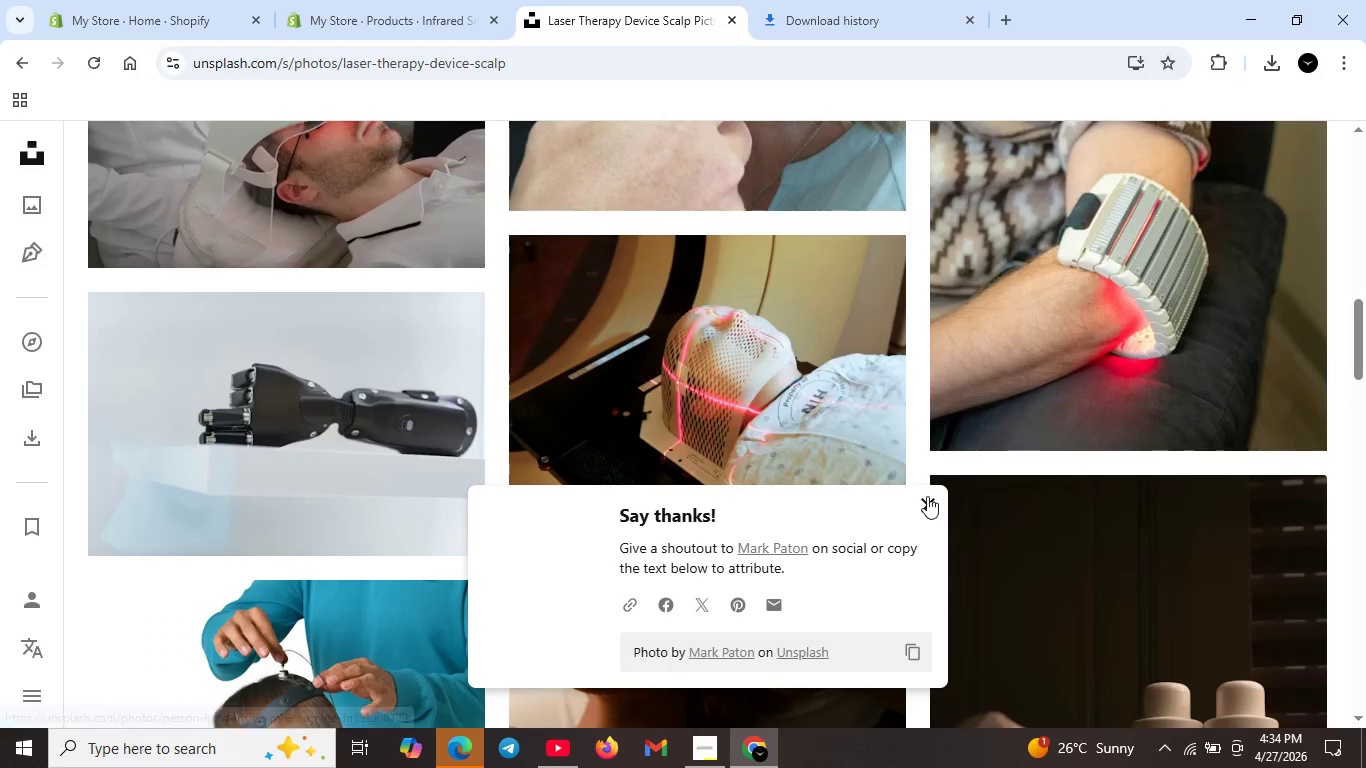 
left_click([927, 496])
 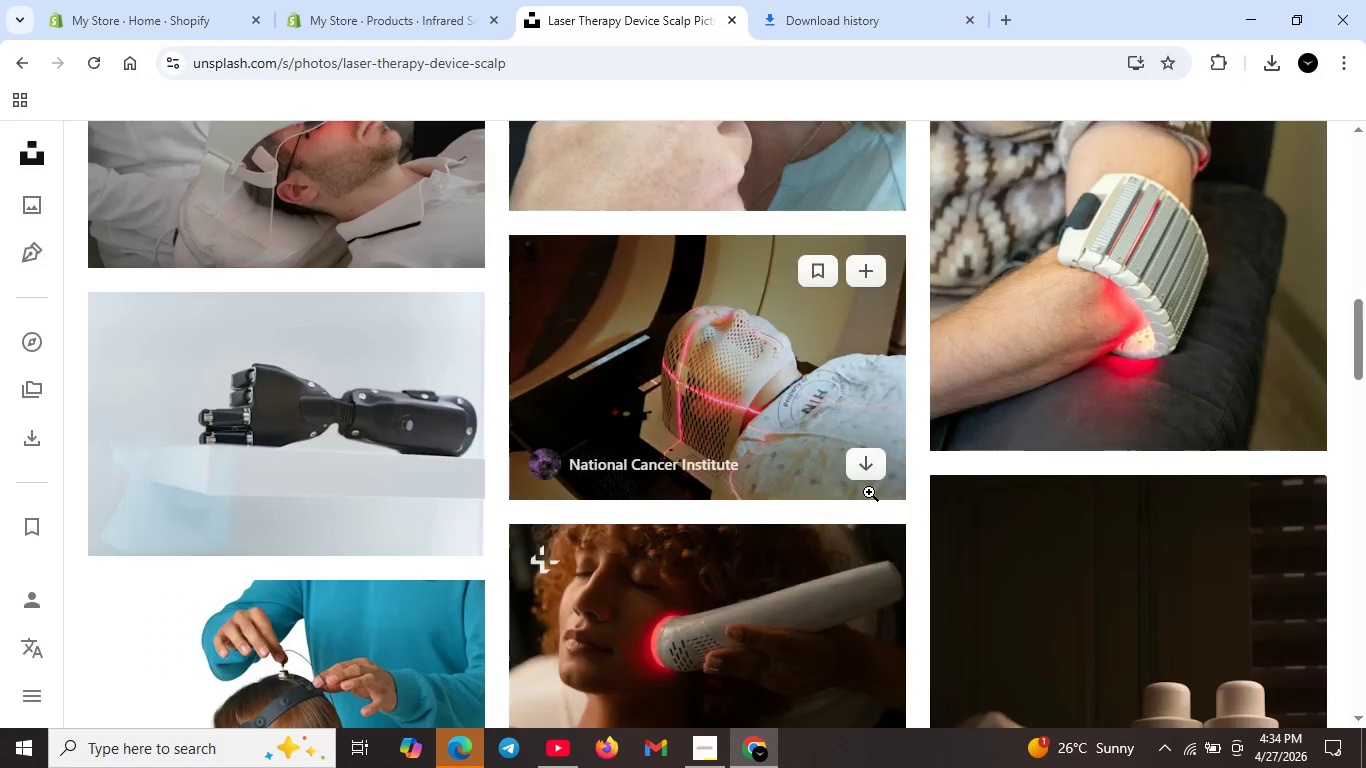 
scroll: coordinate [718, 514], scroll_direction: down, amount: 5.0
 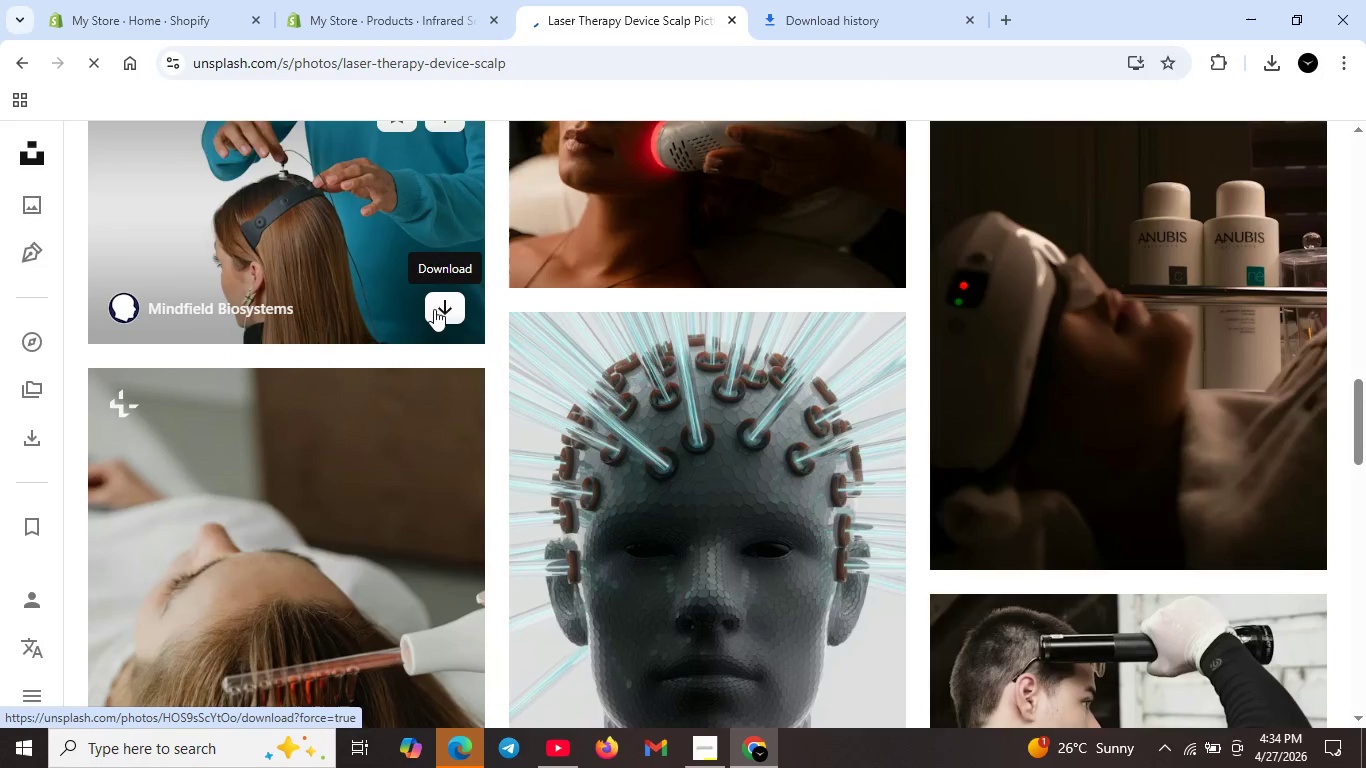 
left_click([434, 309])
 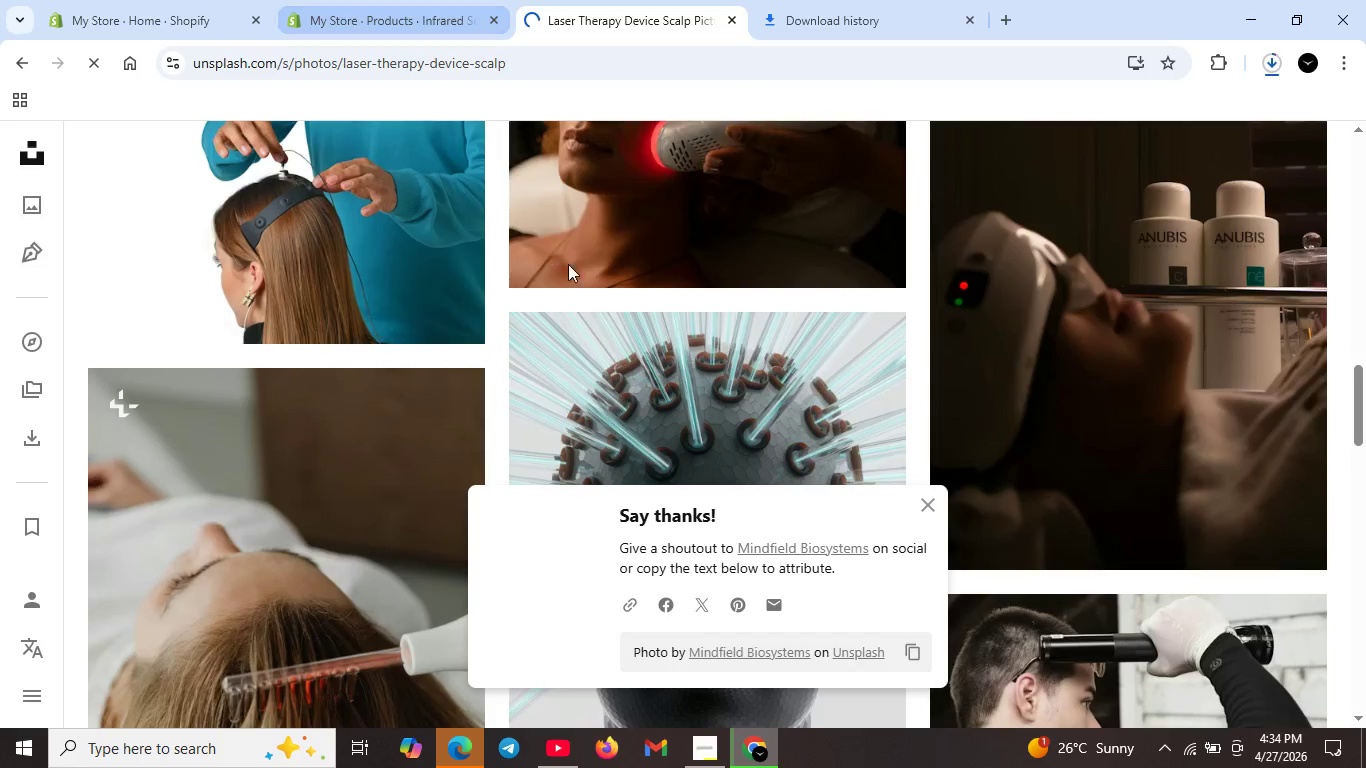 
scroll: coordinate [505, 469], scroll_direction: down, amount: 9.0
 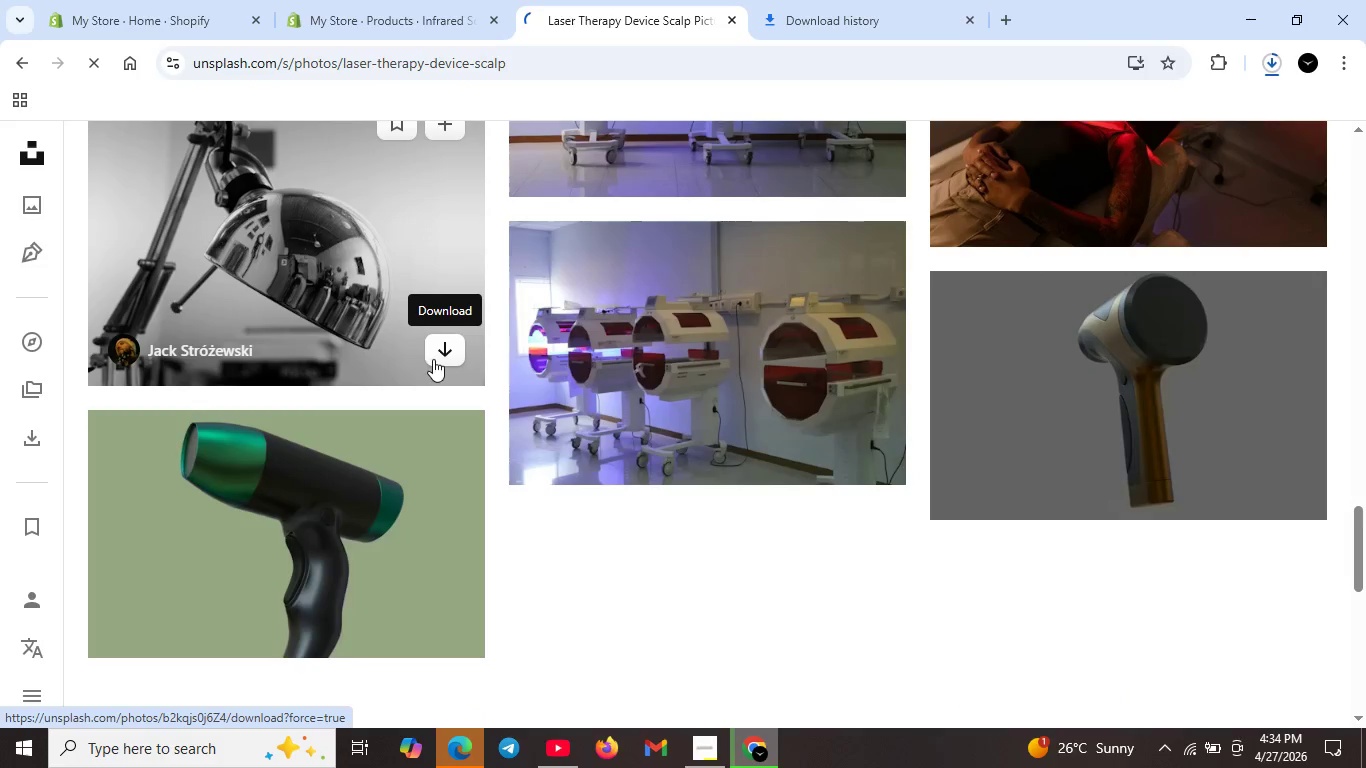 
left_click([437, 353])
 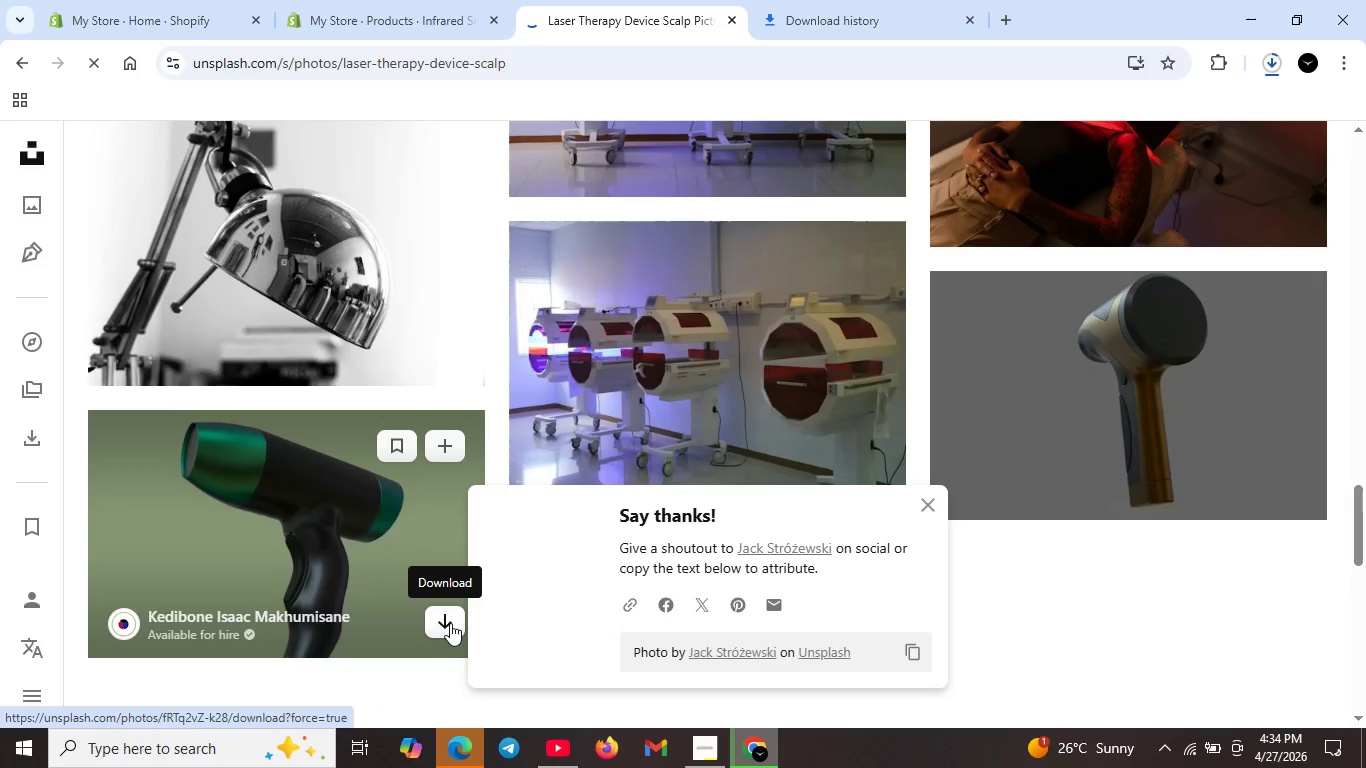 
left_click([449, 625])
 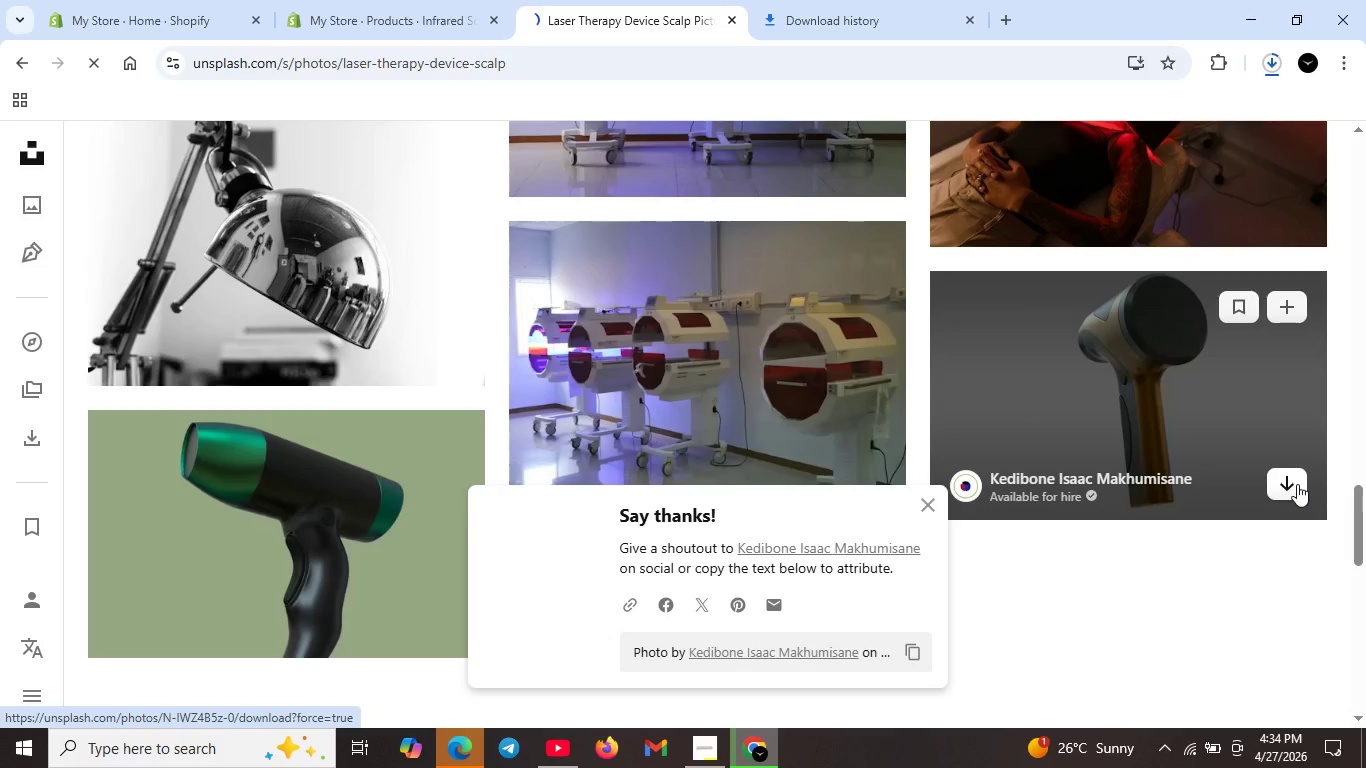 
left_click([1269, 82])
 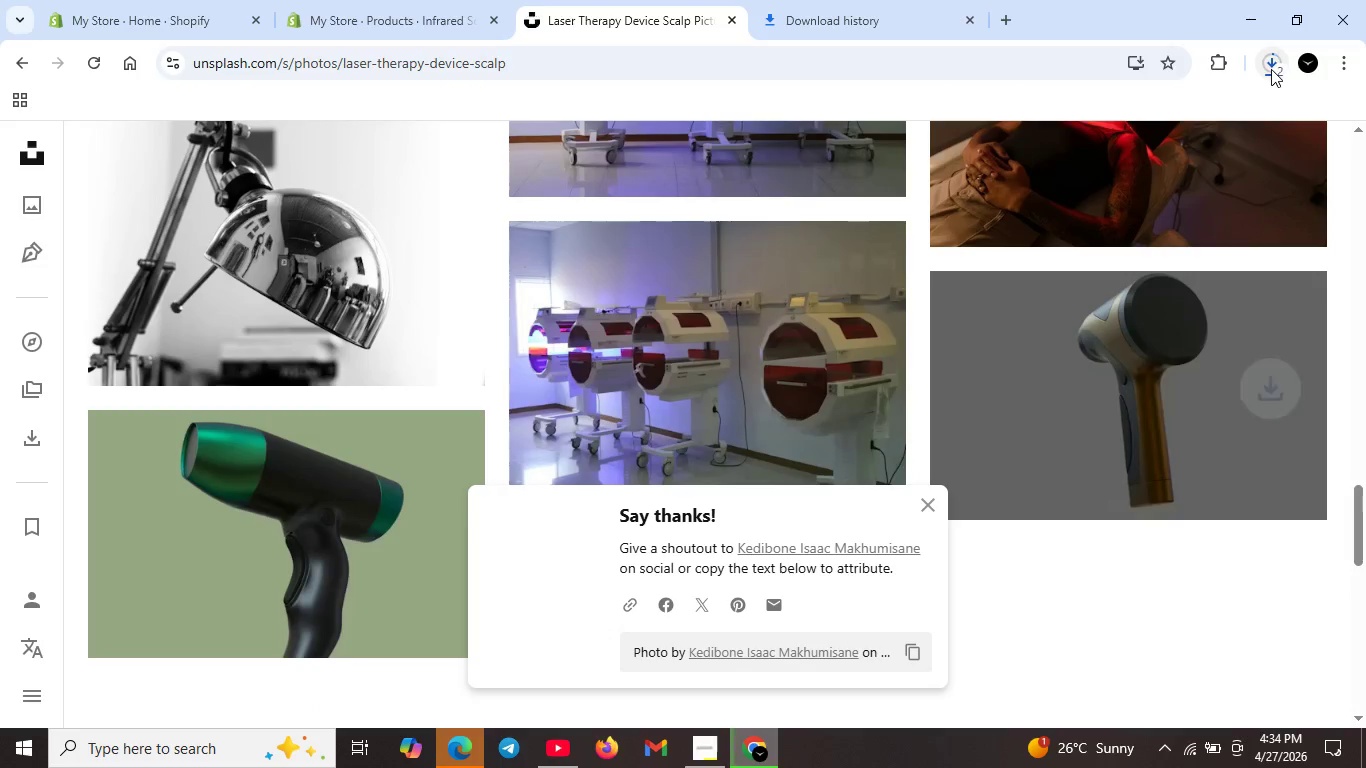 
left_click([1271, 69])
 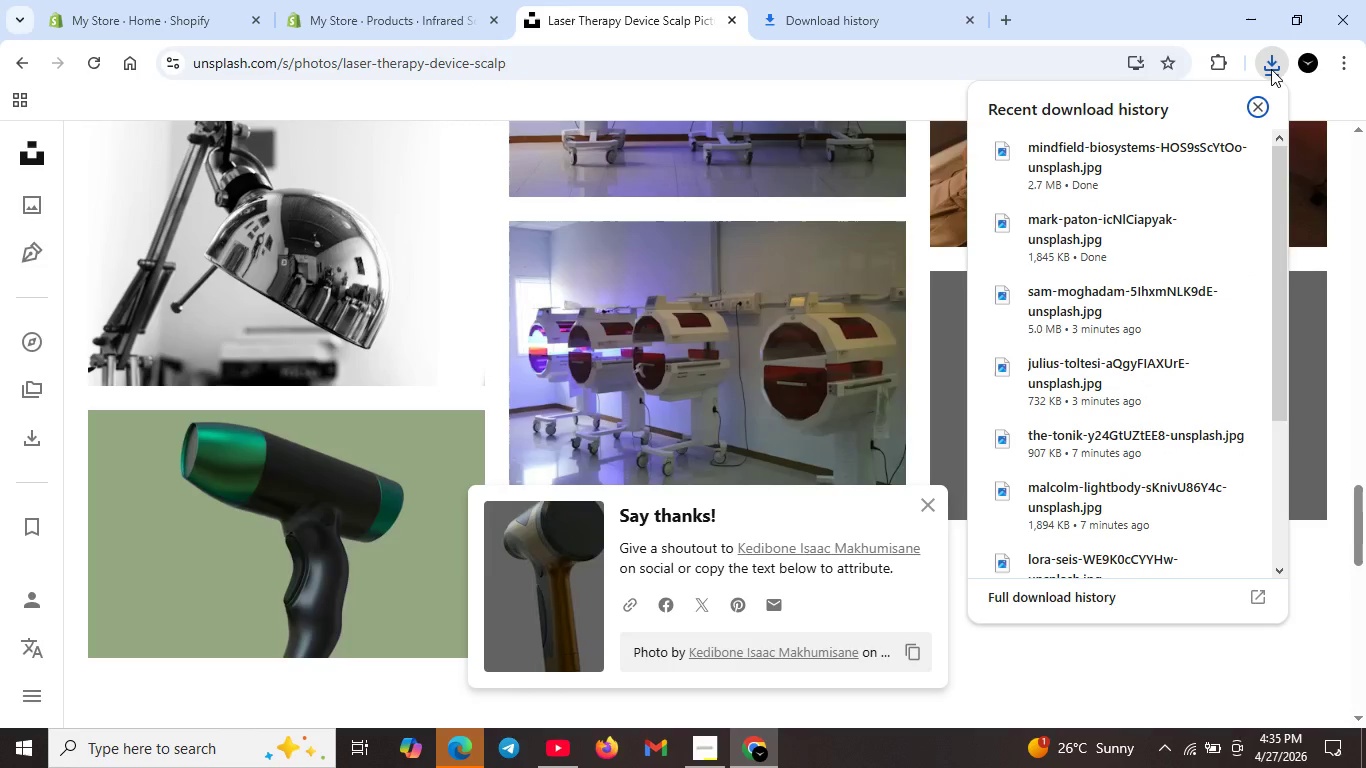 
wait(39.98)
 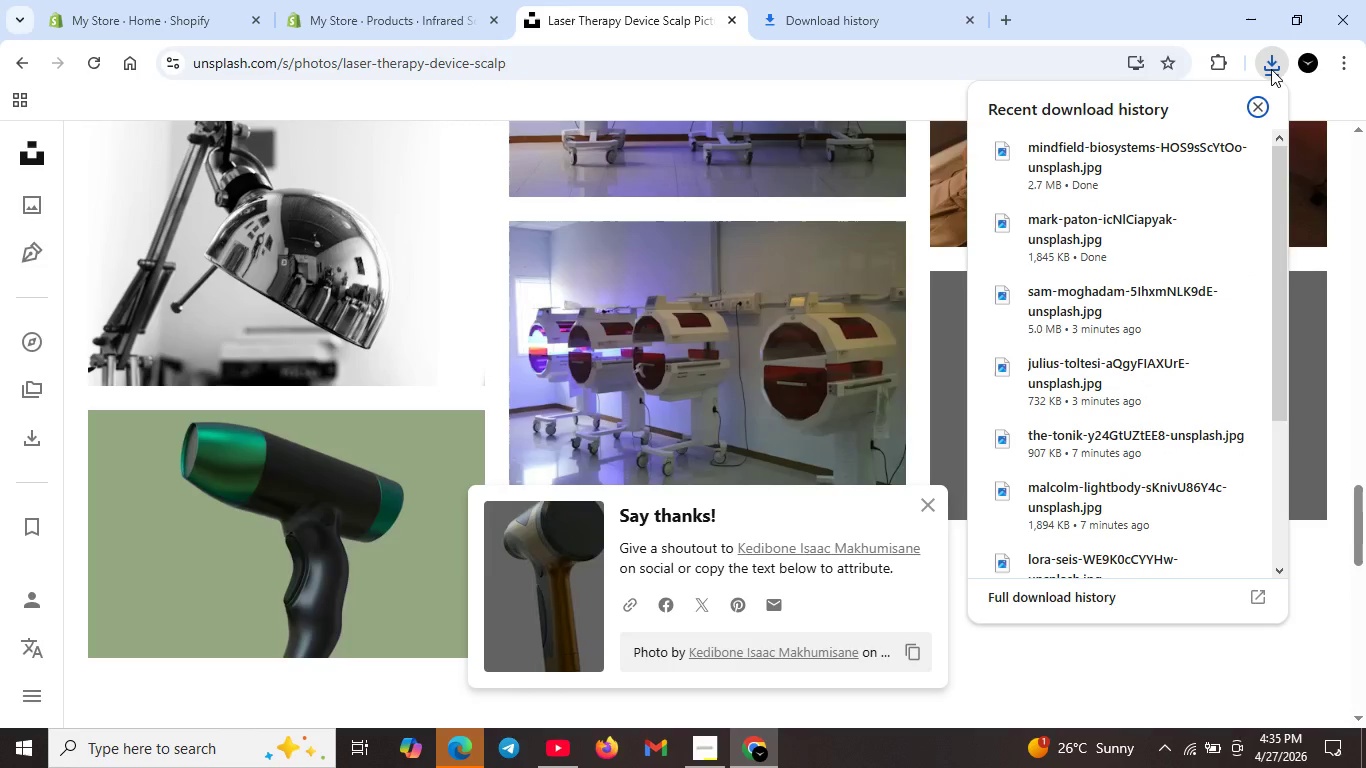 
left_click([386, 22])
 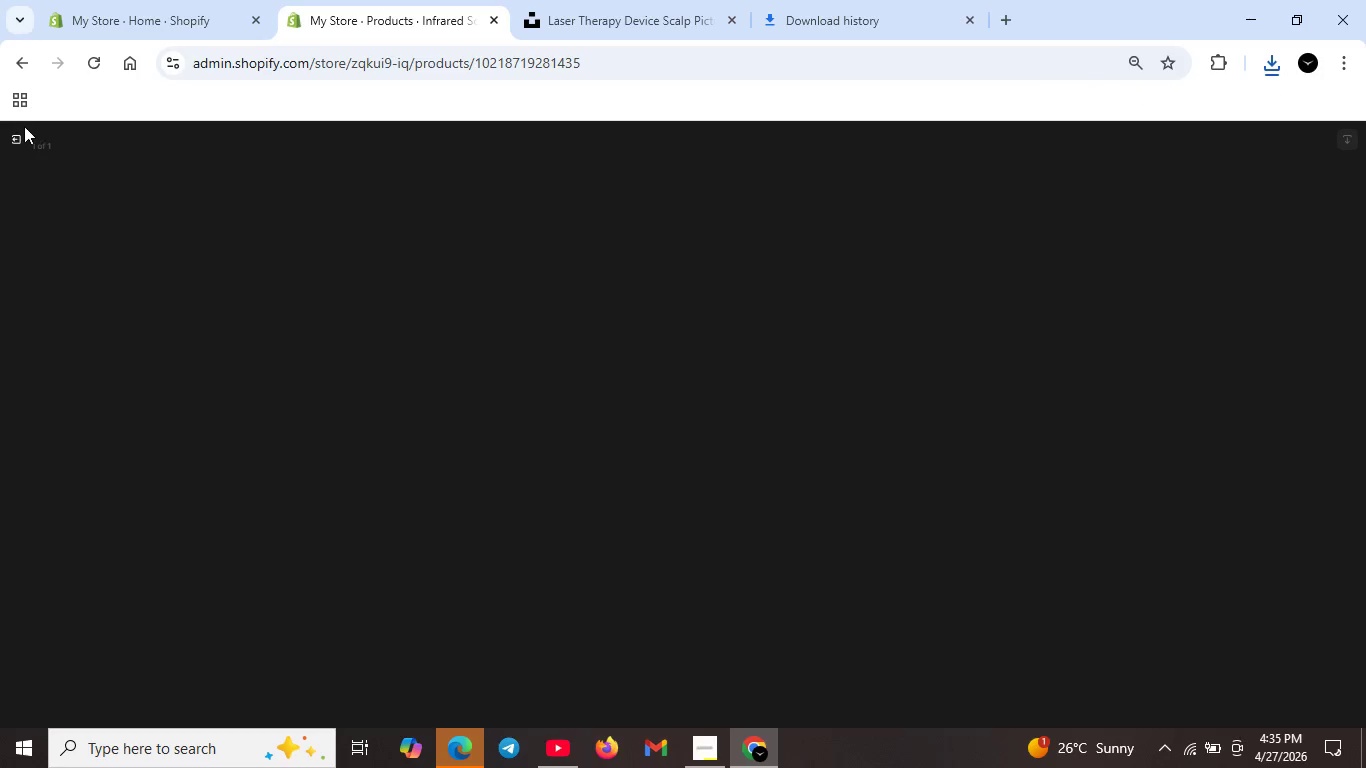 
left_click([14, 132])
 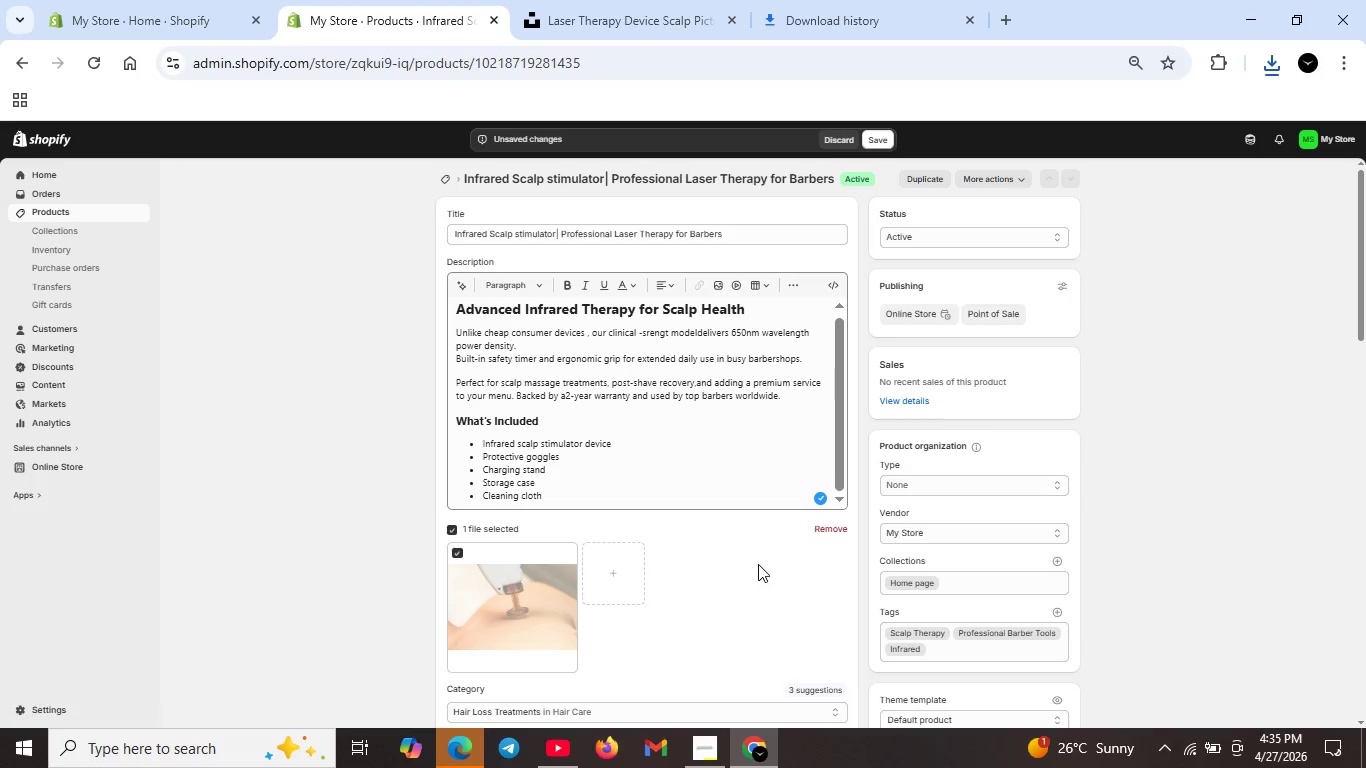 
left_click([829, 524])
 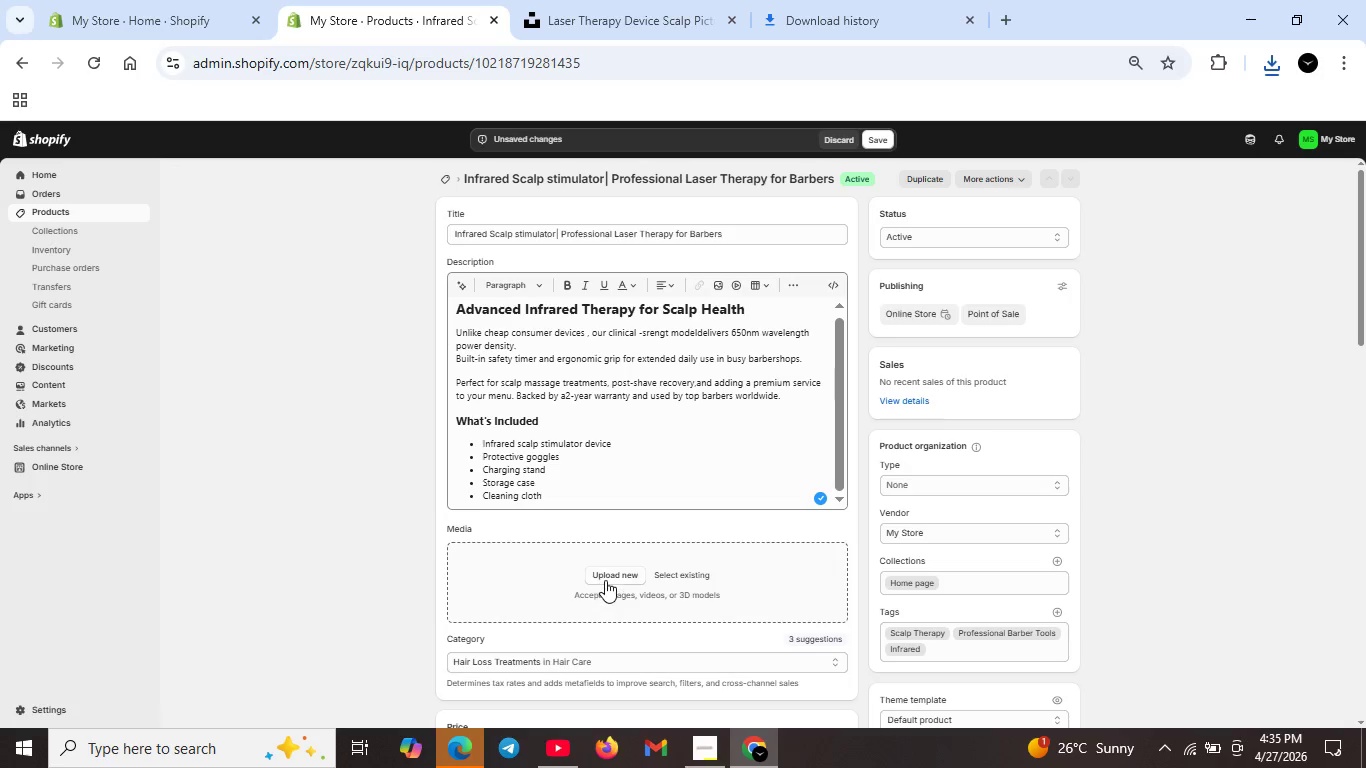 
left_click([605, 580])
 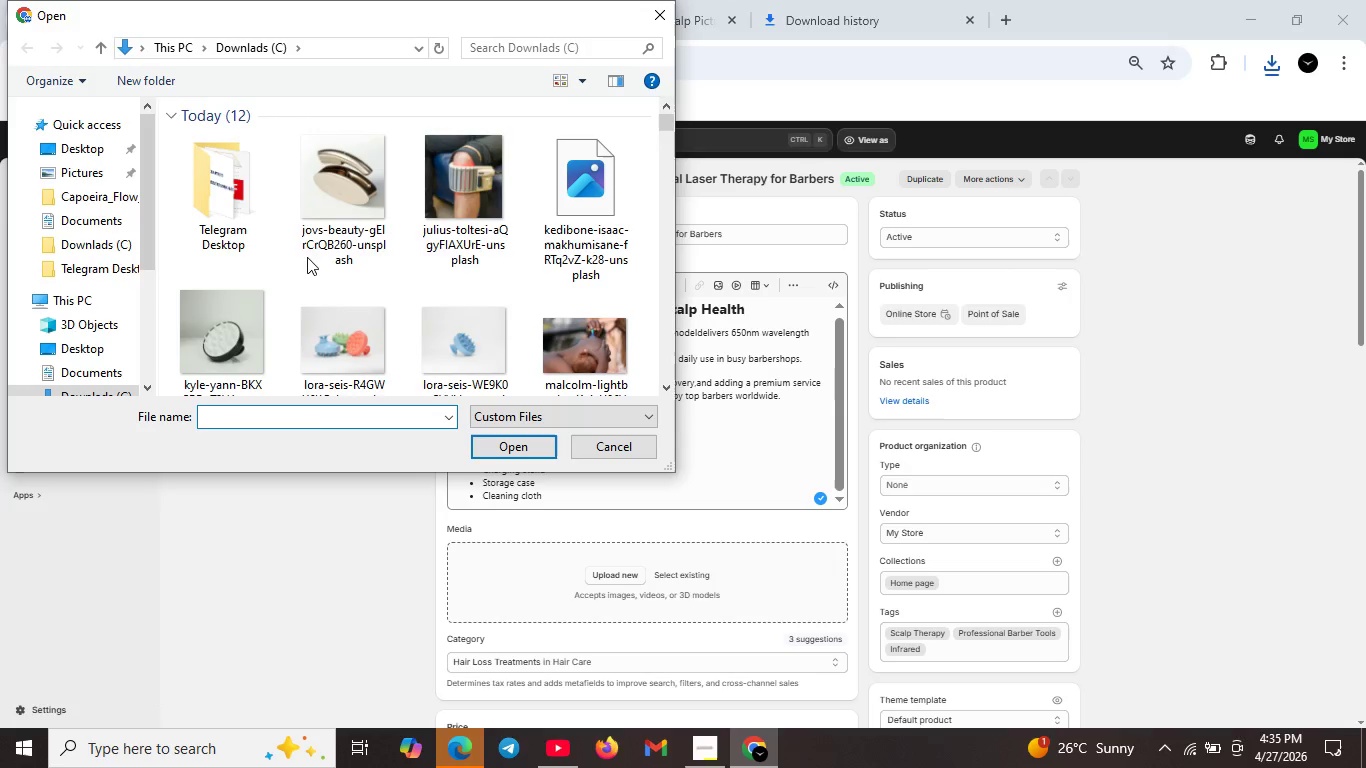 
scroll: coordinate [454, 272], scroll_direction: down, amount: 3.0
 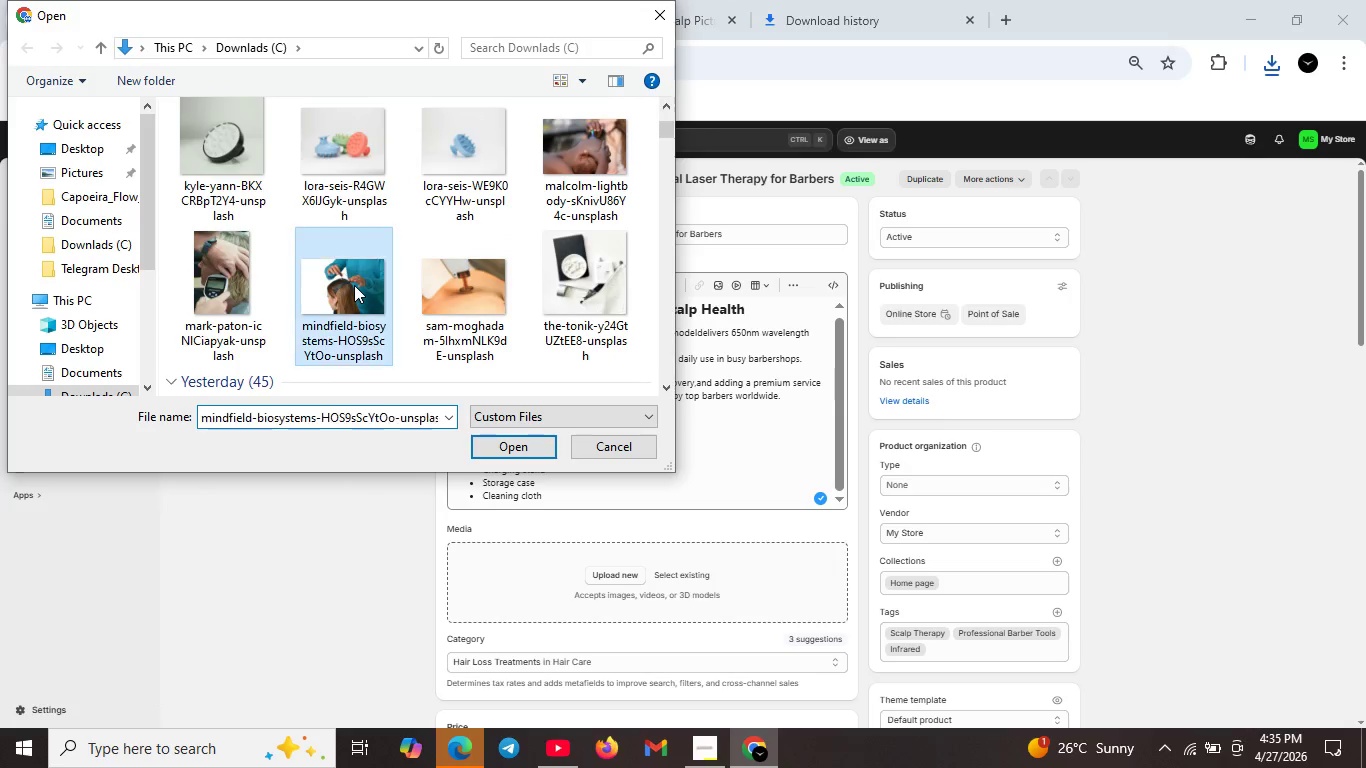 
left_click([354, 285])
 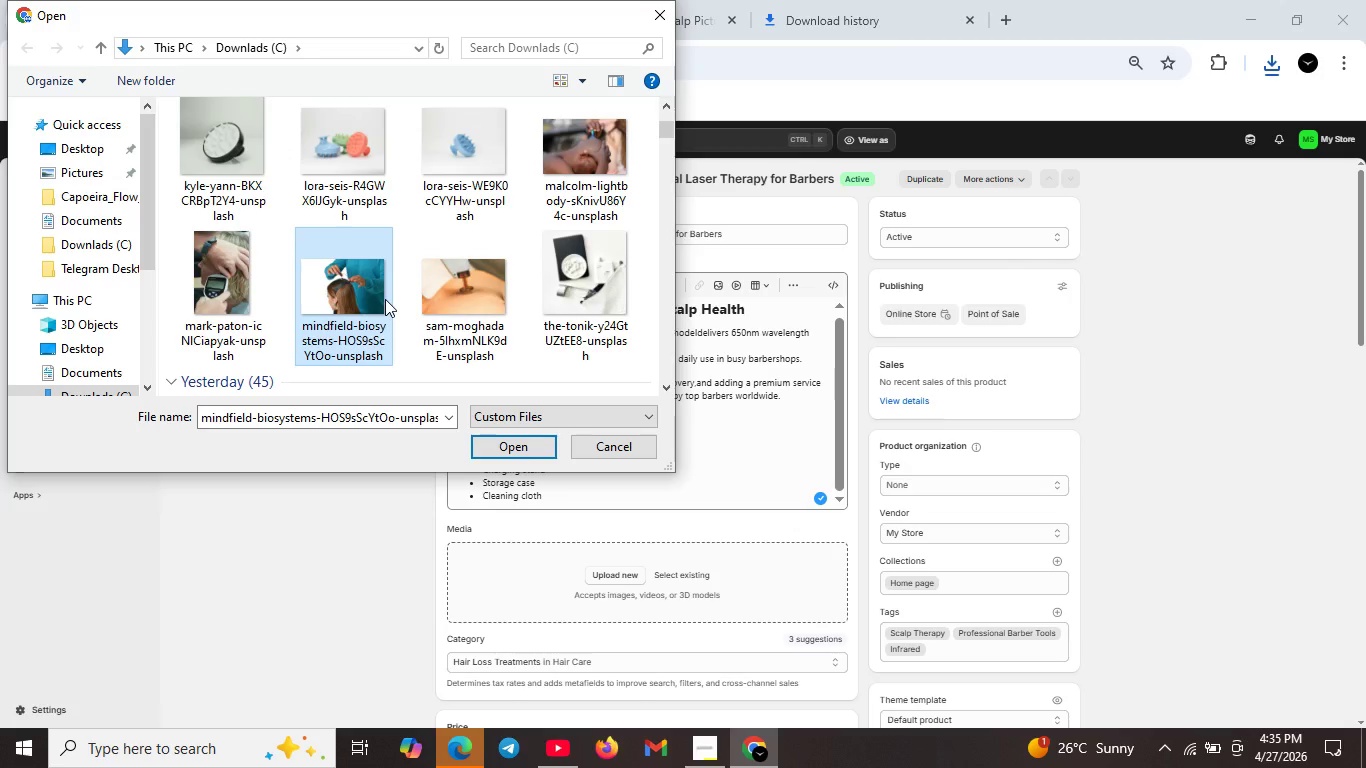 
scroll: coordinate [391, 297], scroll_direction: down, amount: 2.0
 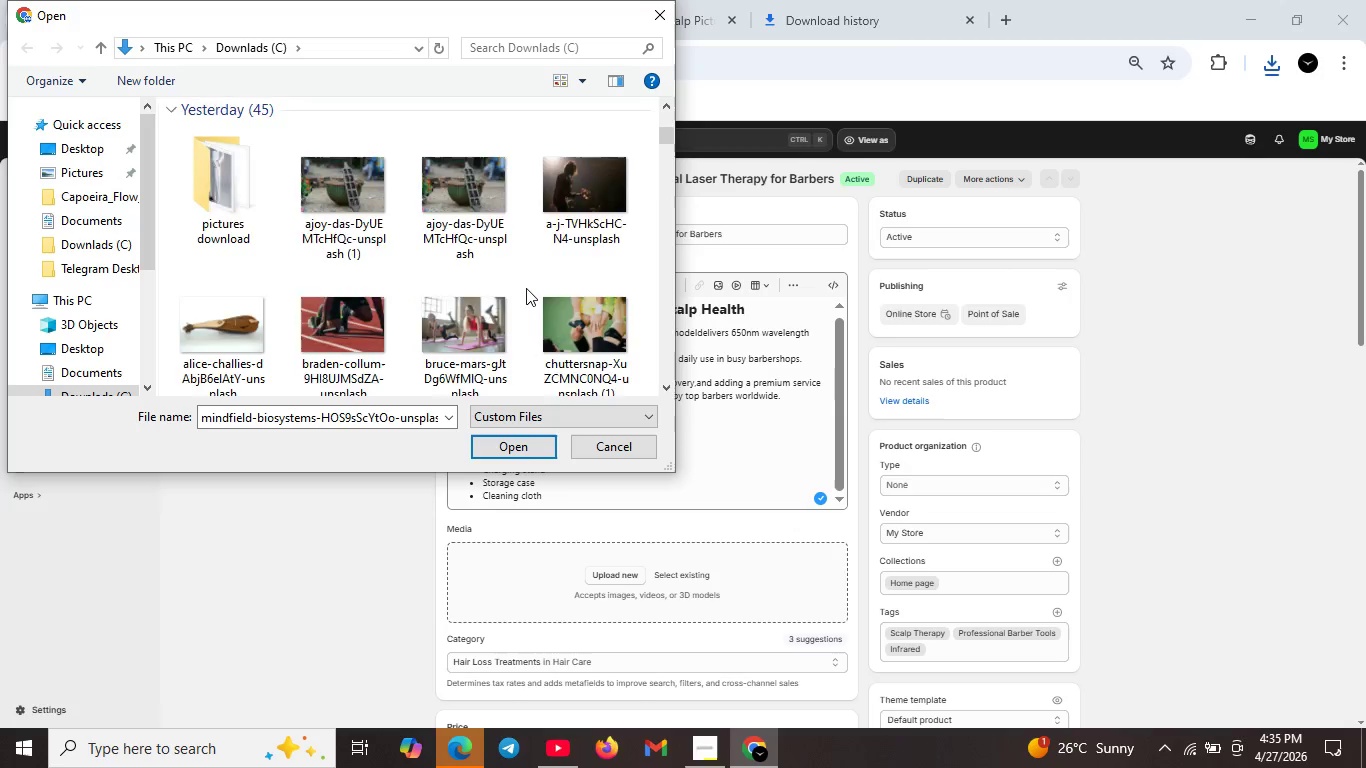 
scroll: coordinate [454, 261], scroll_direction: up, amount: 10.0
 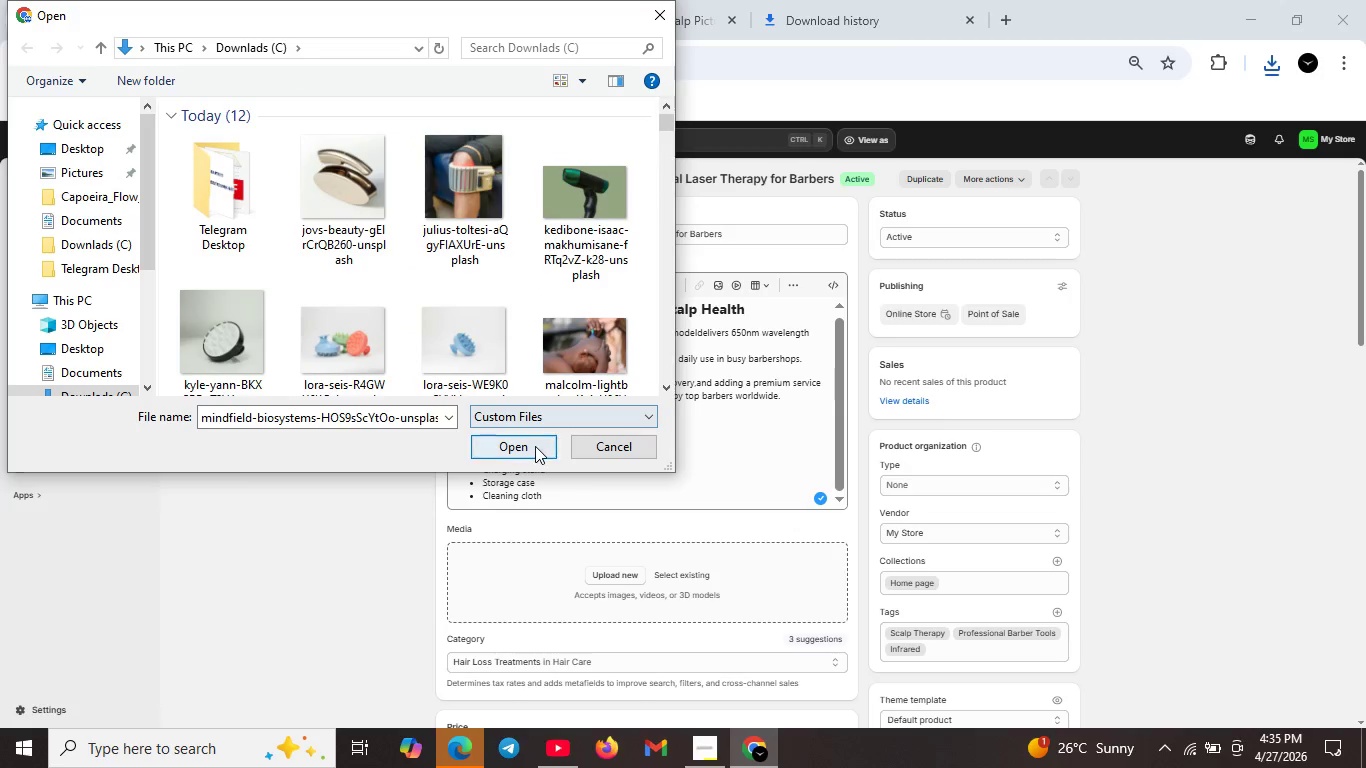 
left_click([535, 446])
 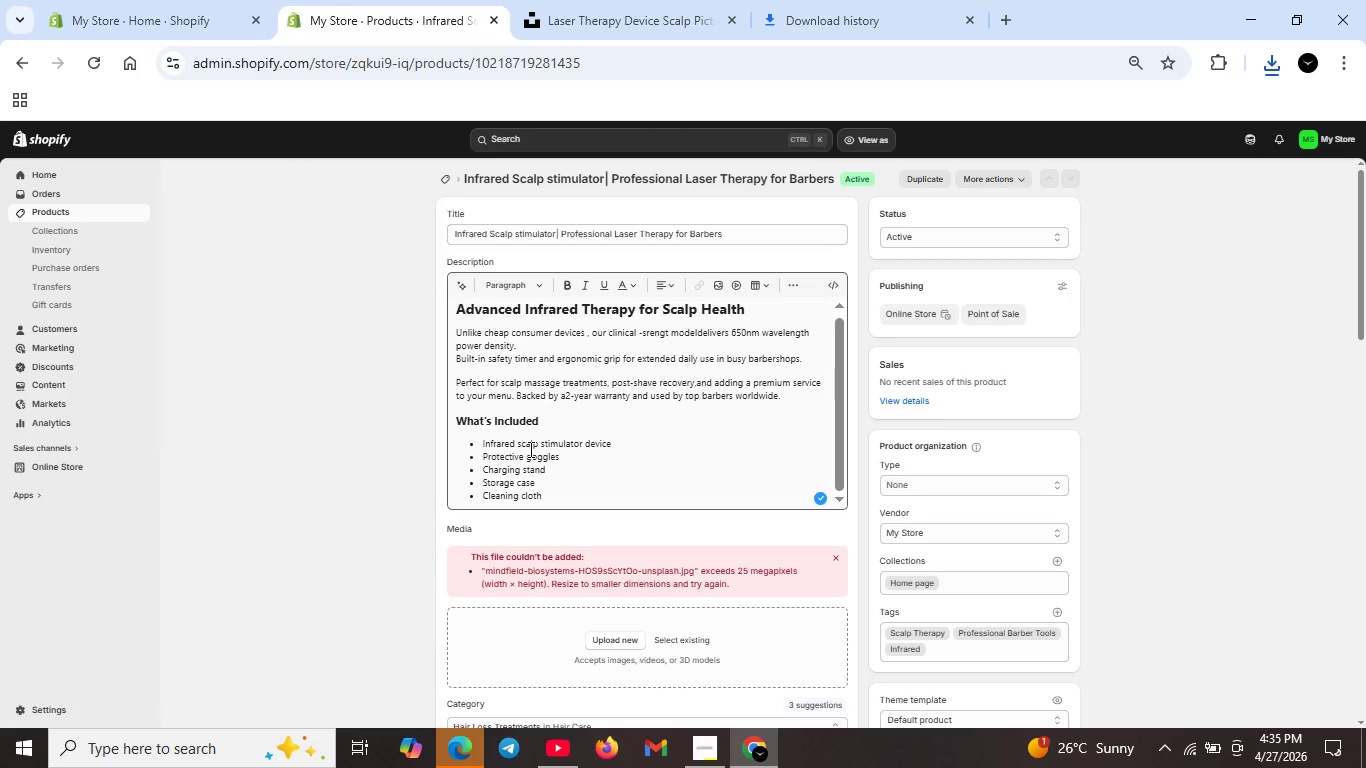 
wait(15.12)
 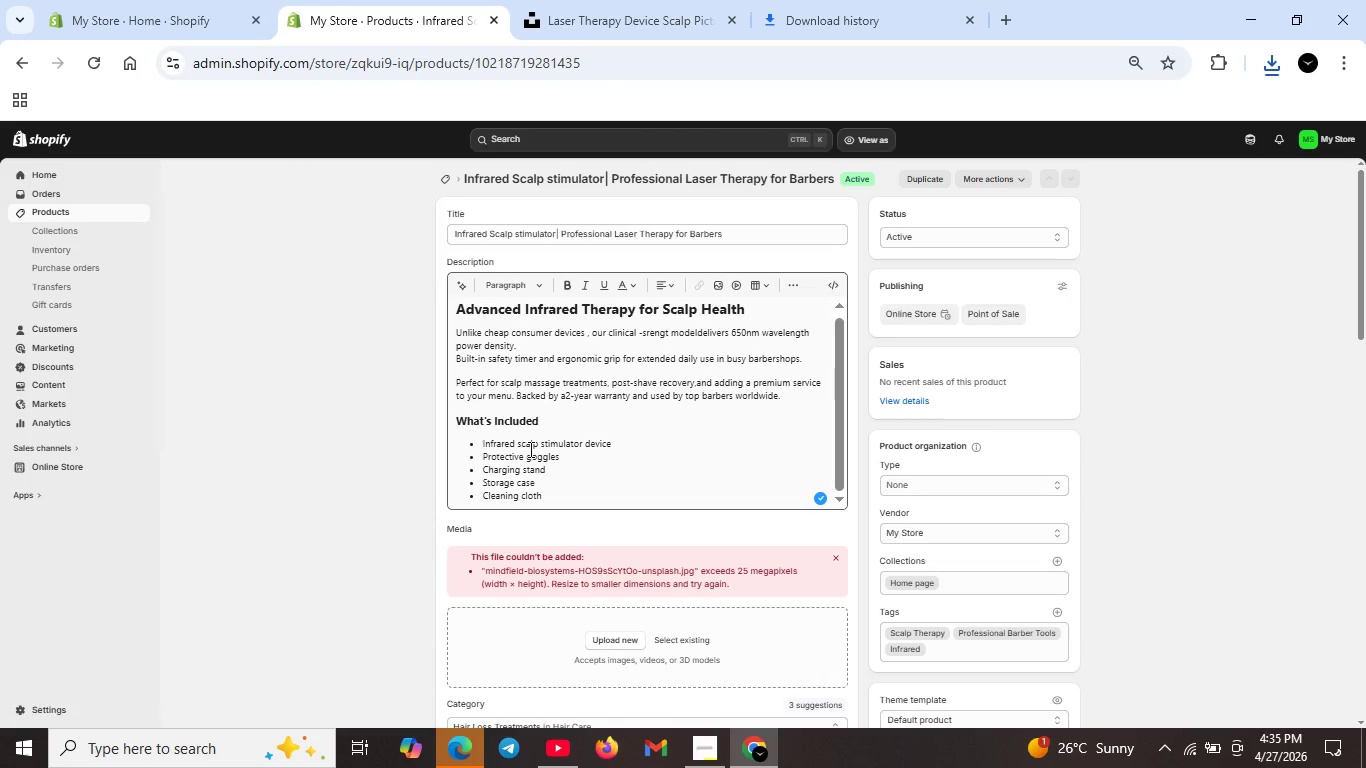 
left_click([632, 641])
 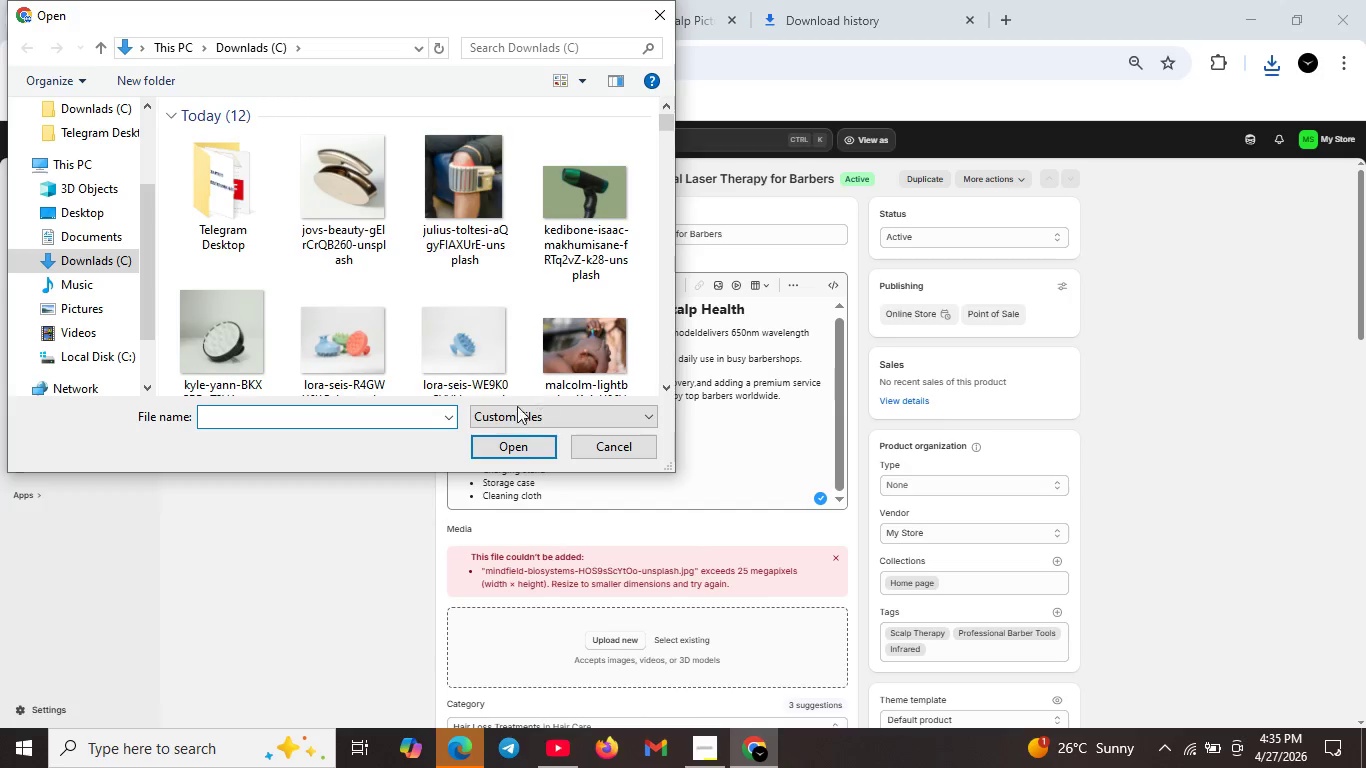 
scroll: coordinate [316, 272], scroll_direction: down, amount: 2.0
 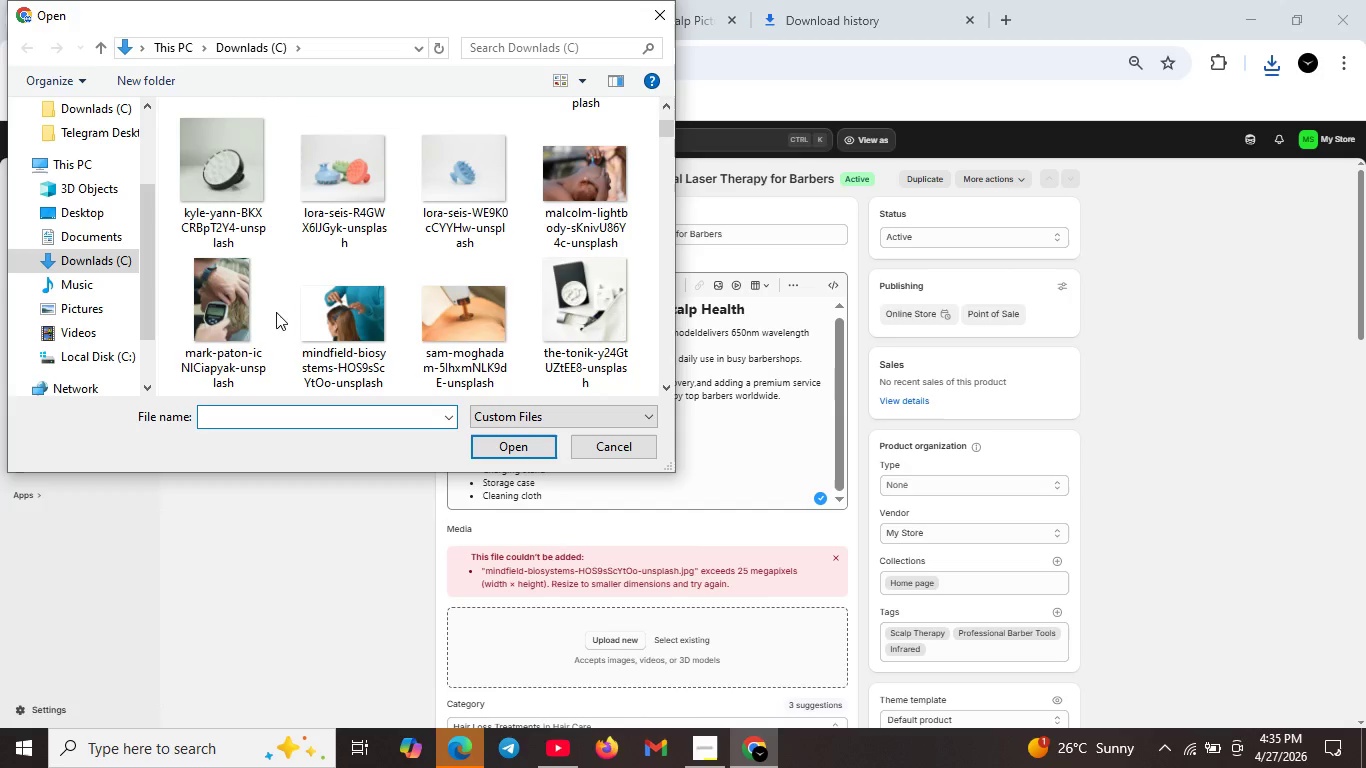 
left_click([249, 311])
 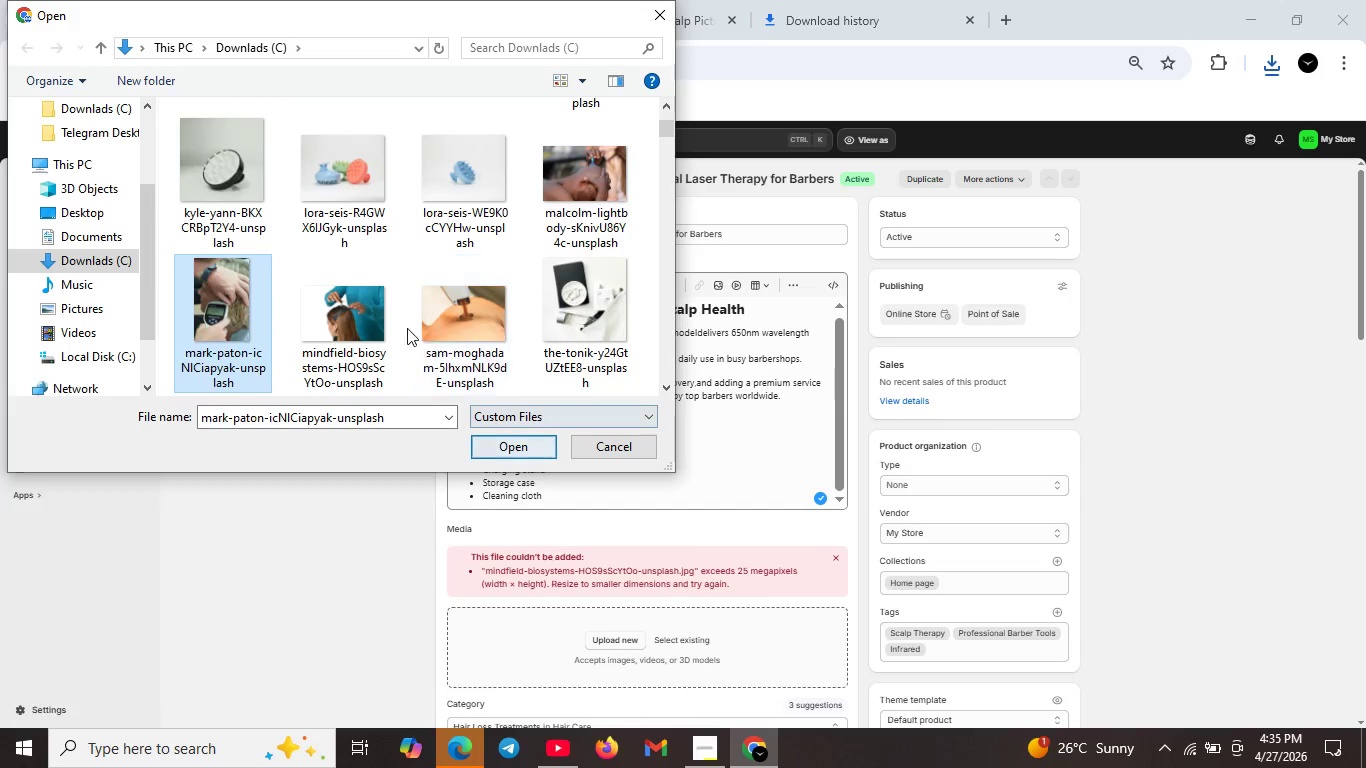 
scroll: coordinate [432, 312], scroll_direction: down, amount: 5.0
 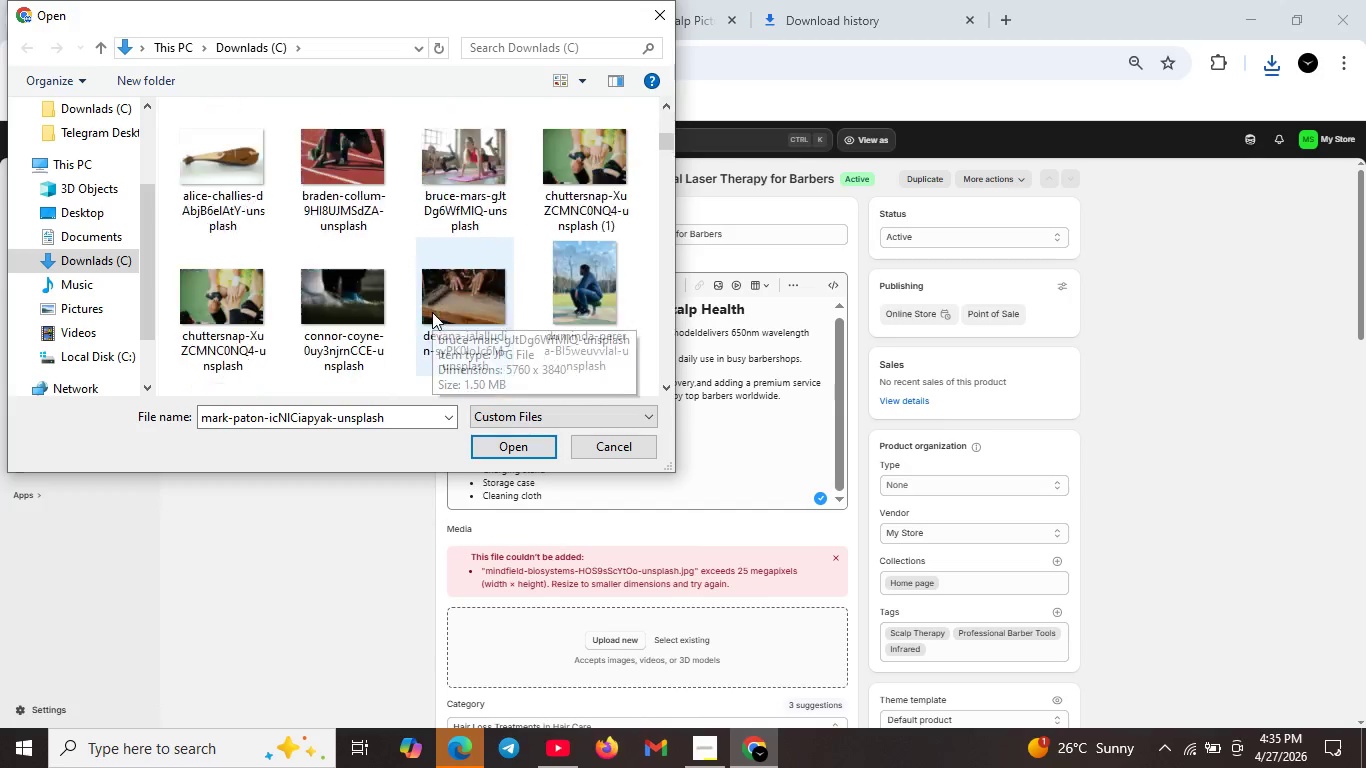 
scroll: coordinate [451, 312], scroll_direction: up, amount: 8.0
 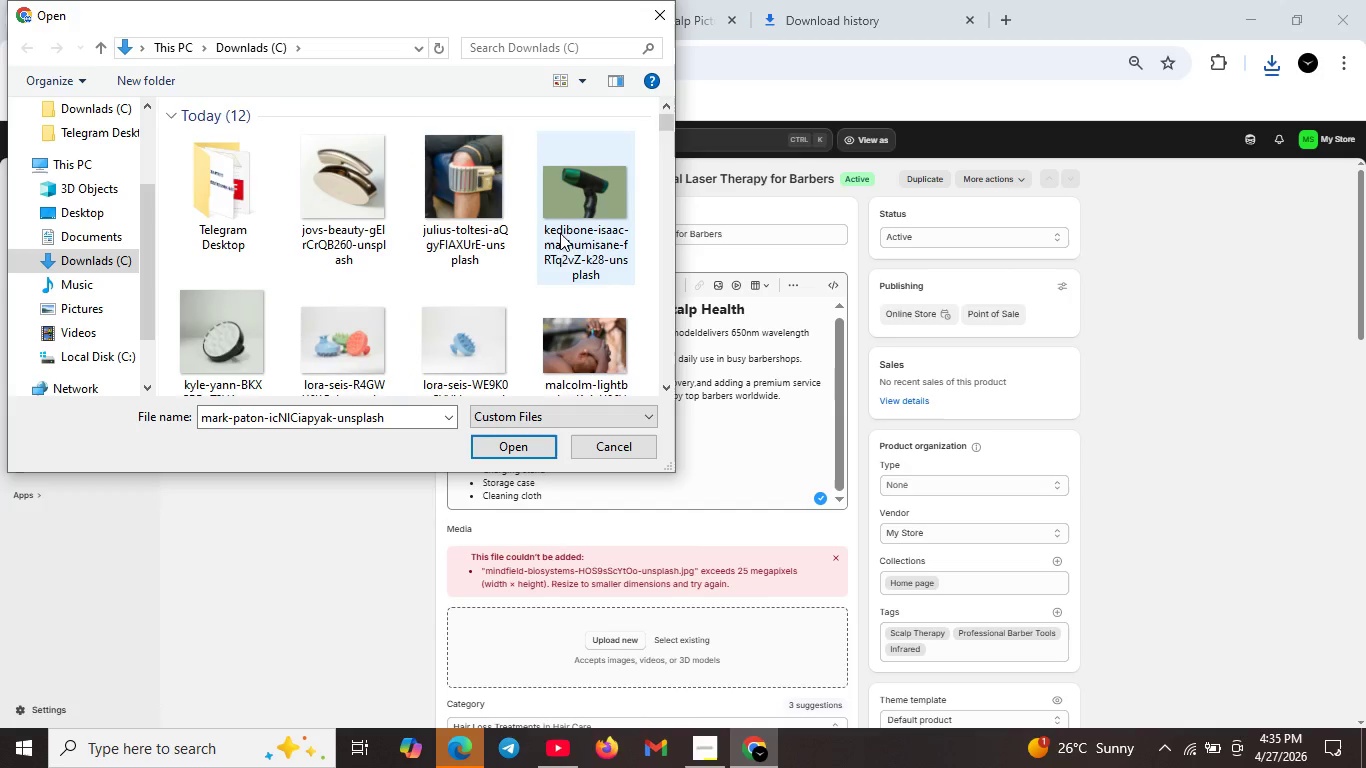 
scroll: coordinate [560, 253], scroll_direction: down, amount: 1.0
 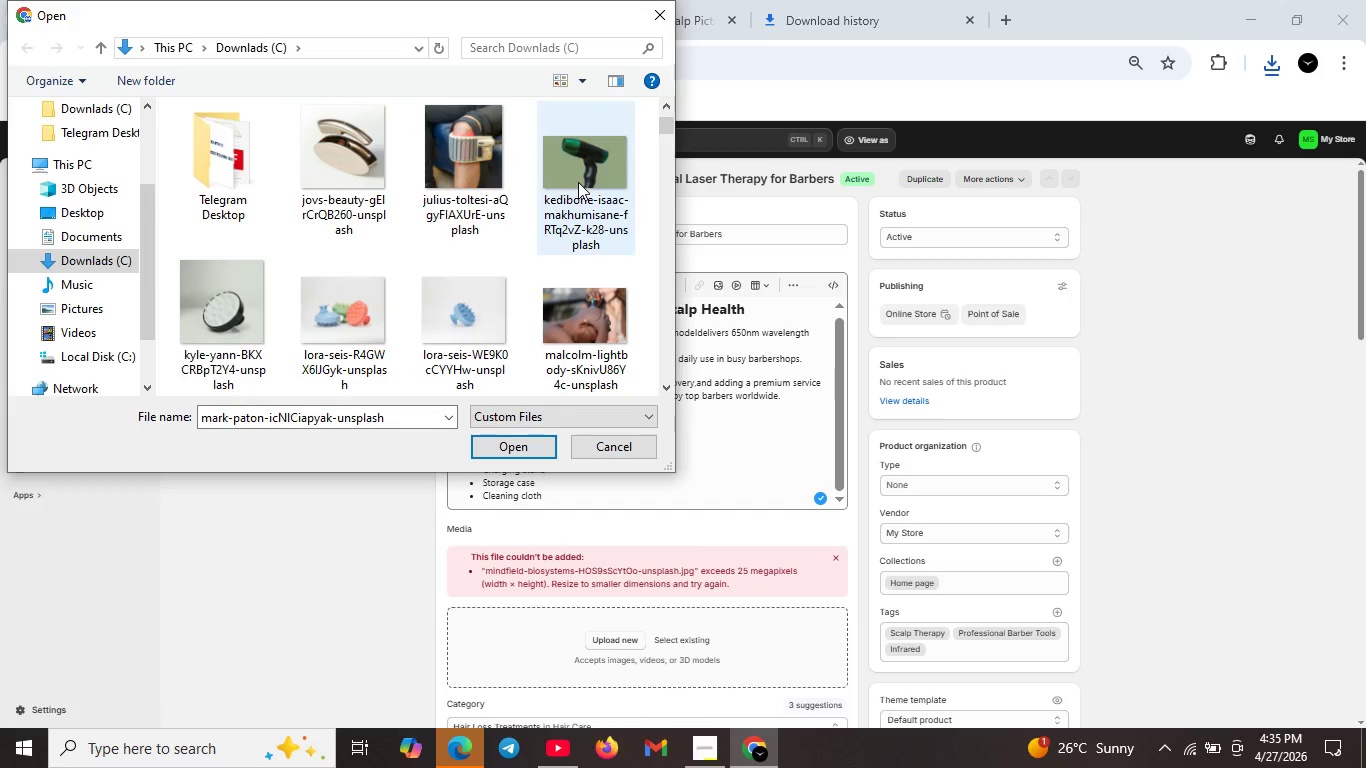 
left_click([578, 182])
 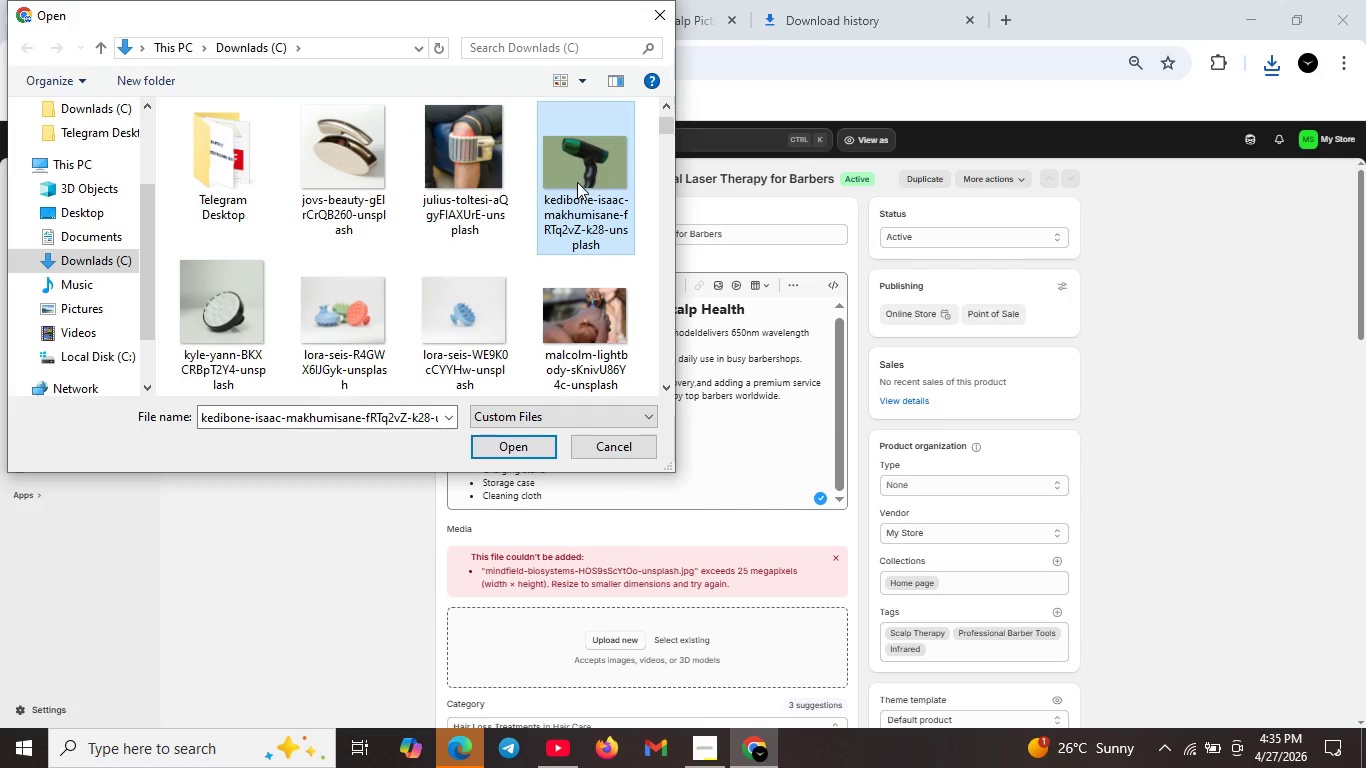 
hold_key(key=ShiftLeft, duration=1.5)
 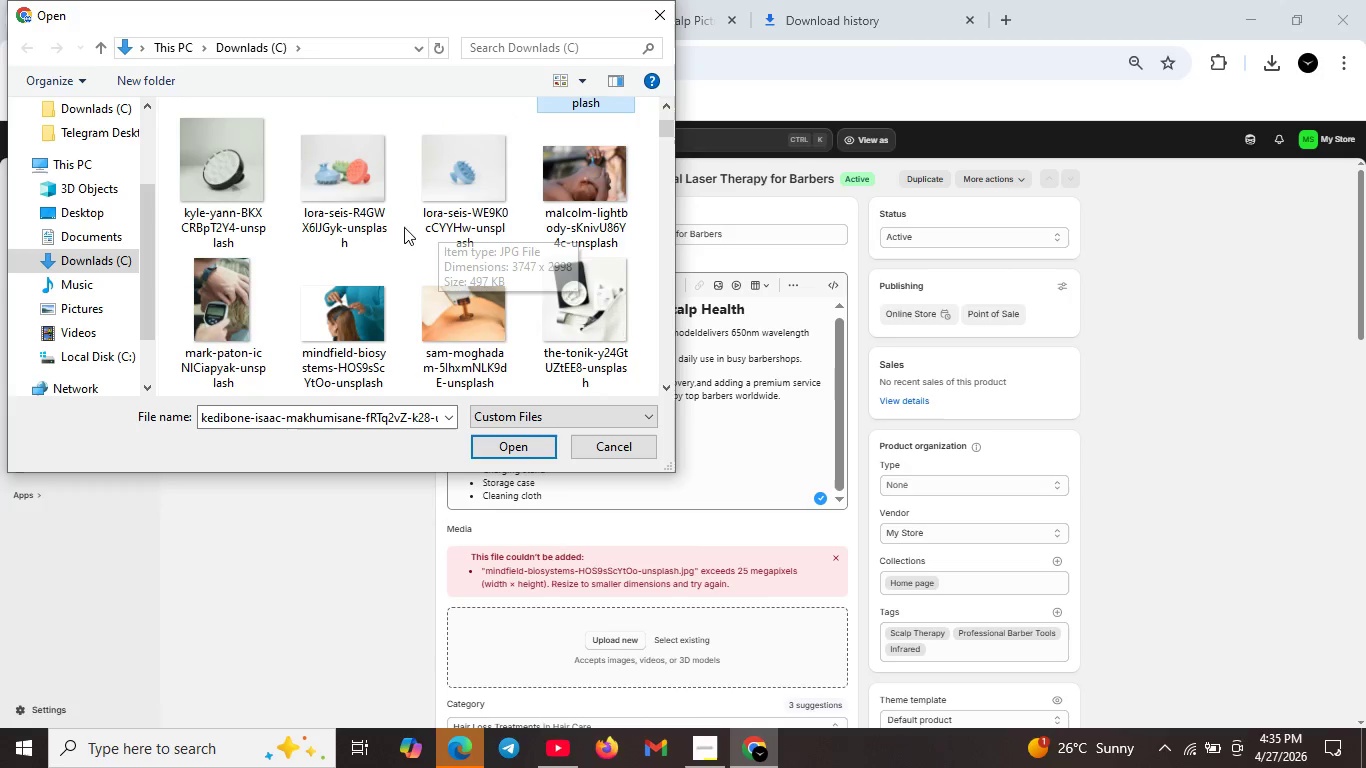 
hold_key(key=ShiftLeft, duration=1.52)
scroll: coordinate [448, 215], scroll_direction: down, amount: 1.0
 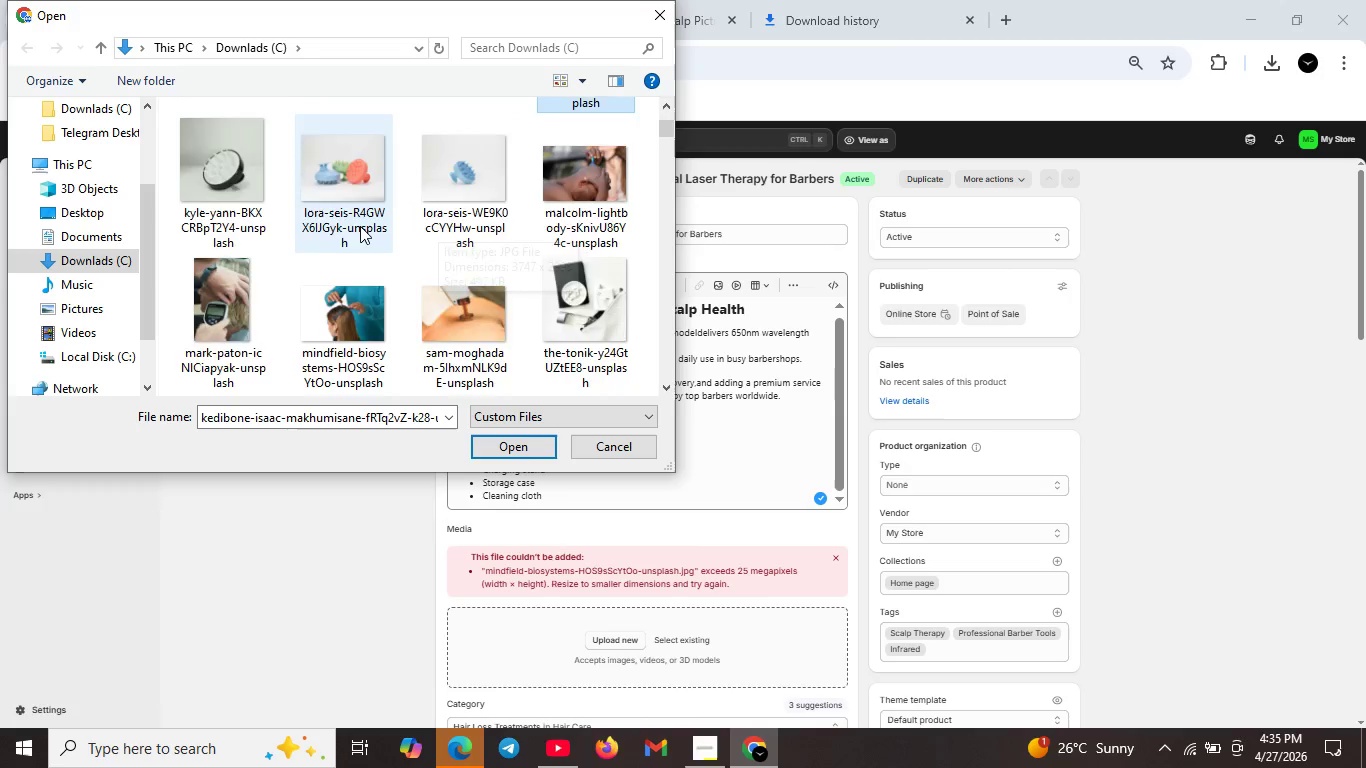 
scroll: coordinate [360, 226], scroll_direction: up, amount: 1.0
 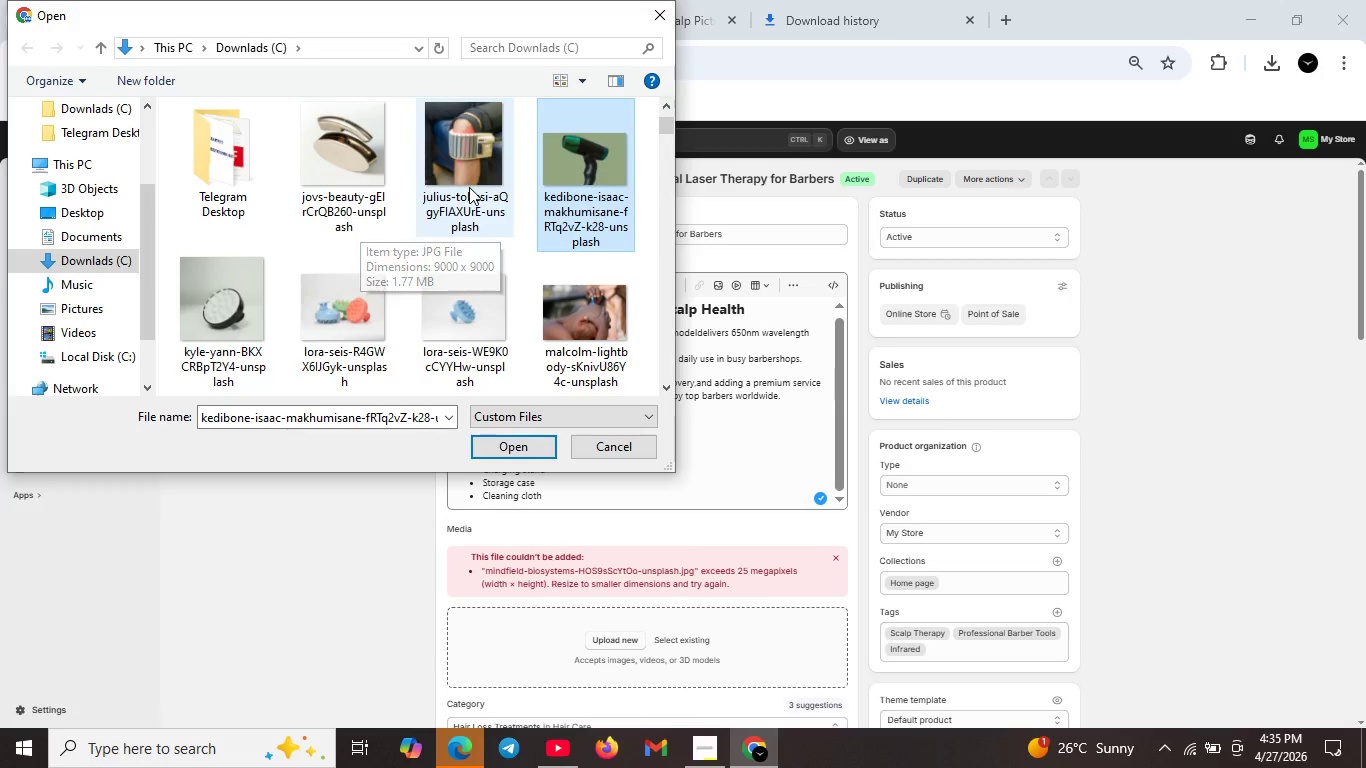 
hold_key(key=ShiftLeft, duration=1.51)
scroll: coordinate [467, 176], scroll_direction: down, amount: 1.0
 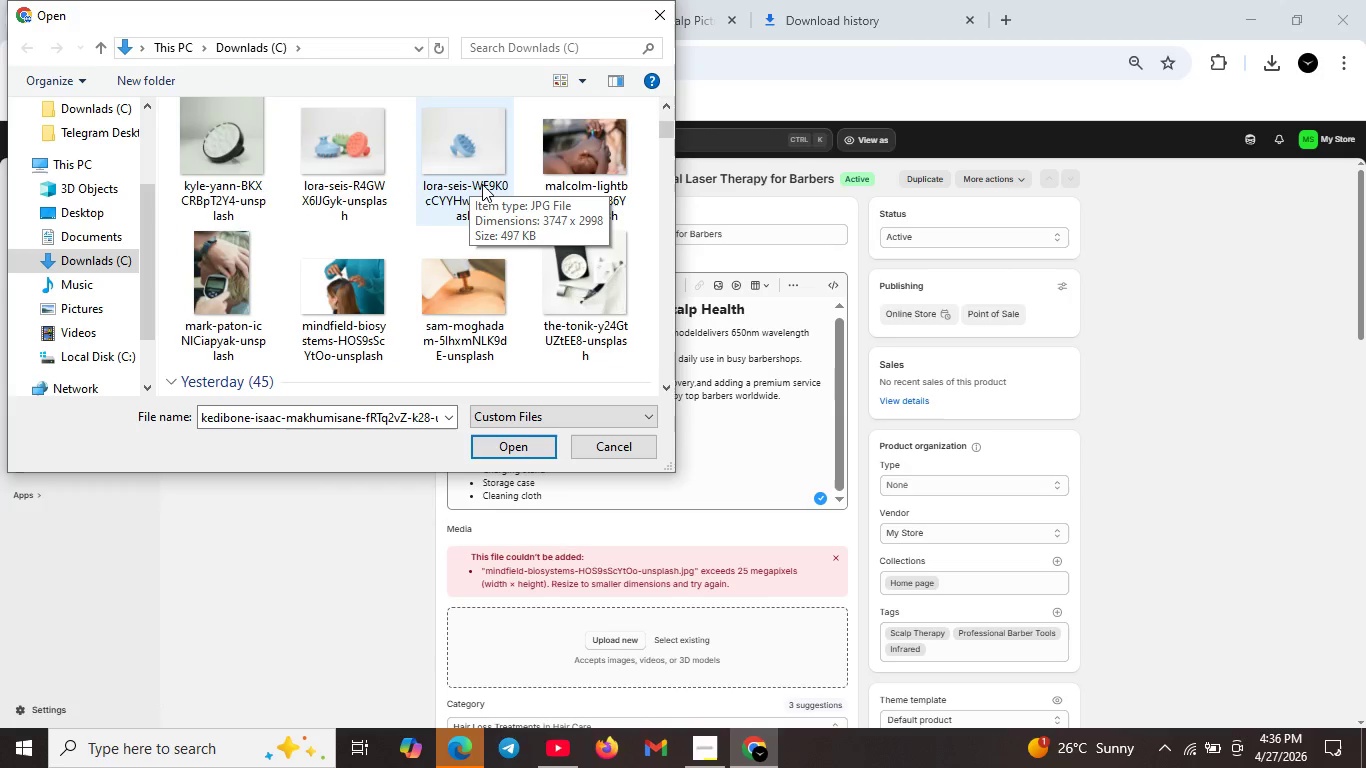 
hold_key(key=ShiftLeft, duration=1.52)
 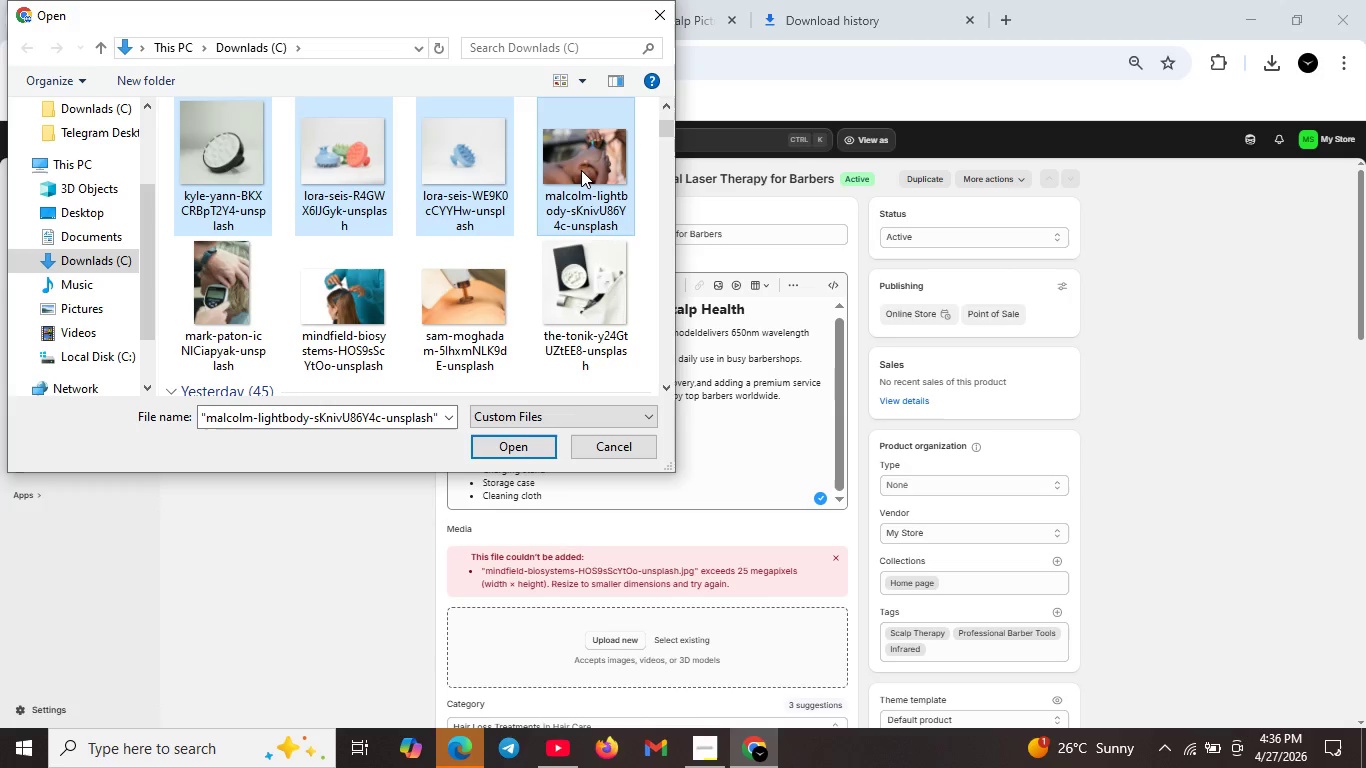 
scroll: coordinate [482, 184], scroll_direction: down, amount: 1.0
 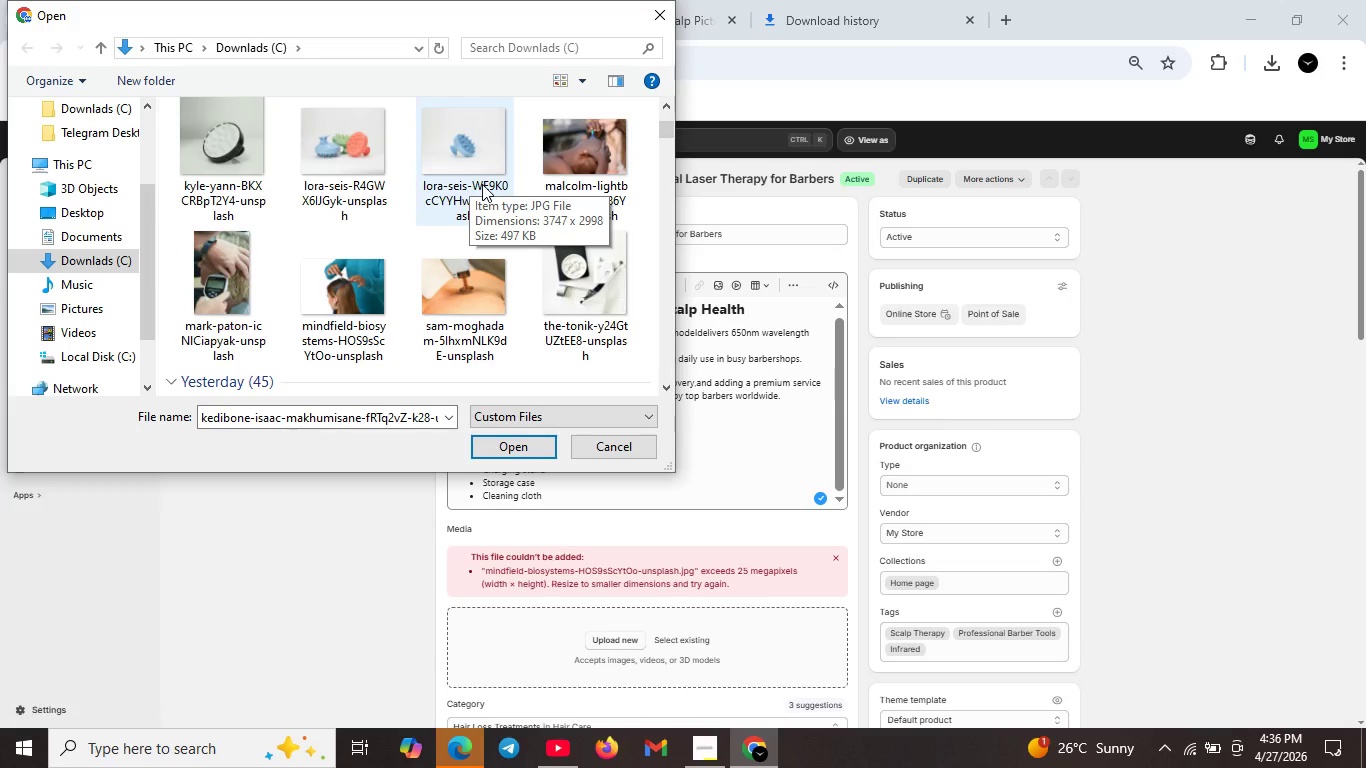 
left_click([577, 158])
 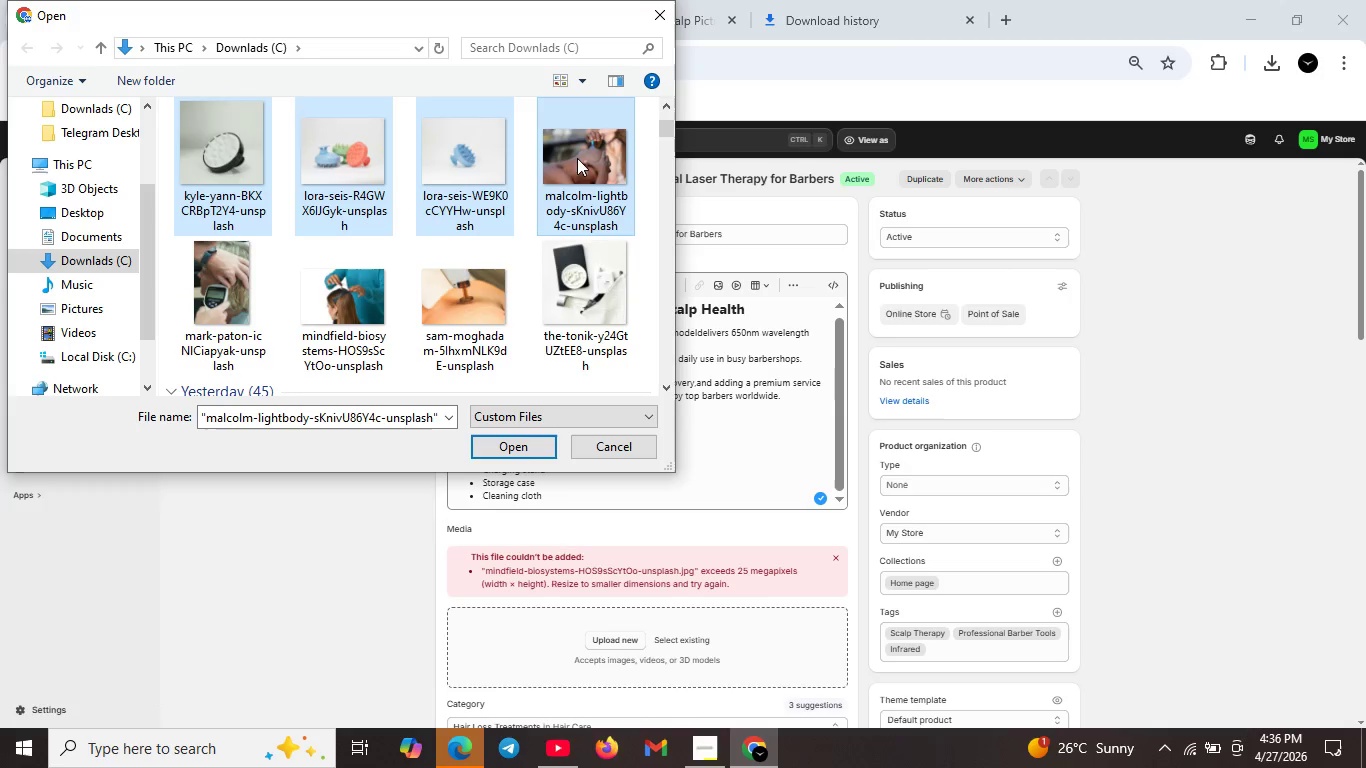 
hold_key(key=ShiftLeft, duration=0.69)
 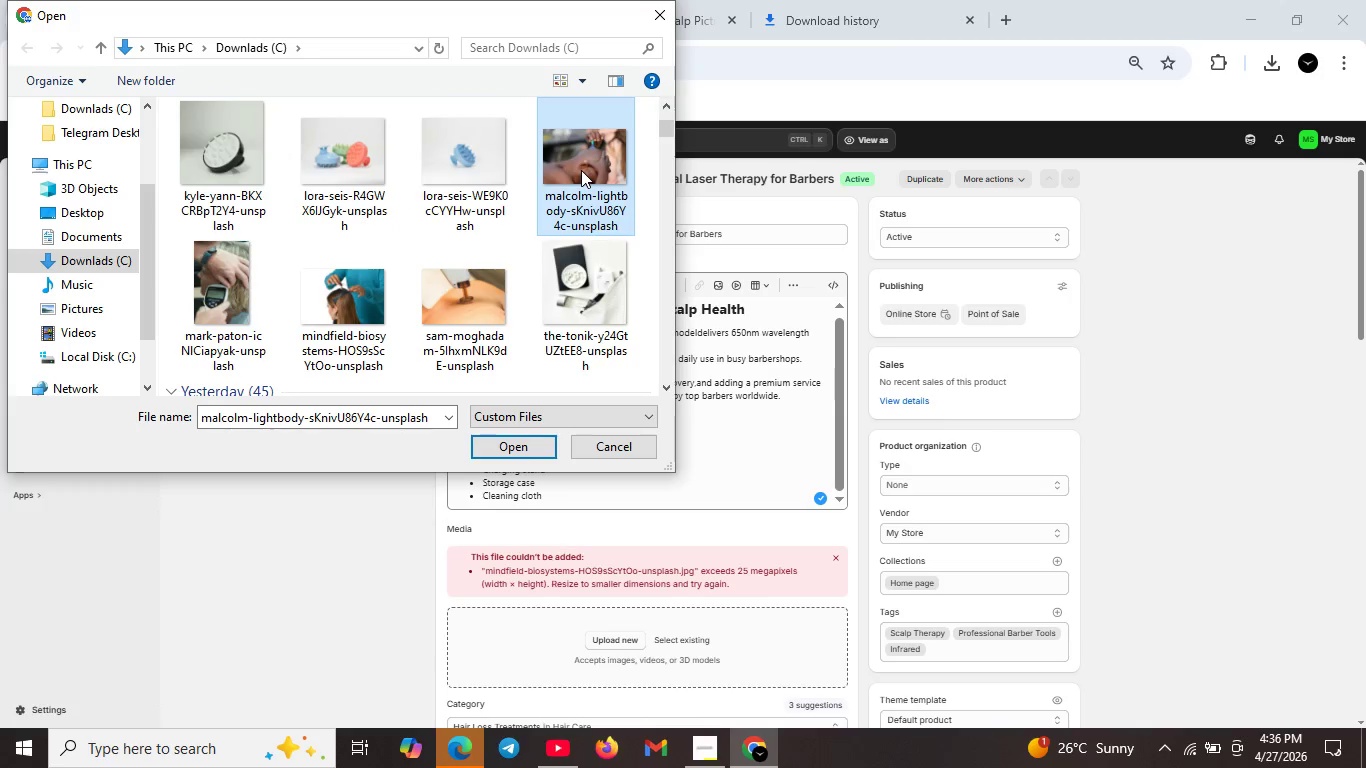 
left_click([581, 170])
 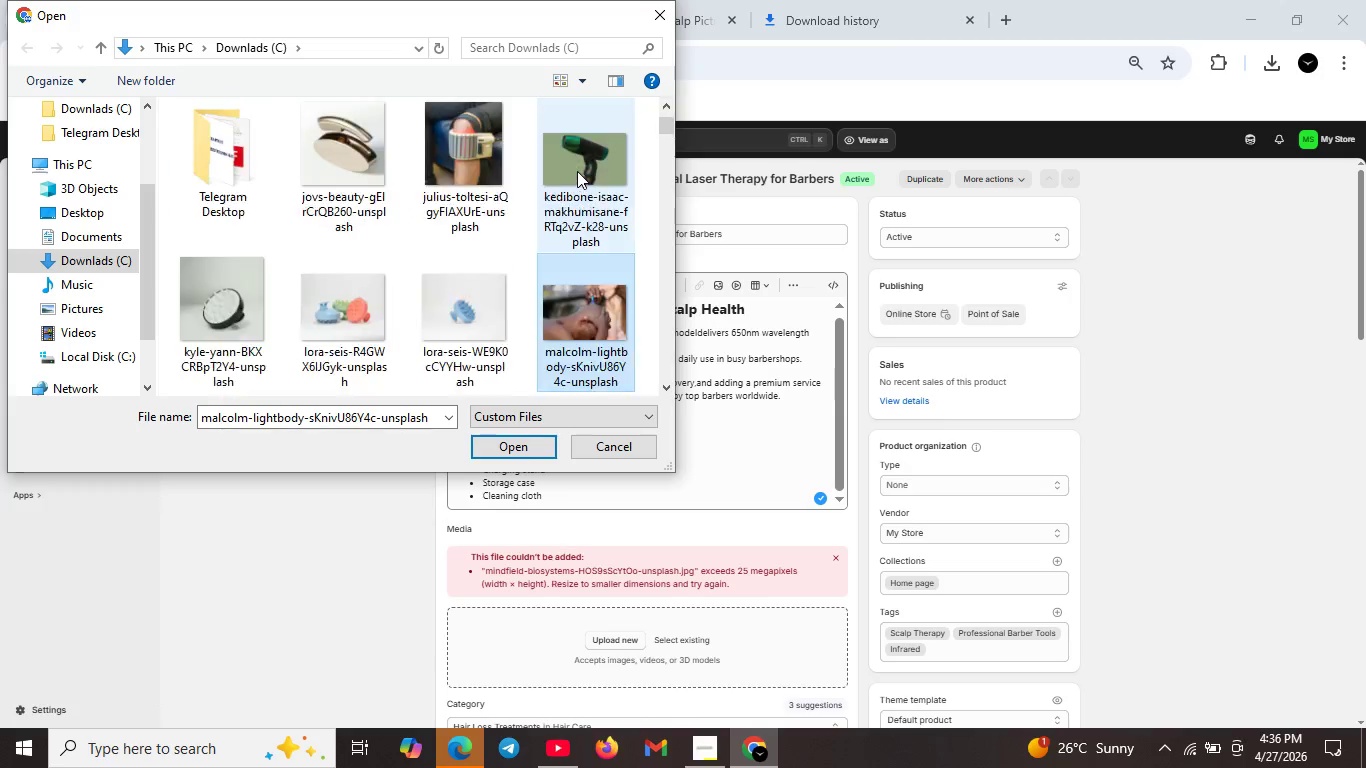 
scroll: coordinate [577, 171], scroll_direction: up, amount: 2.0
 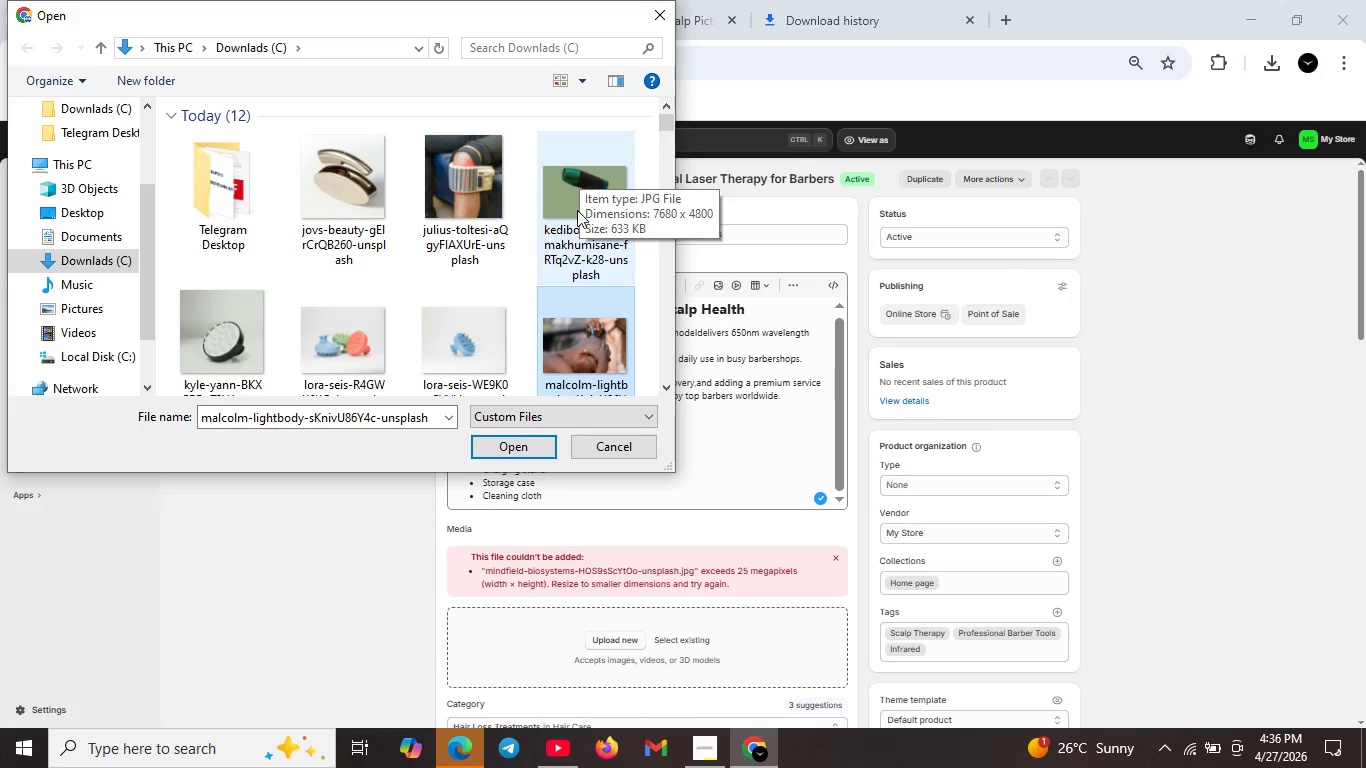 
scroll: coordinate [564, 238], scroll_direction: down, amount: 1.0
 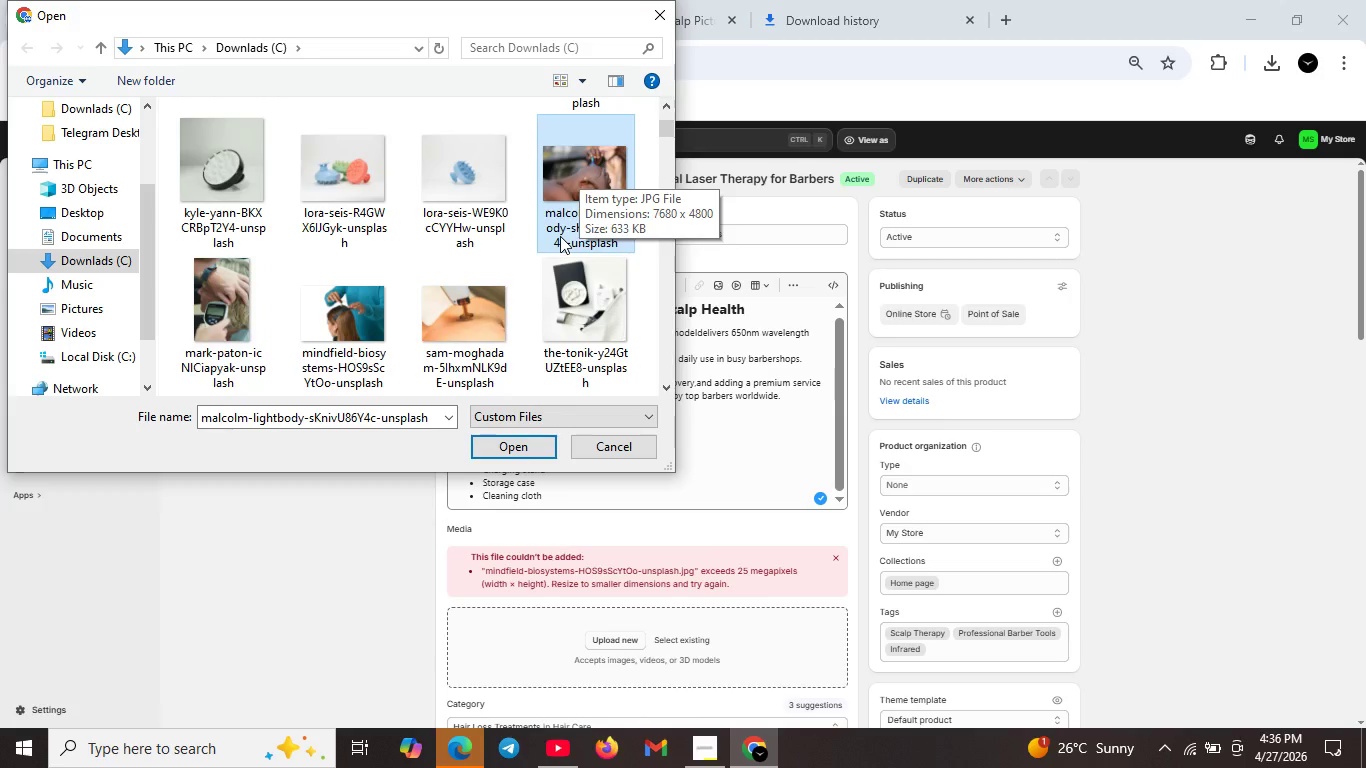 
scroll: coordinate [559, 231], scroll_direction: up, amount: 3.0
 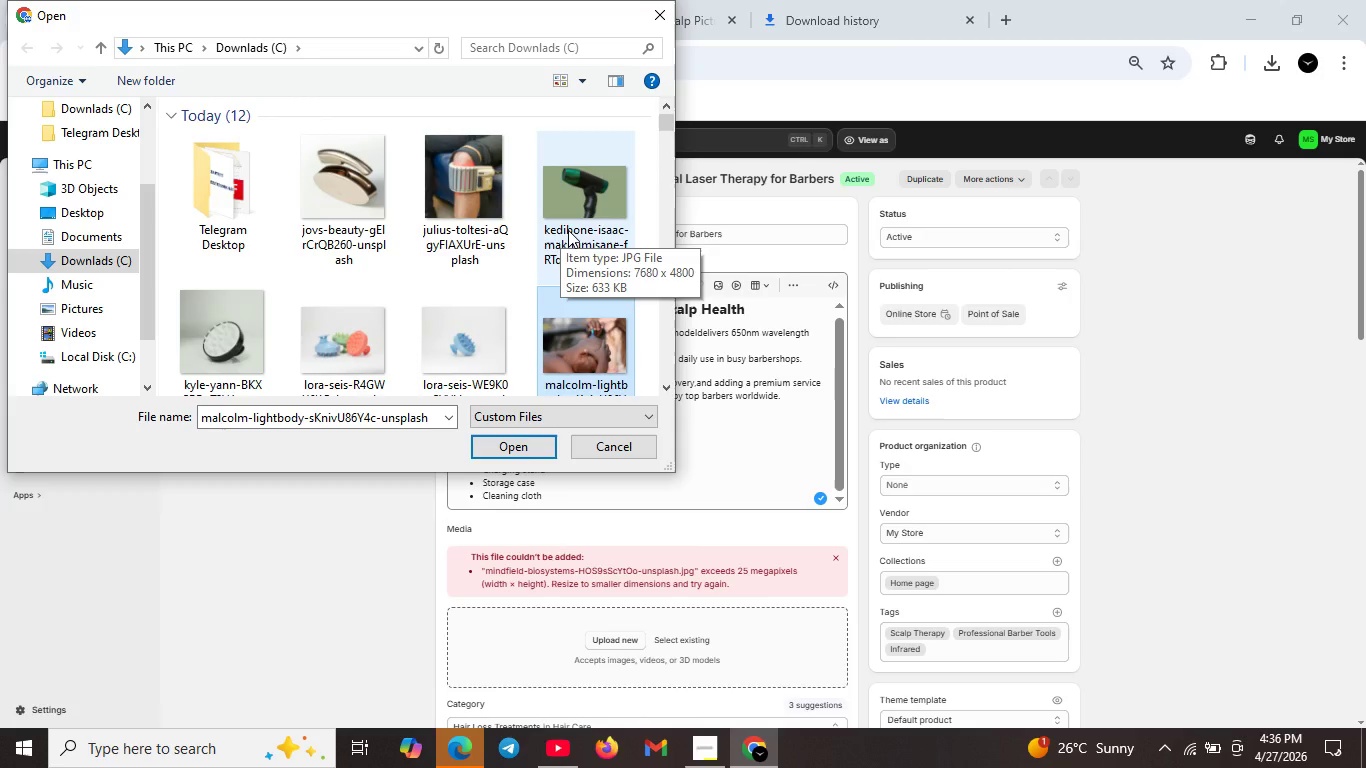 
hold_key(key=ShiftLeft, duration=1.5)
left_click([568, 230])
 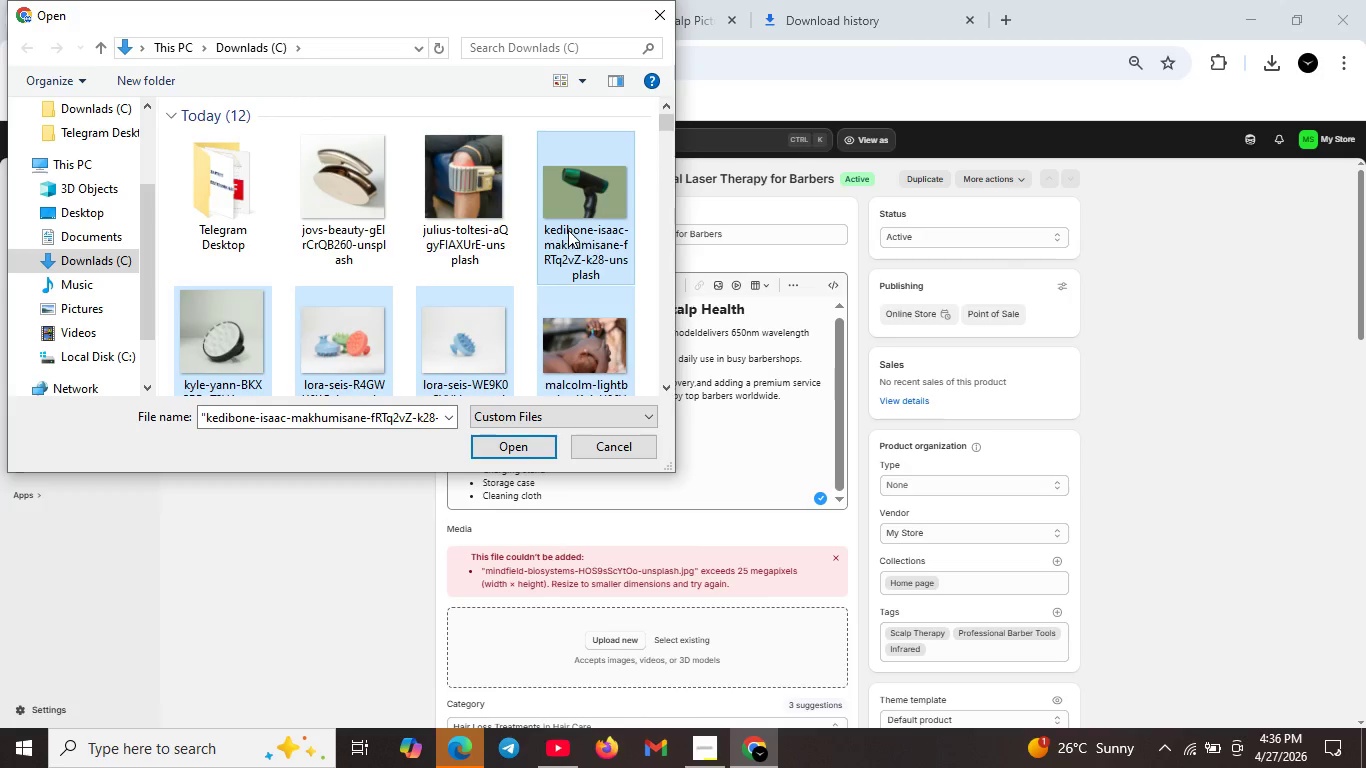 
left_click([568, 230])
 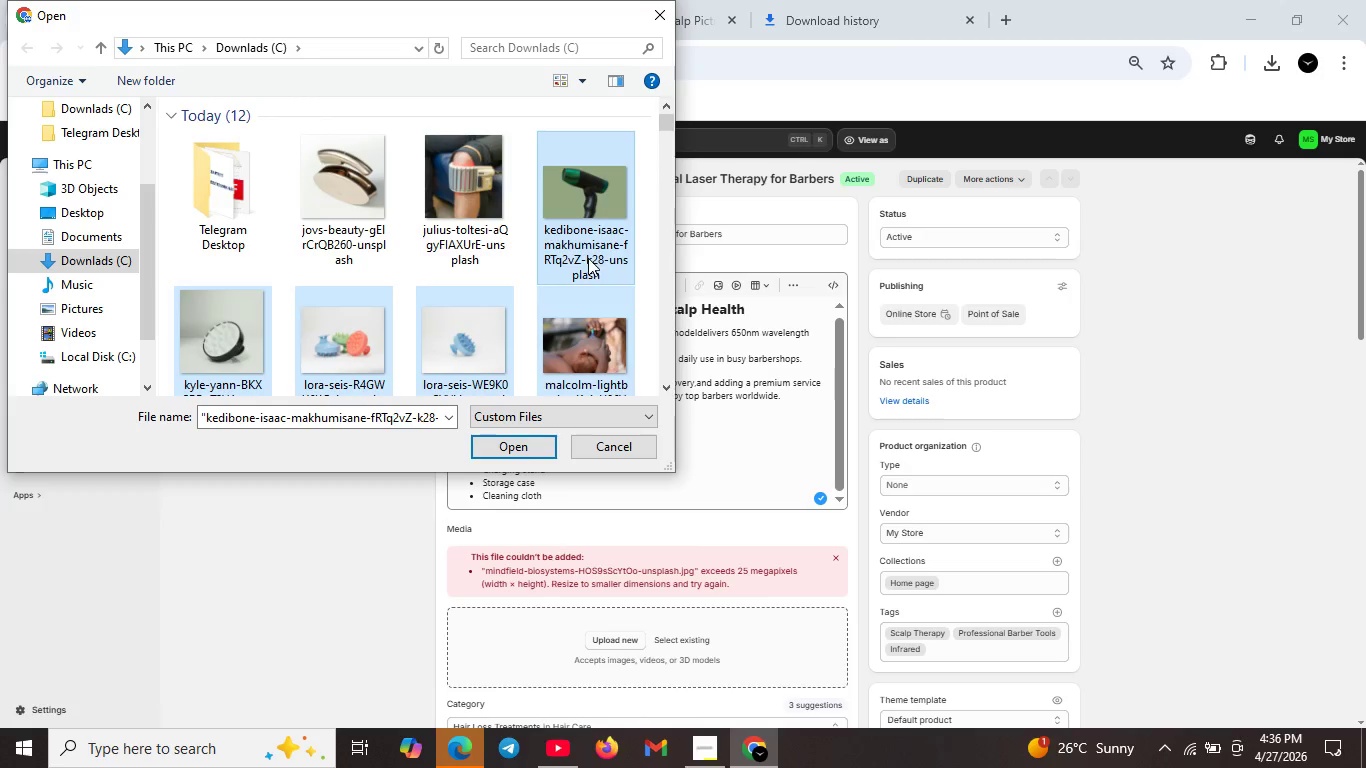 
hold_key(key=ShiftLeft, duration=1.51)
left_click([589, 258])
 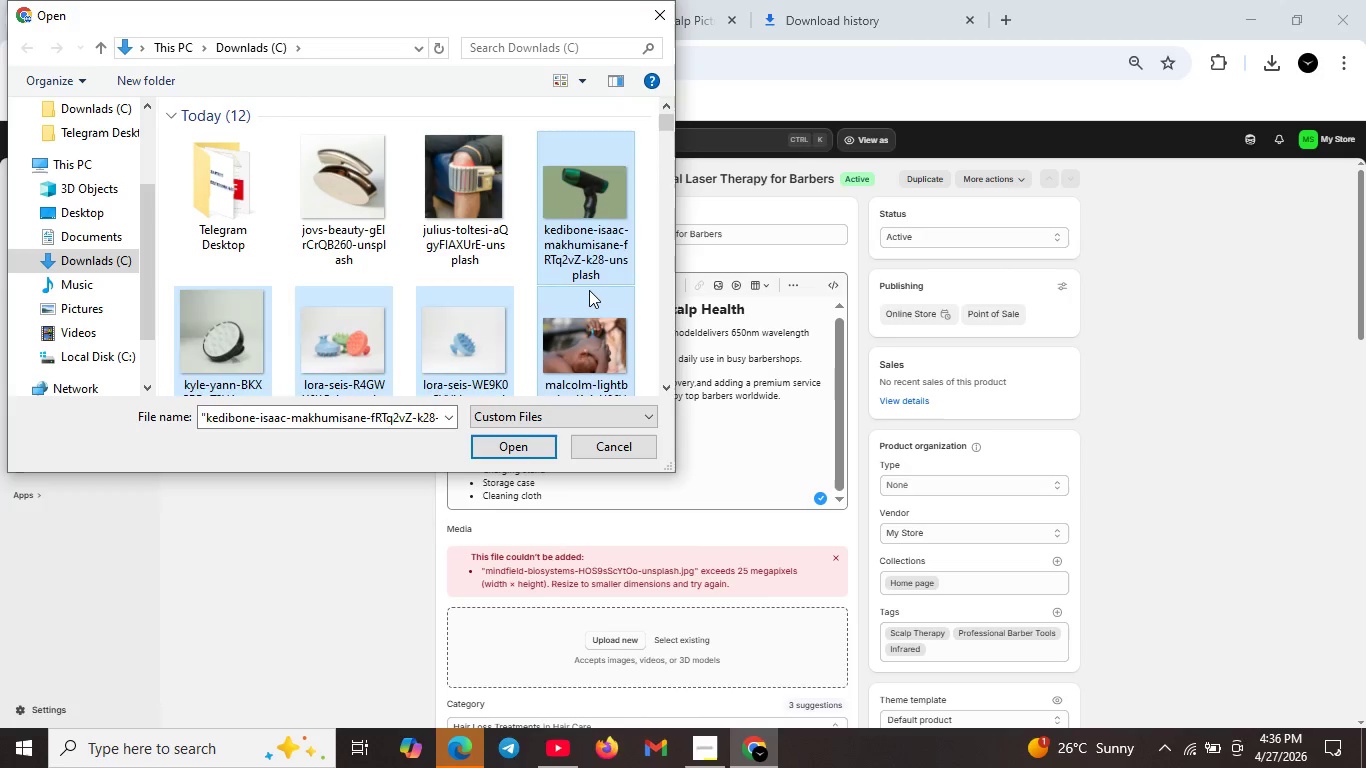 
left_click([589, 290])
 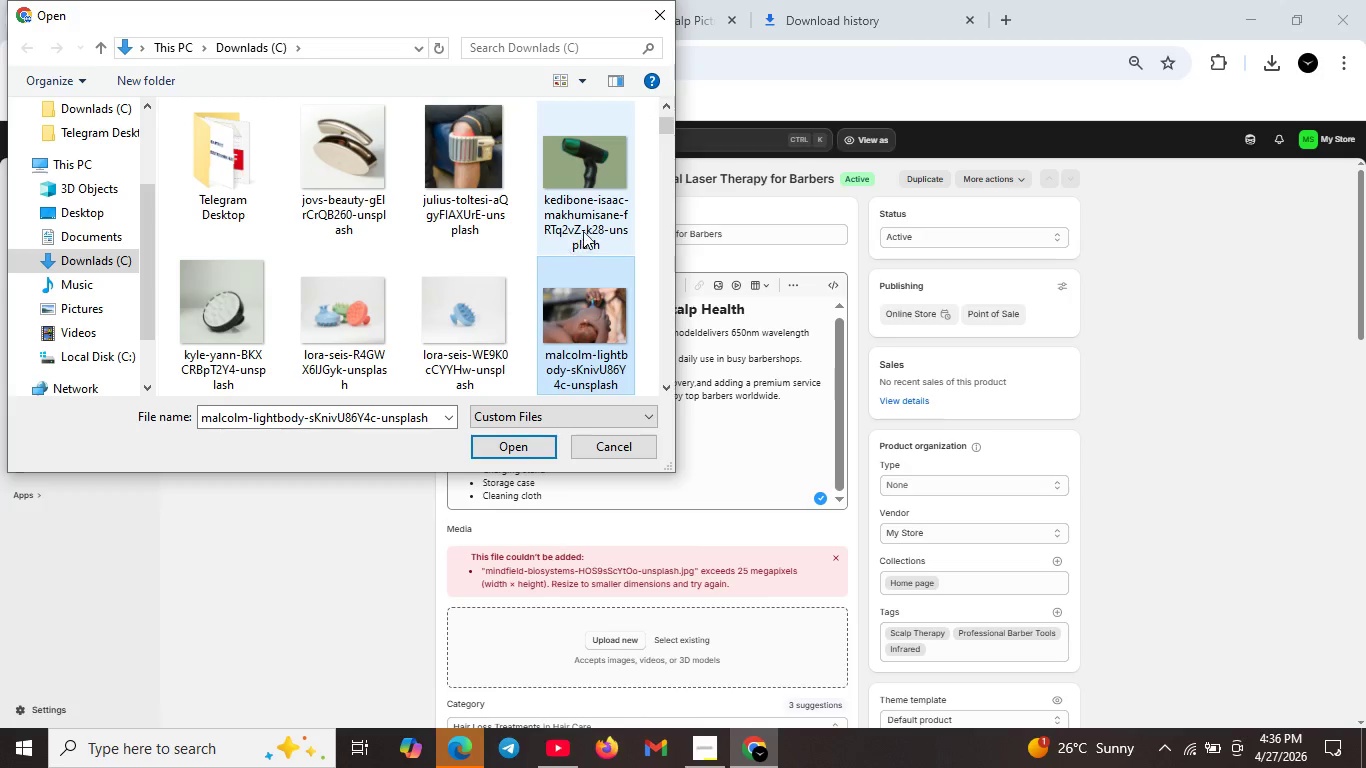 
hold_key(key=ShiftLeft, duration=1.0)
left_click([584, 226])
 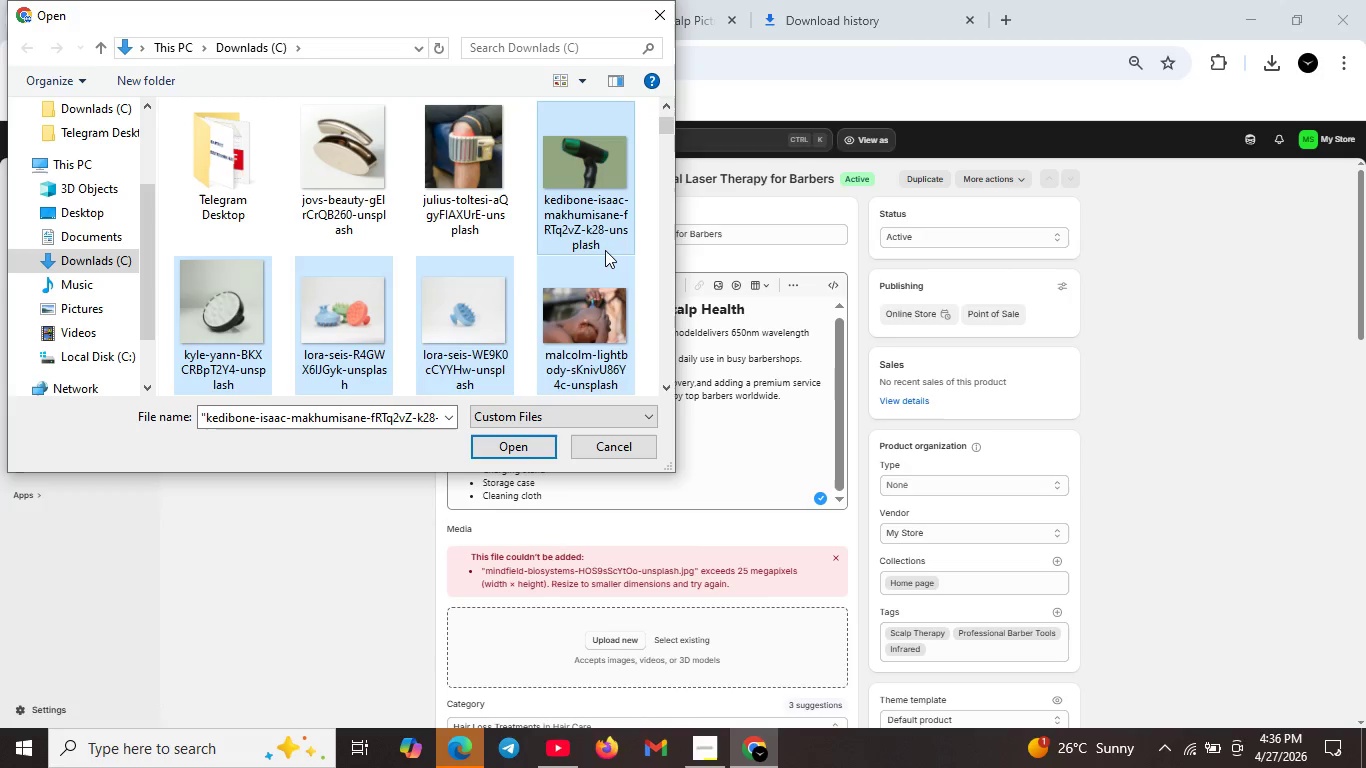 
left_click([607, 251])
 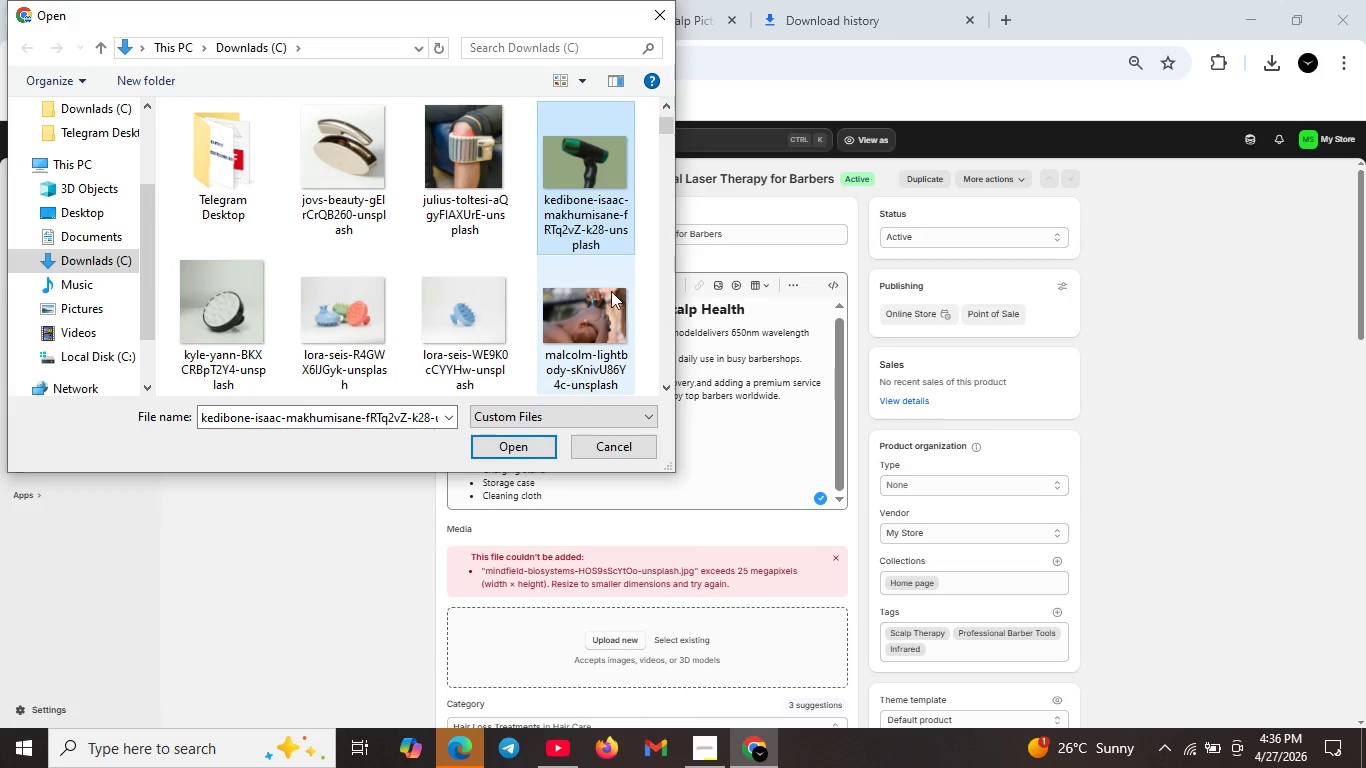 
mouse_move([627, 275])
 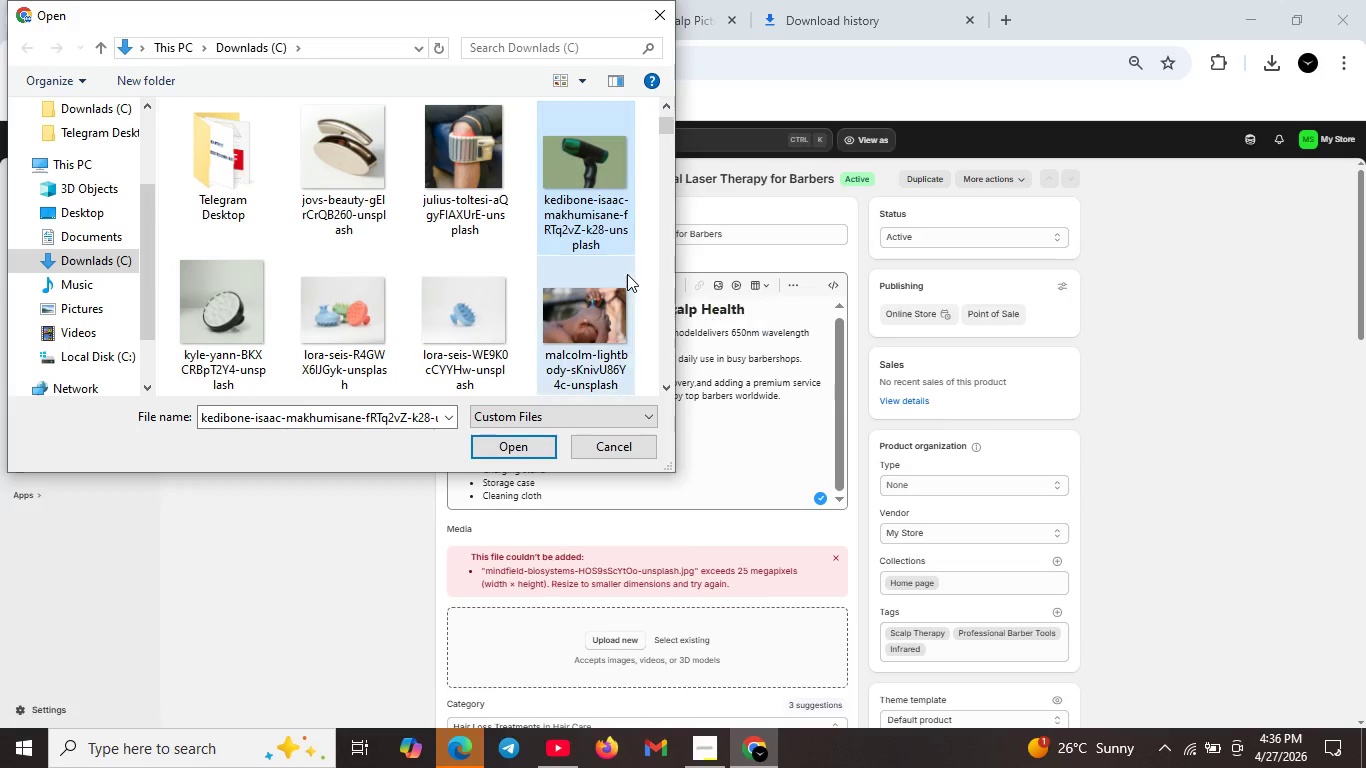 
left_click([627, 274])
 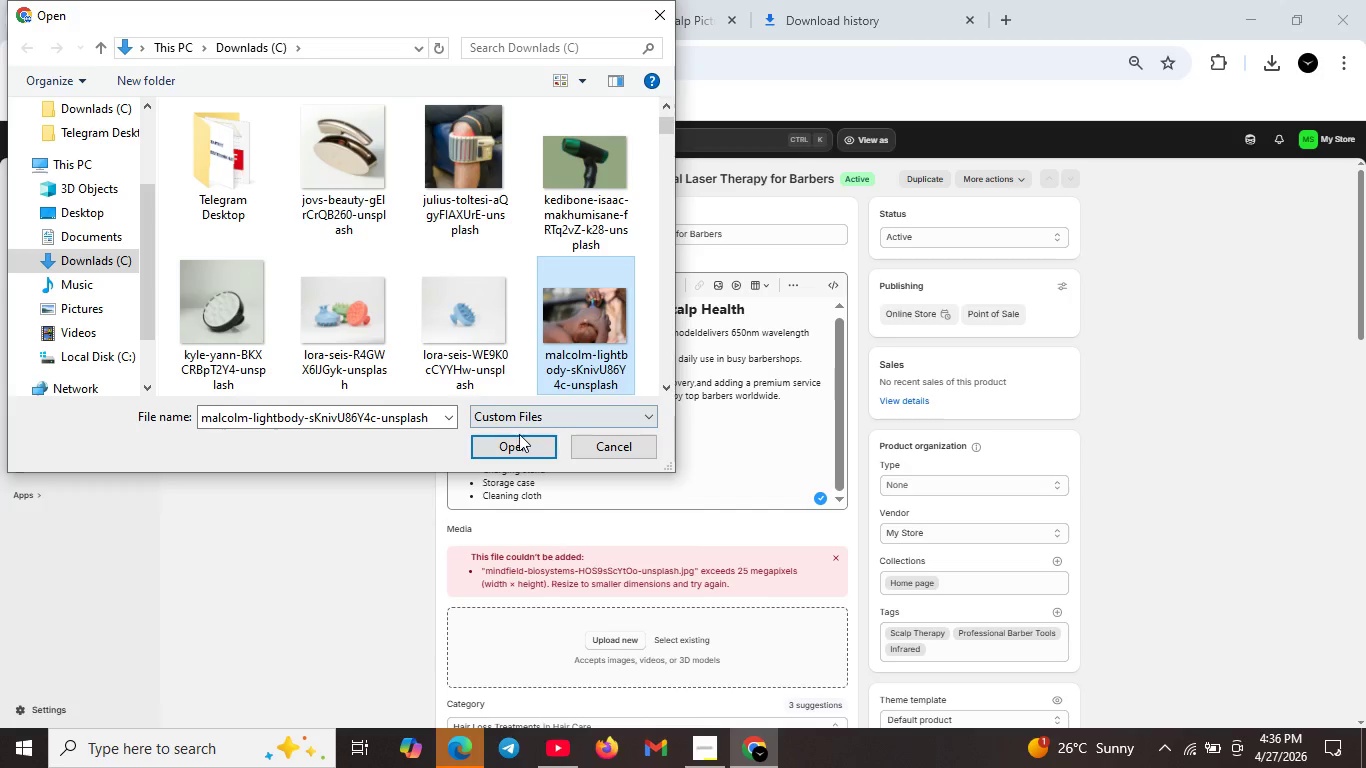 
scroll: coordinate [343, 286], scroll_direction: down, amount: 4.0
 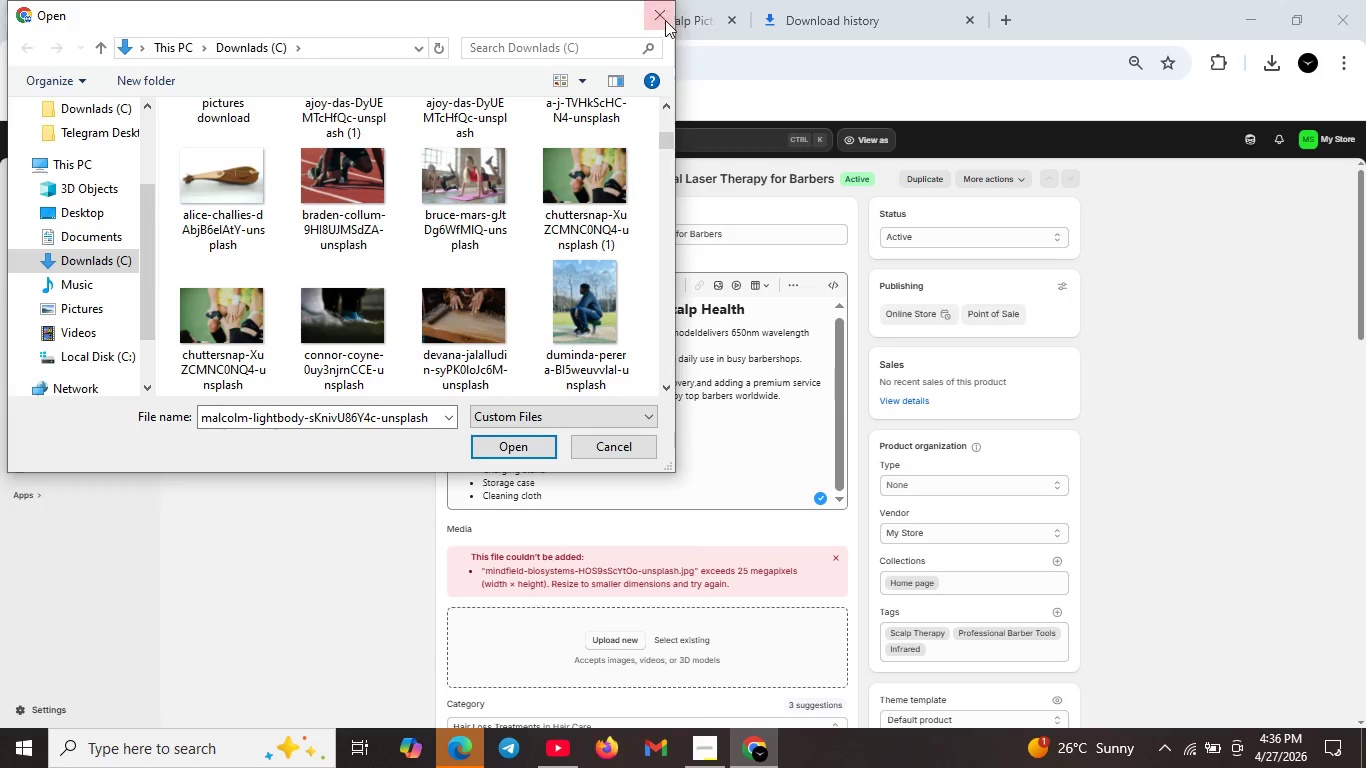 
left_click([664, 18])
 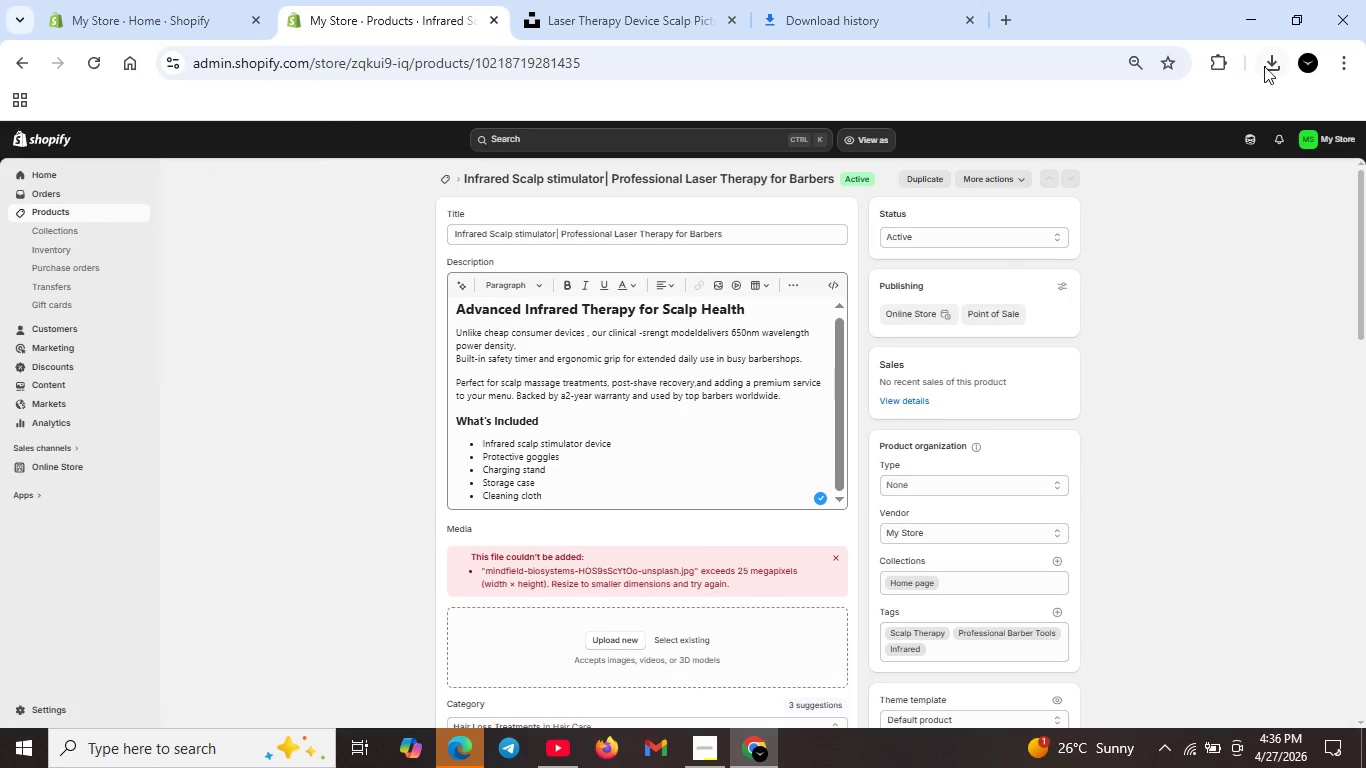 
left_click([1265, 63])
 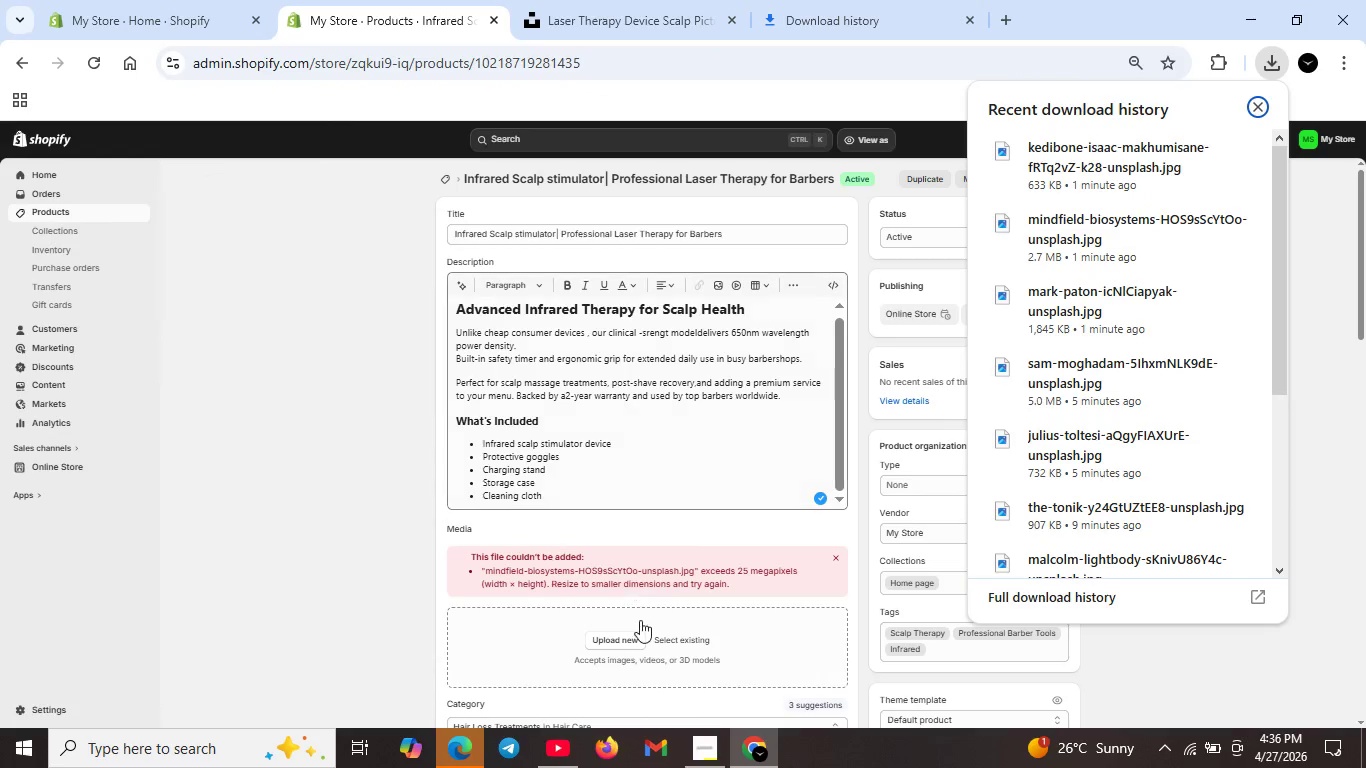 
left_click([618, 634])
 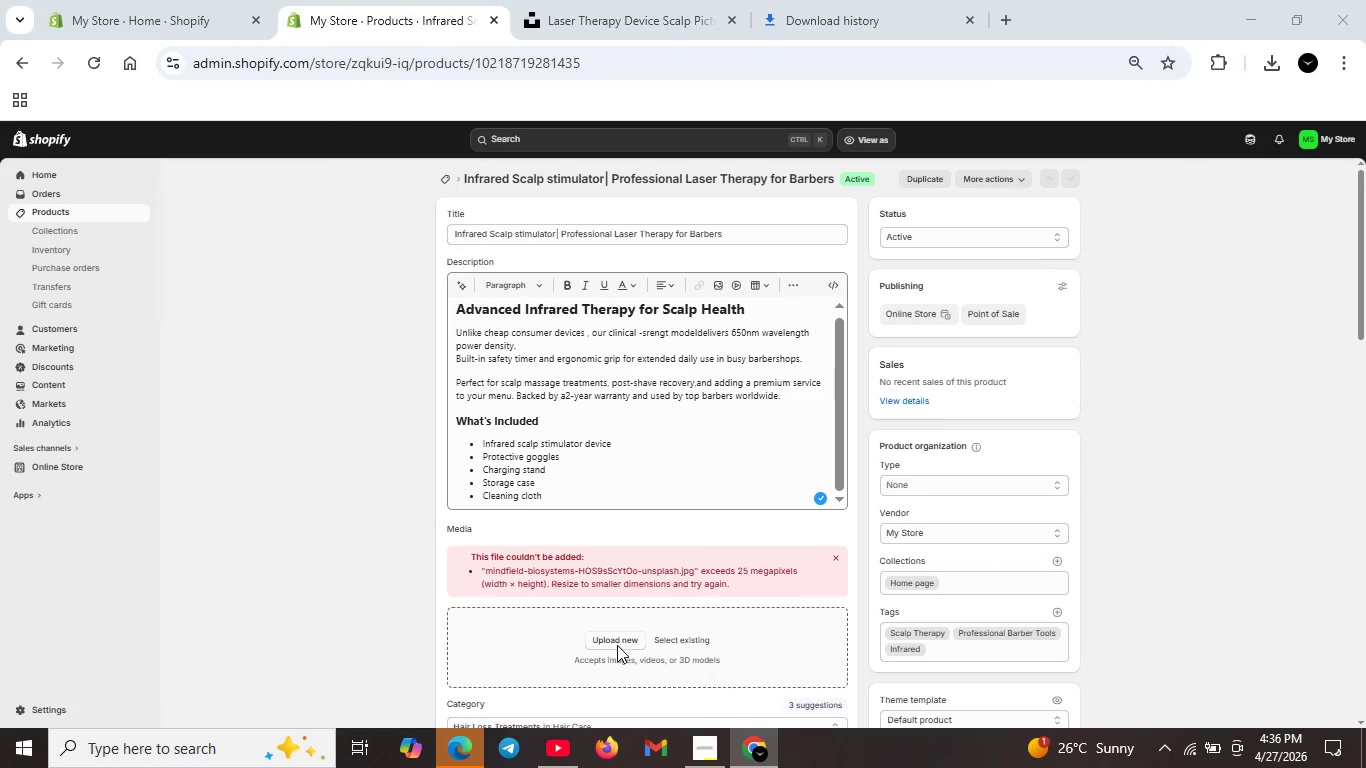 
left_click([617, 645])
 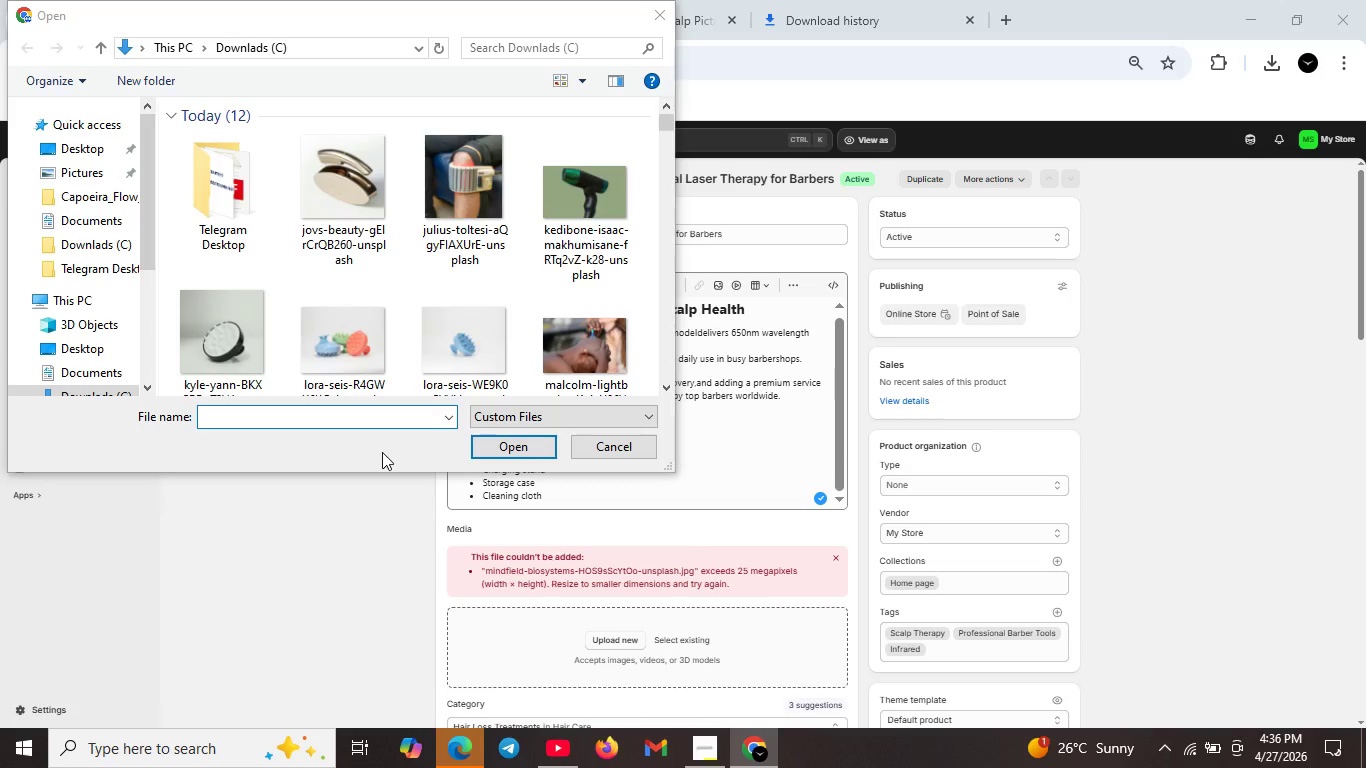 
key(K)
 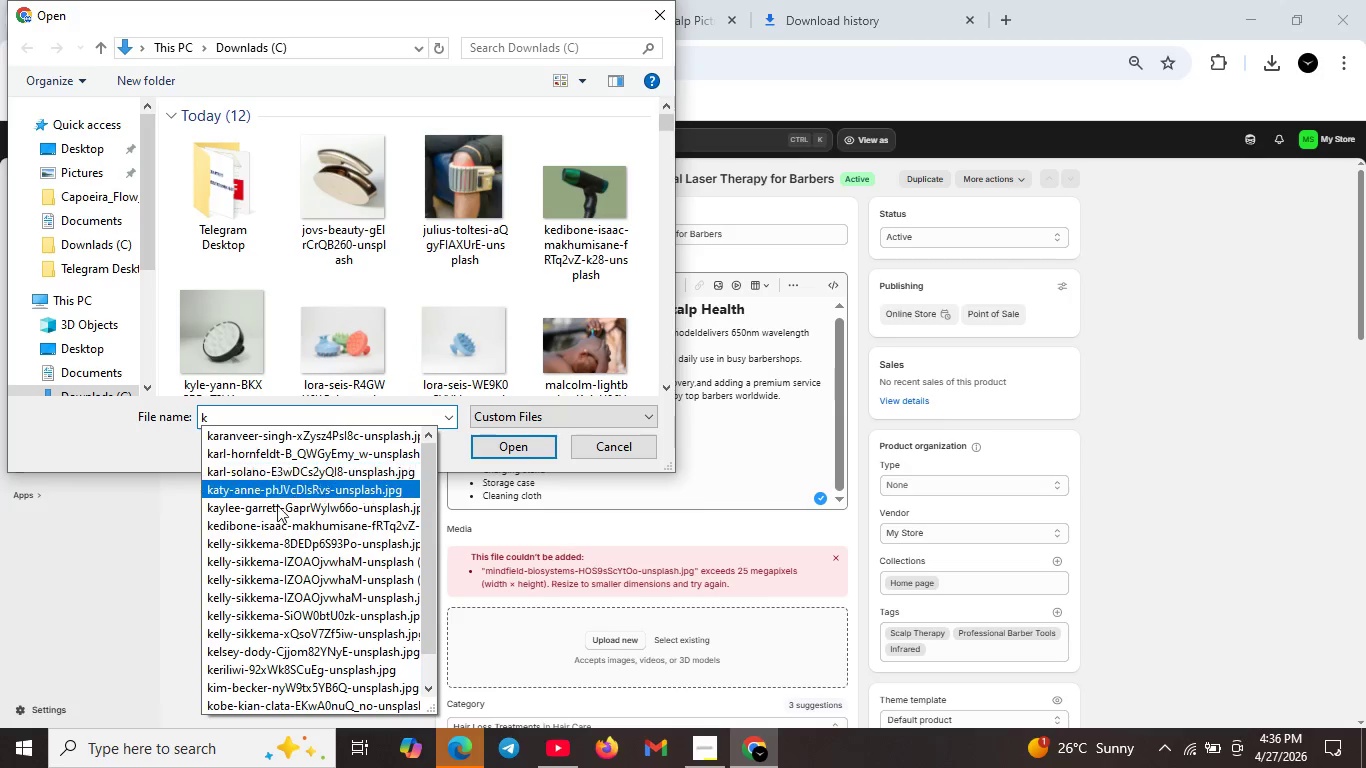 
scroll: coordinate [264, 542], scroll_direction: down, amount: 5.0
 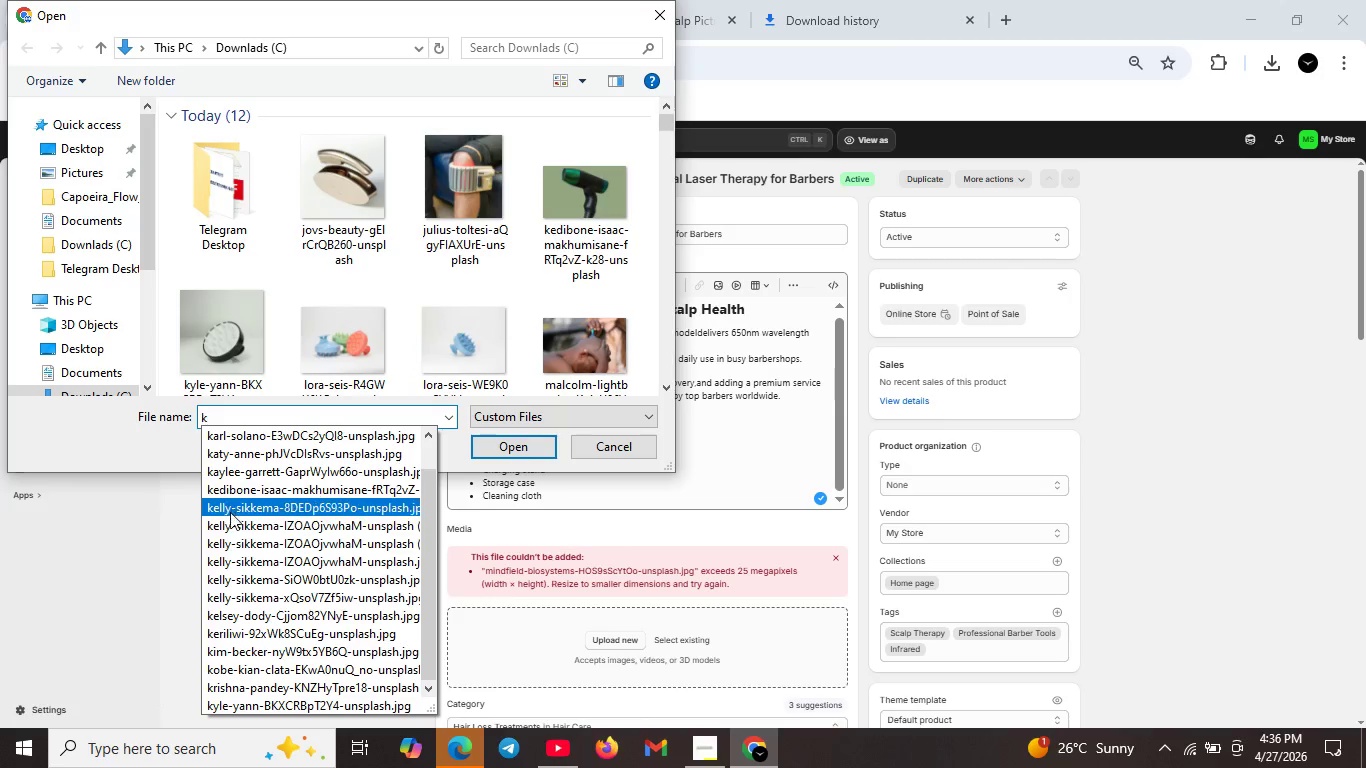 
left_click([232, 493])
 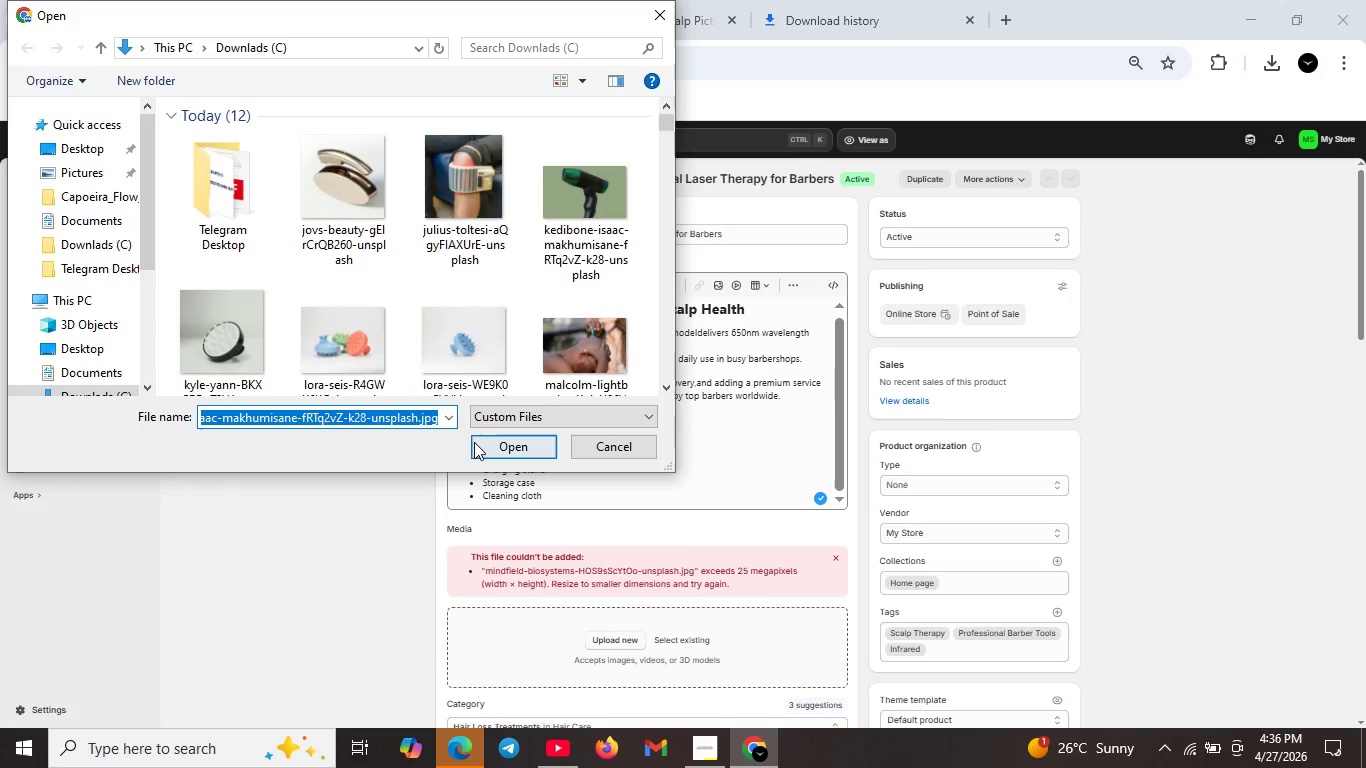 
left_click([488, 445])
 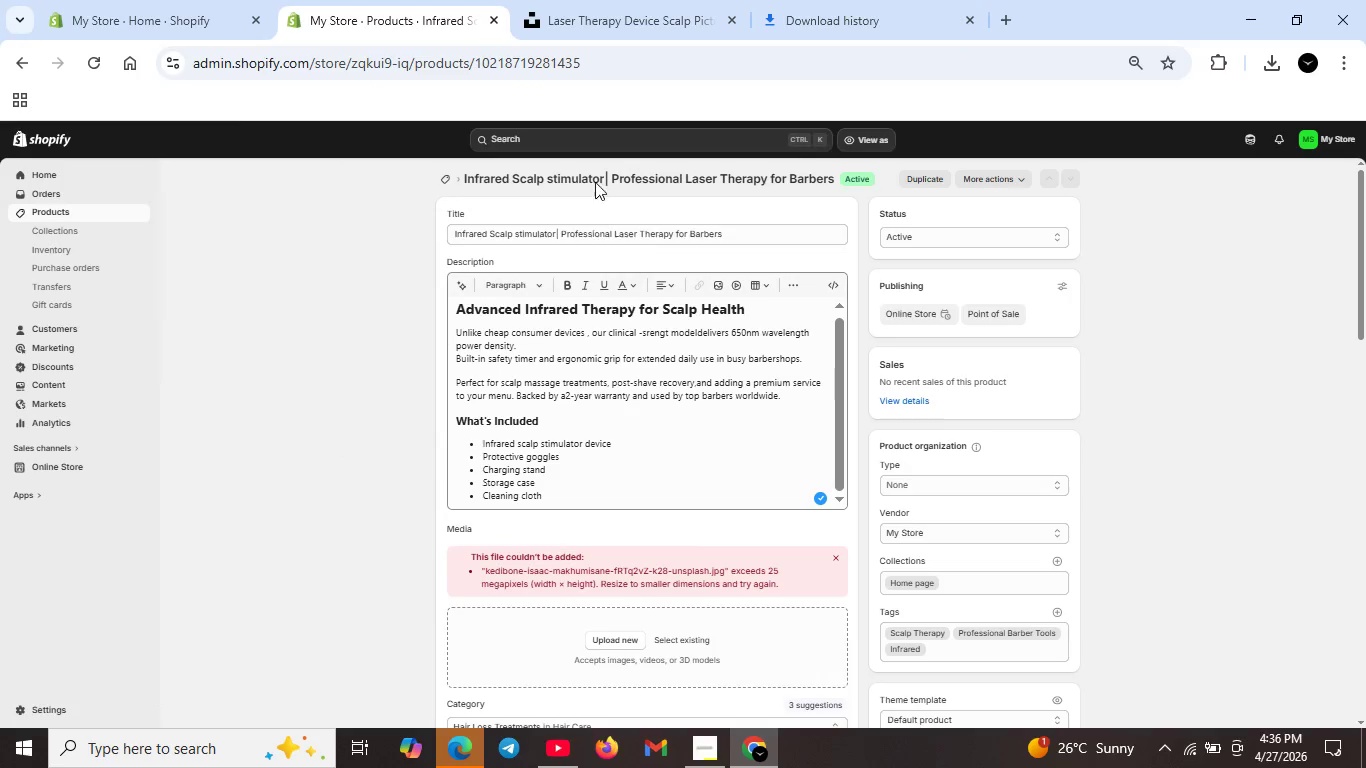 
left_click([650, 8])
 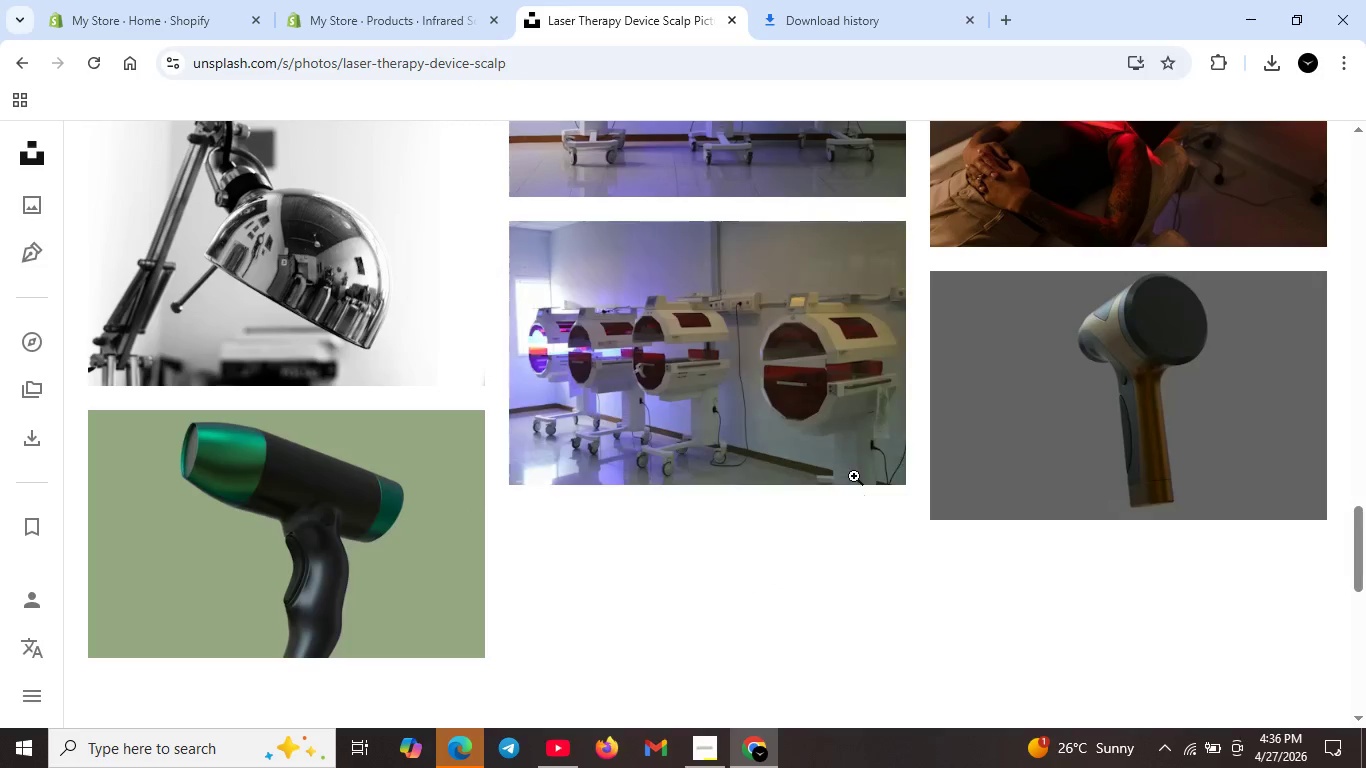 
left_click([860, 454])
 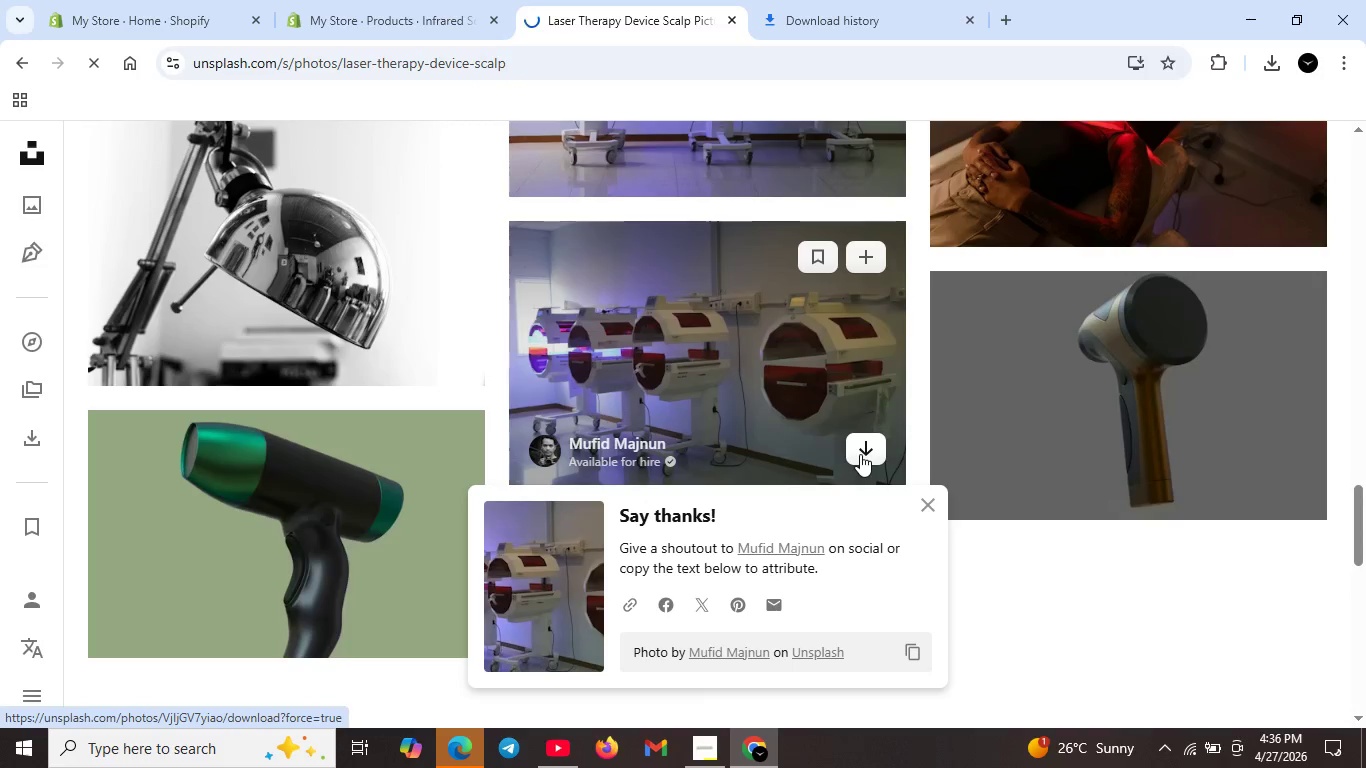 
scroll: coordinate [860, 454], scroll_direction: up, amount: 2.0
 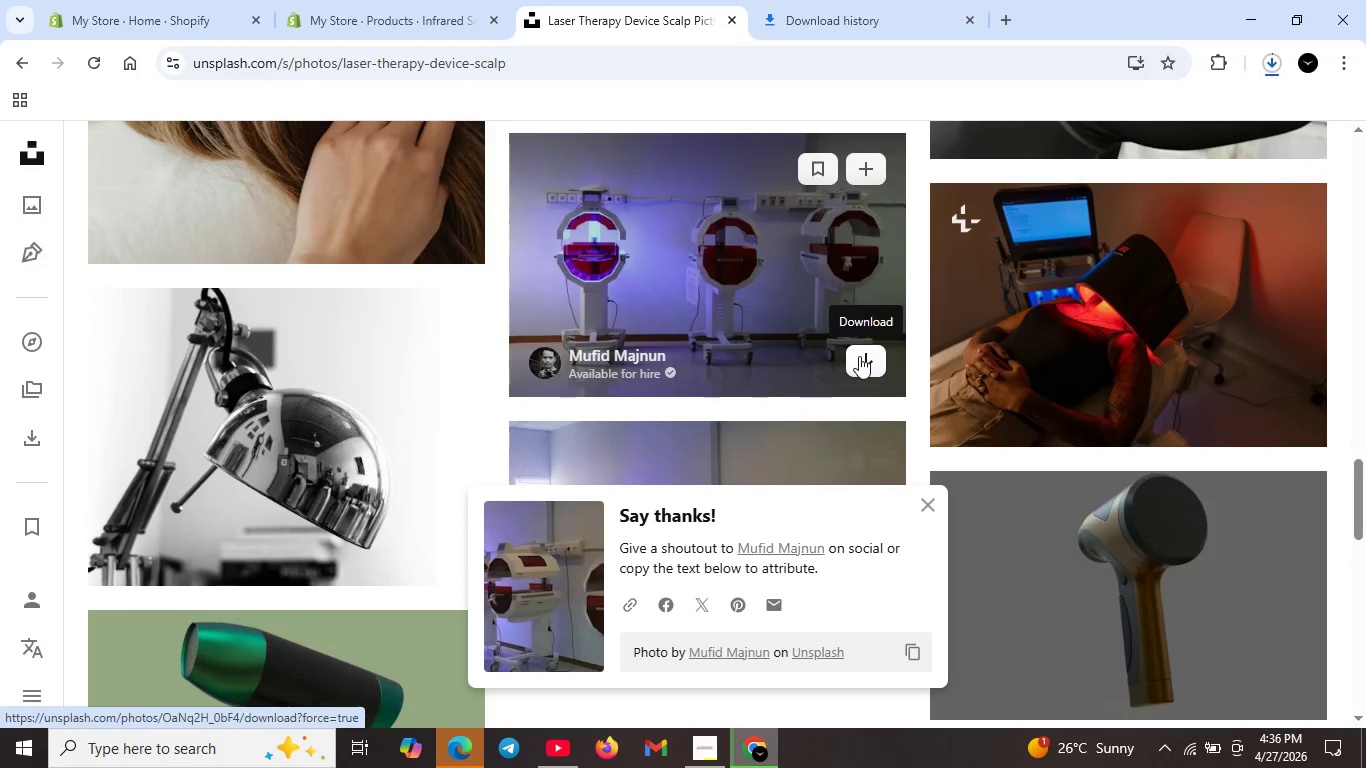 
left_click([859, 356])
 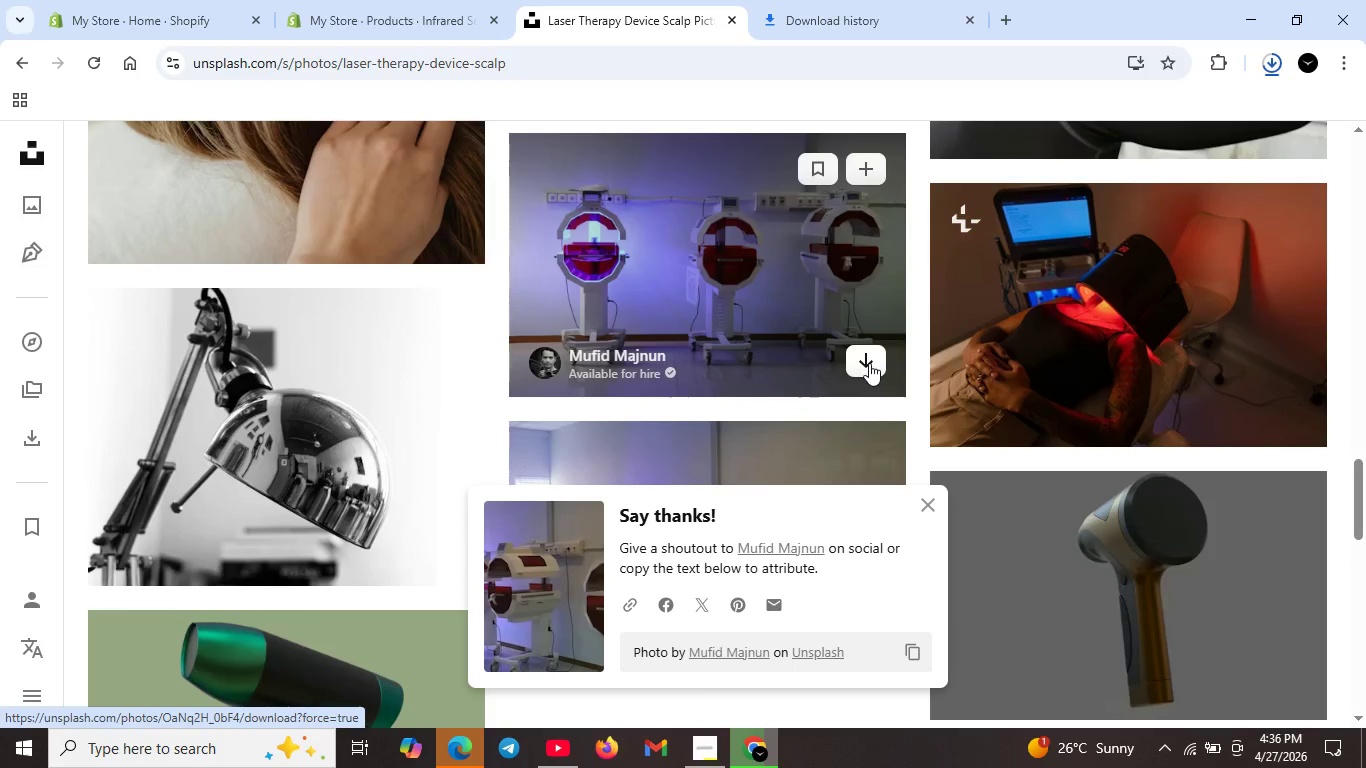 
left_click([869, 363])
 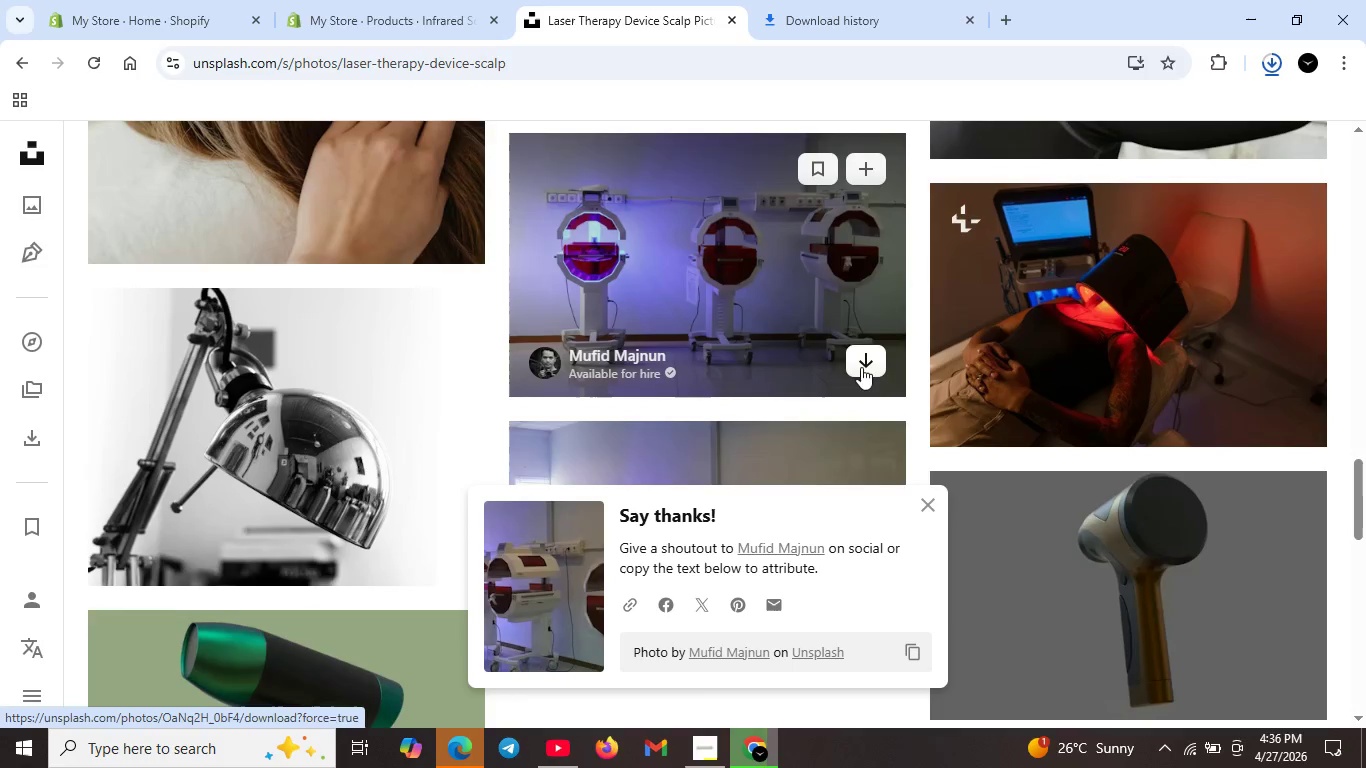 
scroll: coordinate [752, 425], scroll_direction: up, amount: 9.0
 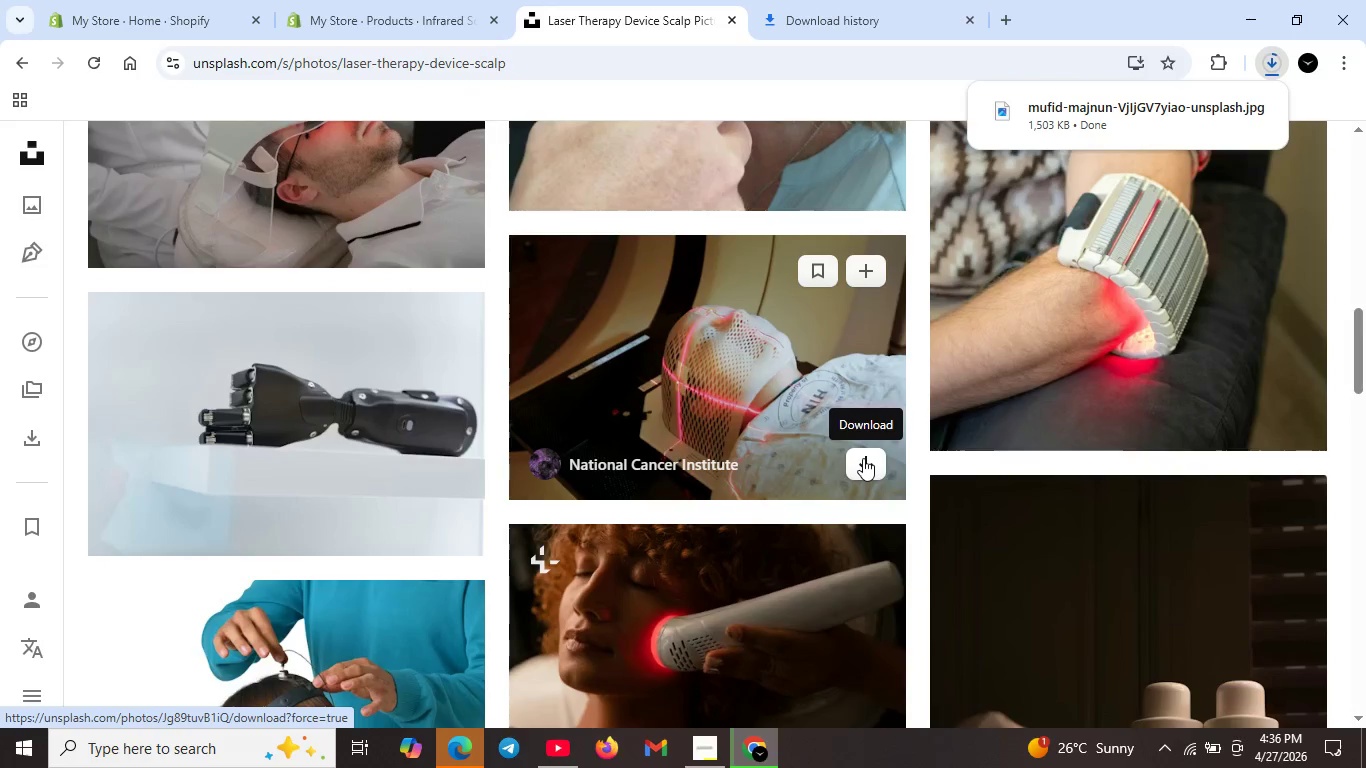 
left_click([863, 458])
 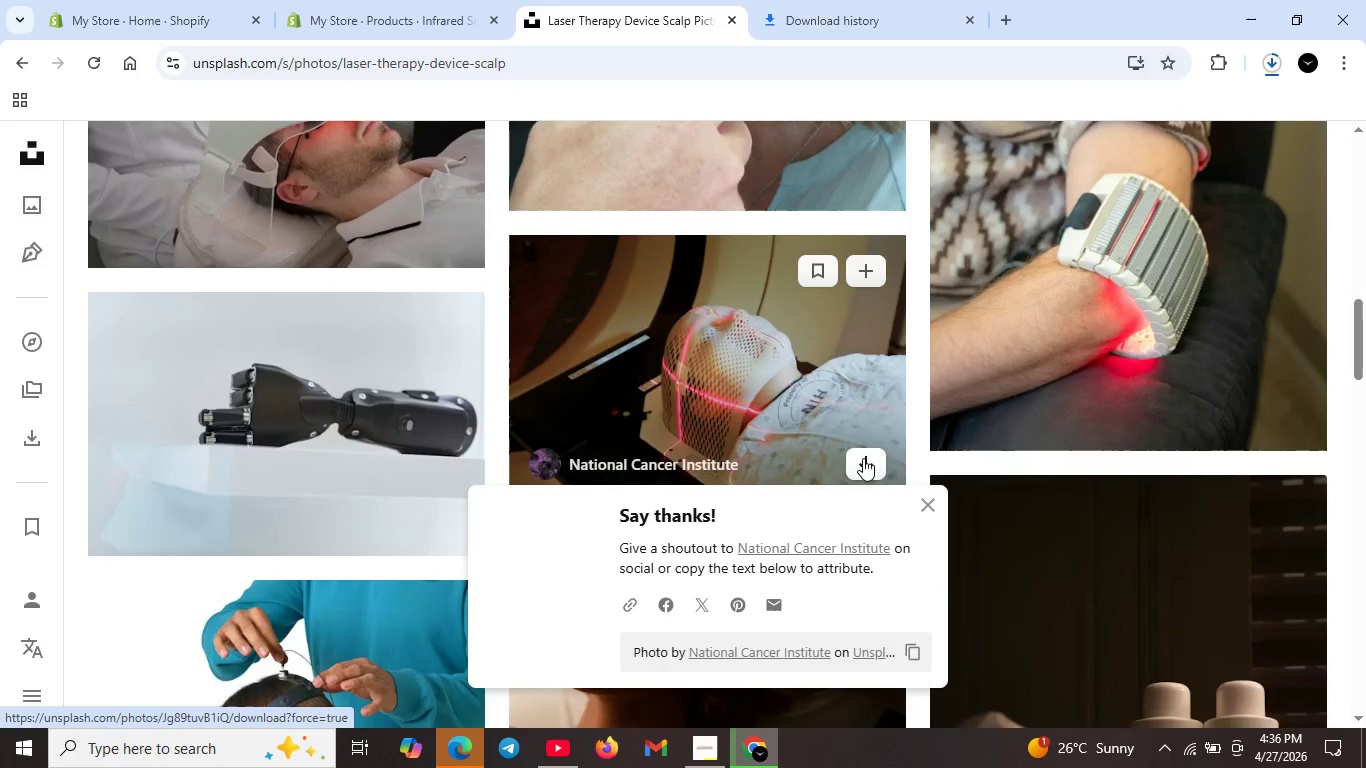 
scroll: coordinate [863, 458], scroll_direction: up, amount: 2.0
 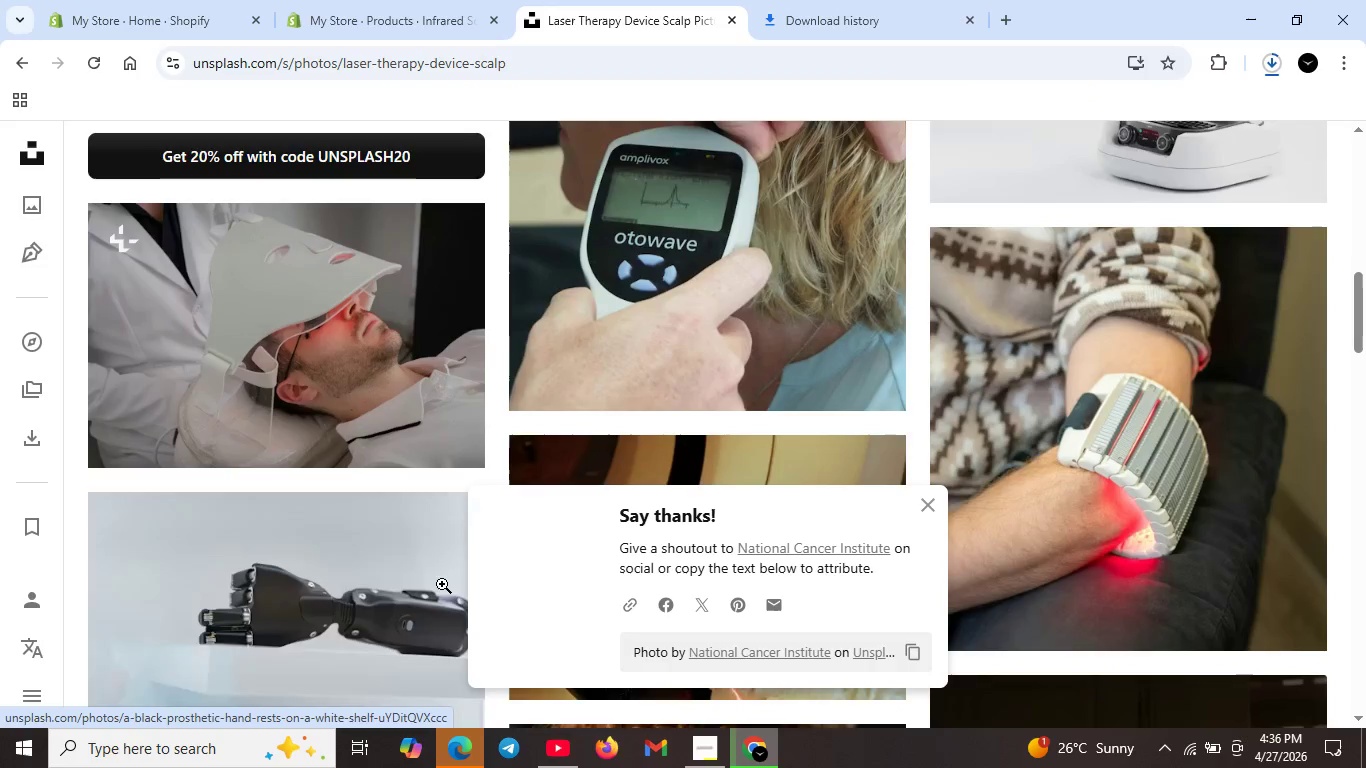 
scroll: coordinate [439, 585], scroll_direction: down, amount: 1.0
 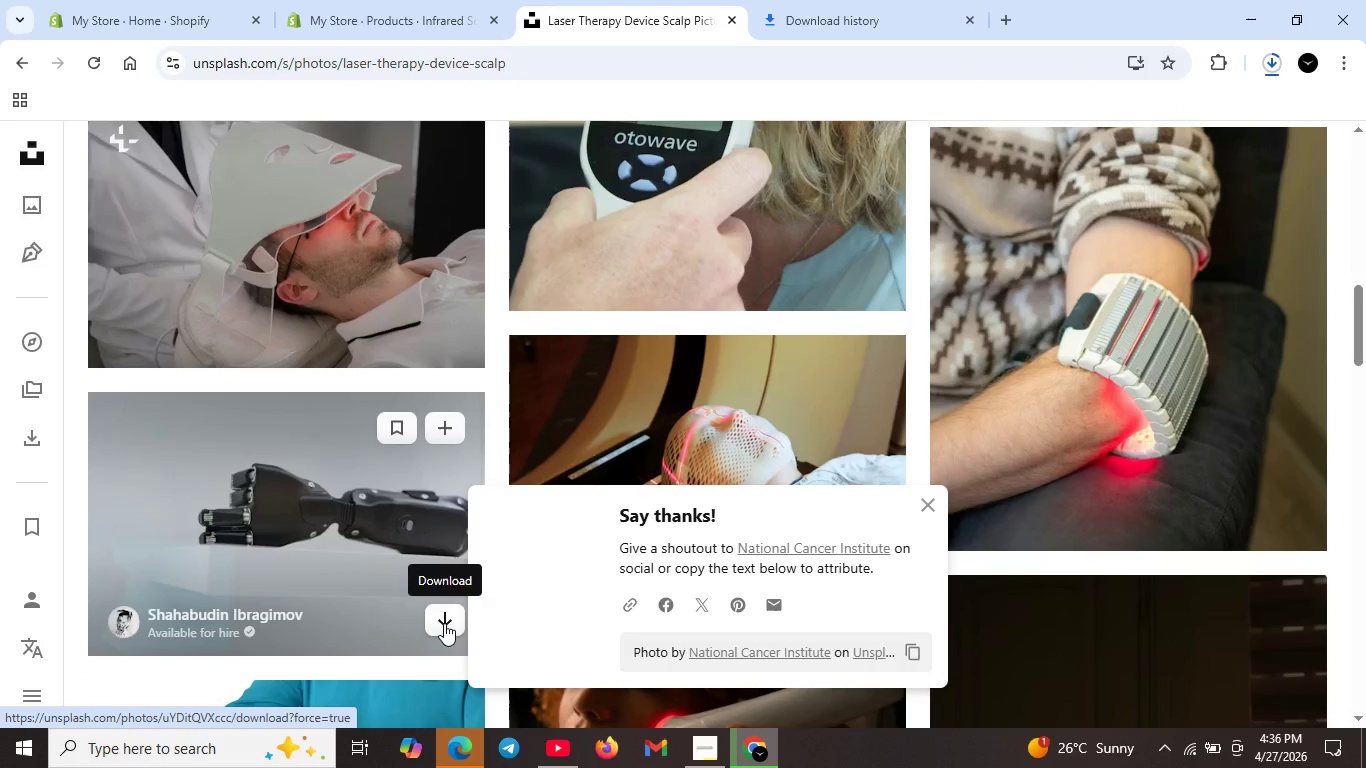 
left_click([444, 623])
 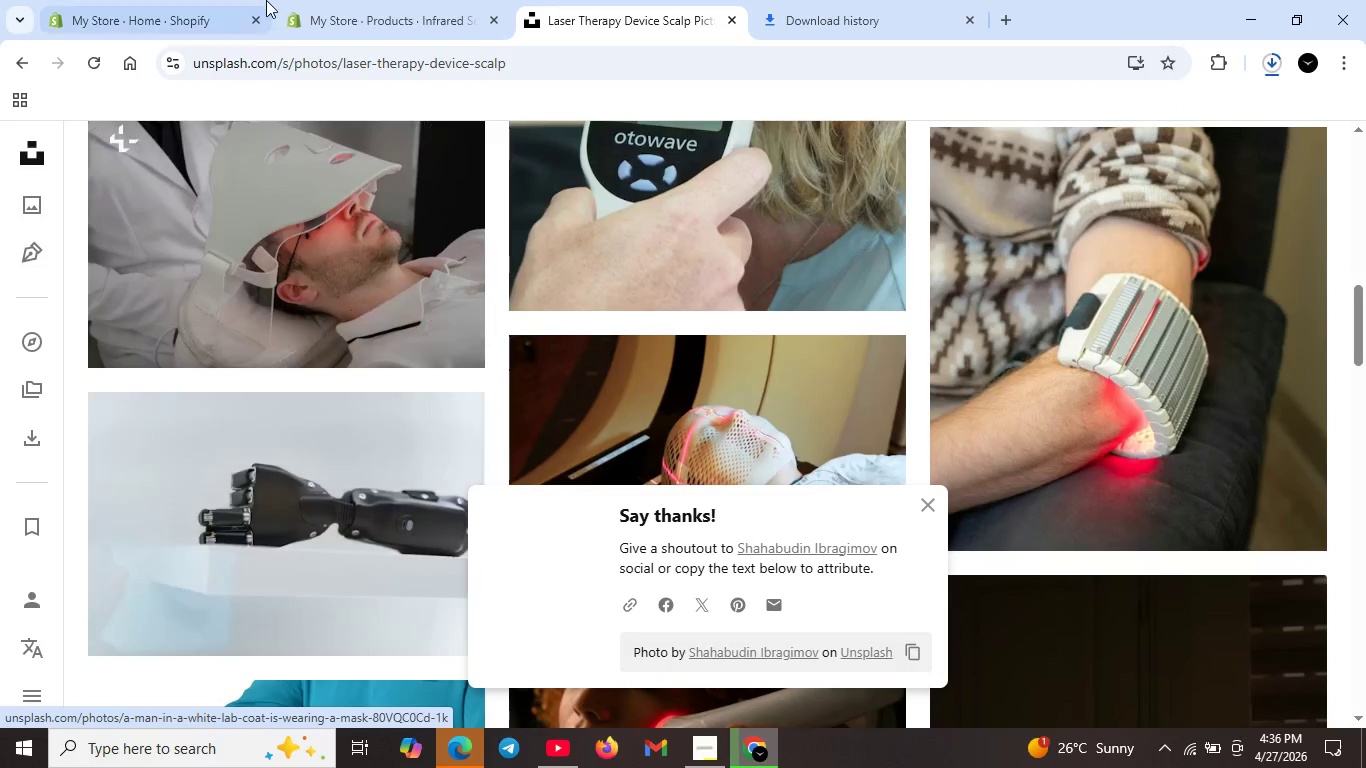 
left_click([346, 17])
 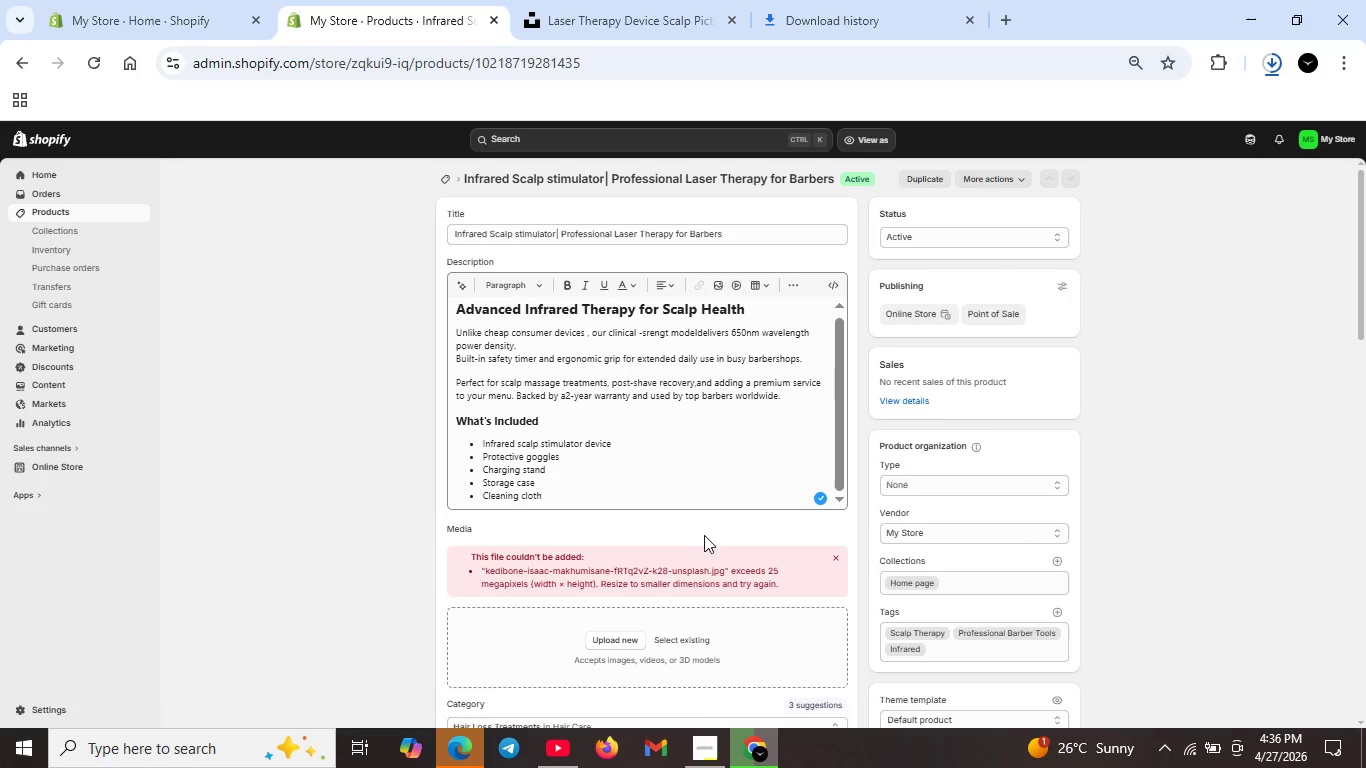 
scroll: coordinate [708, 547], scroll_direction: down, amount: 1.0
 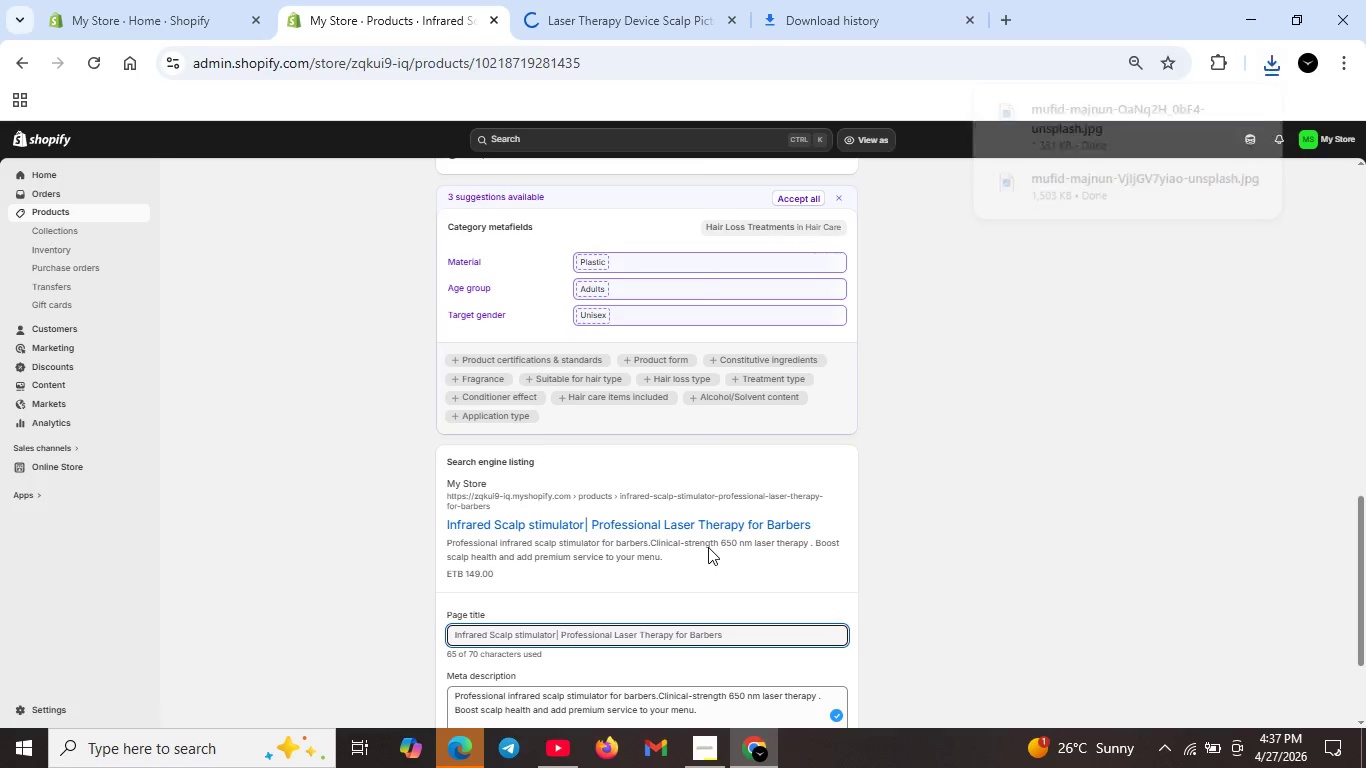 
wait(10.27)
 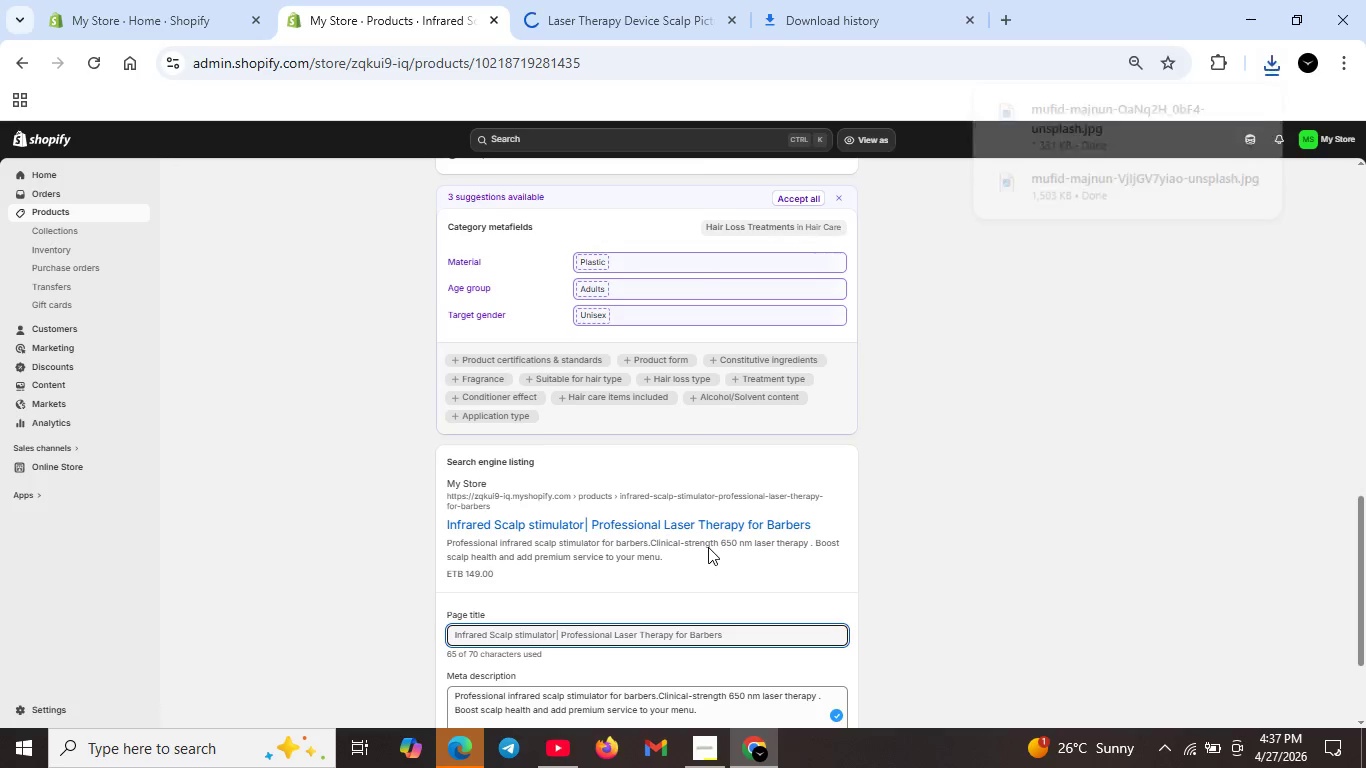 
scroll: coordinate [590, 620], scroll_direction: down, amount: 1.0
 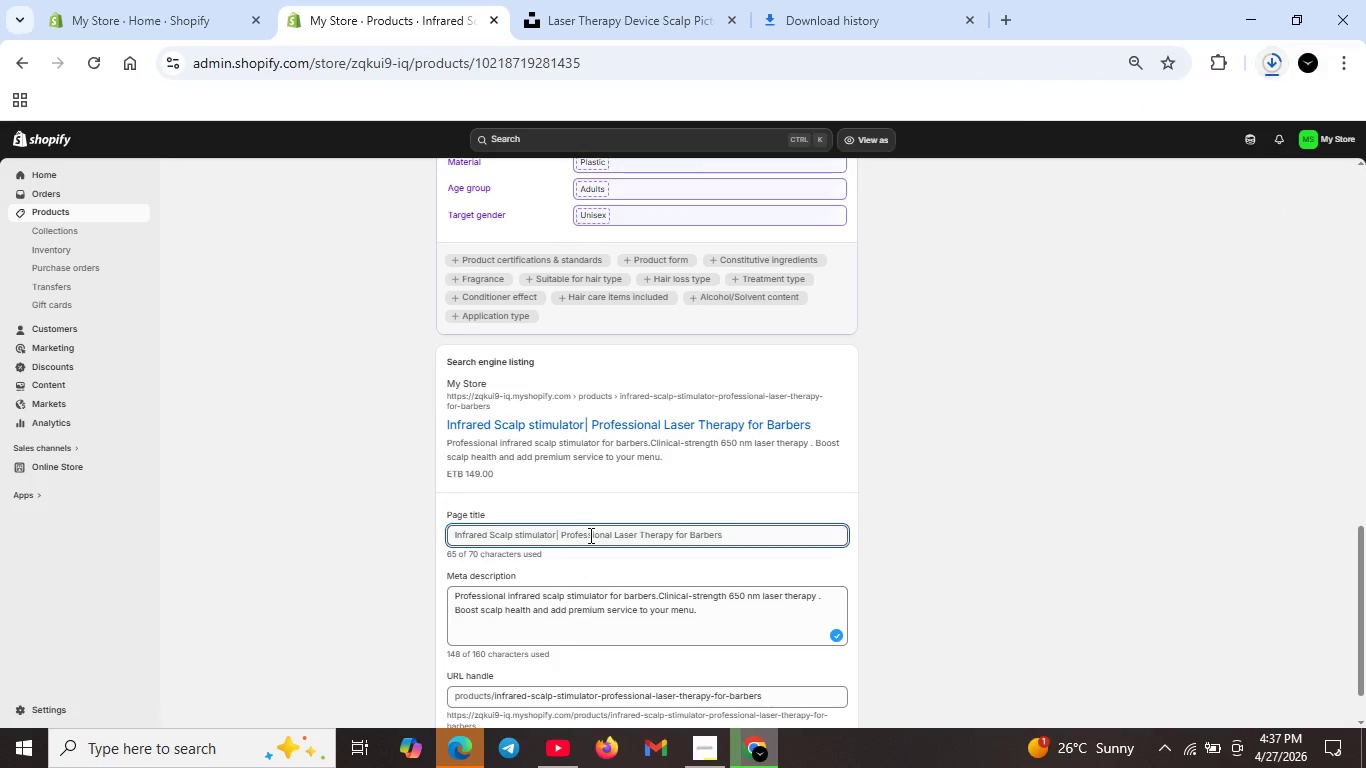 
scroll: coordinate [588, 339], scroll_direction: up, amount: 10.0
 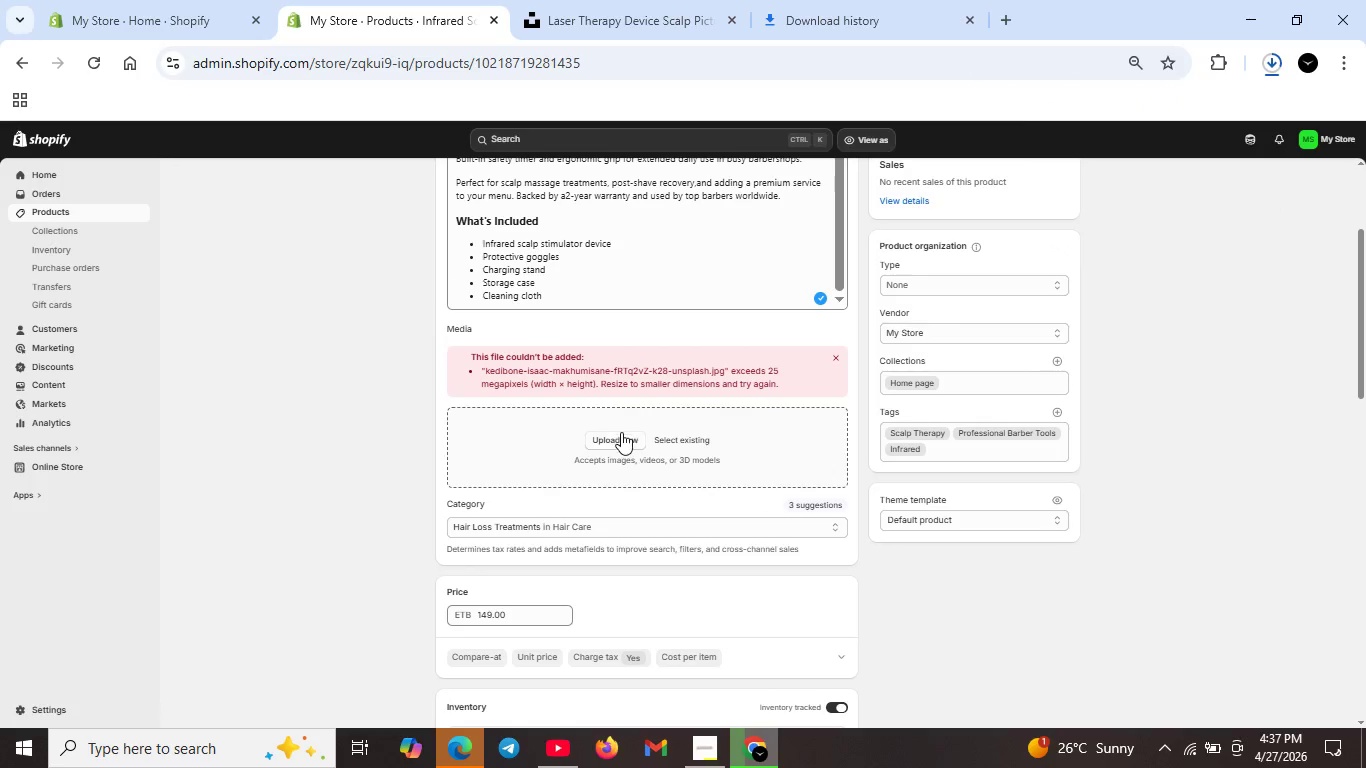 
left_click([621, 432])
 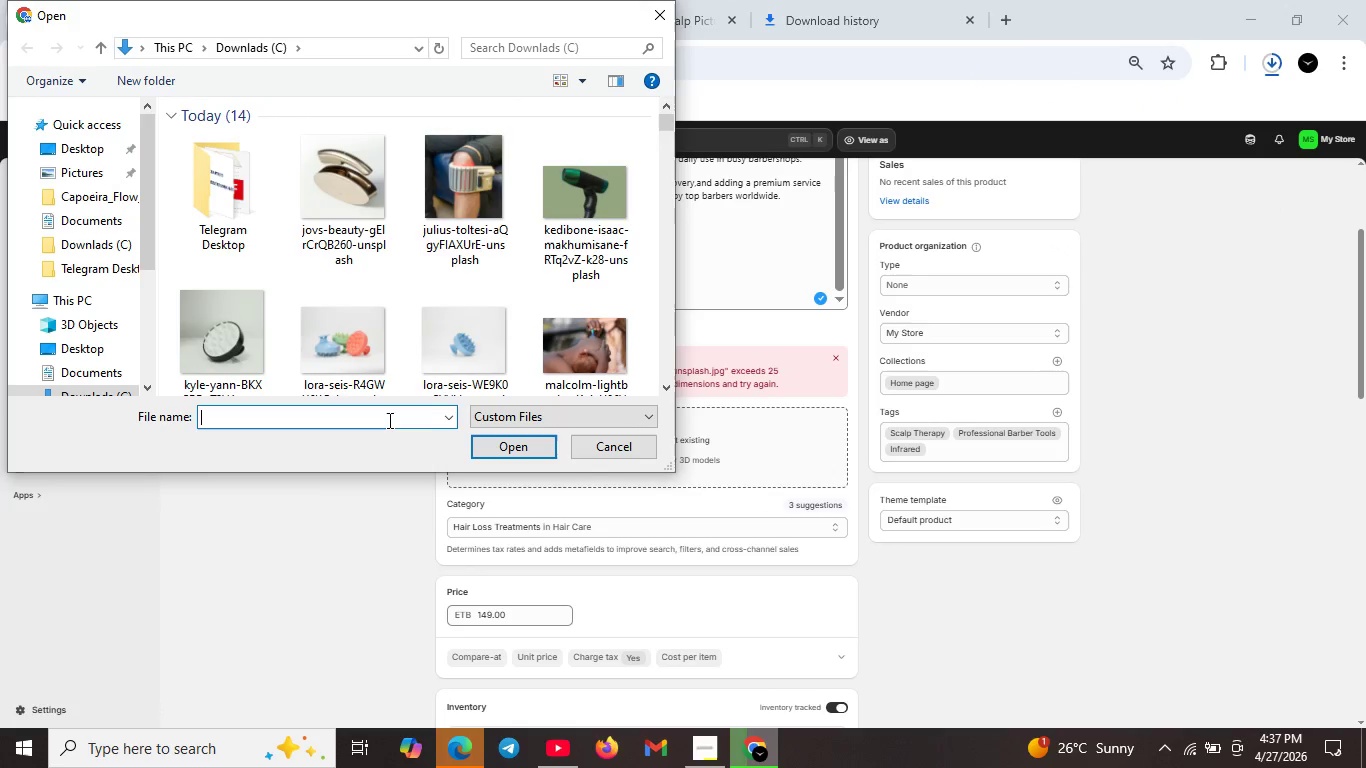 
key(M)
 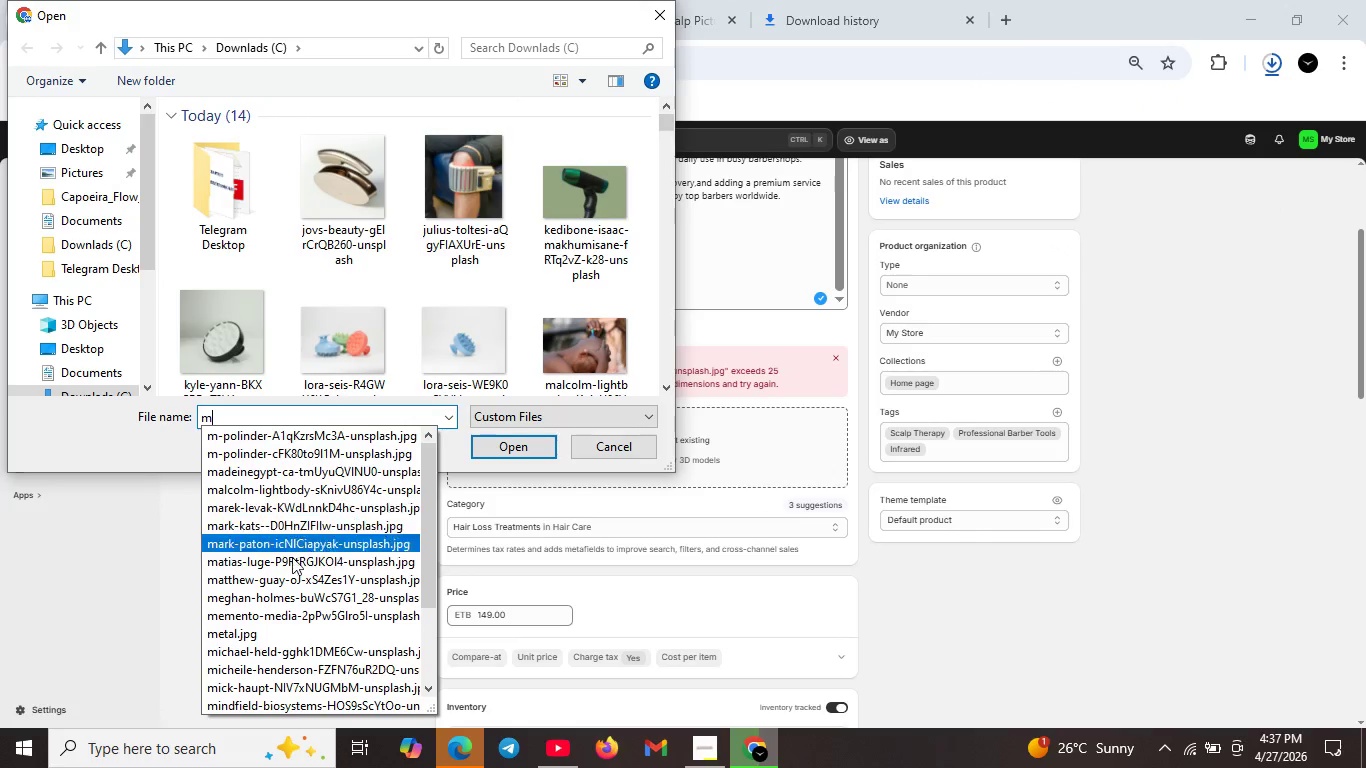 
scroll: coordinate [287, 575], scroll_direction: down, amount: 7.0
 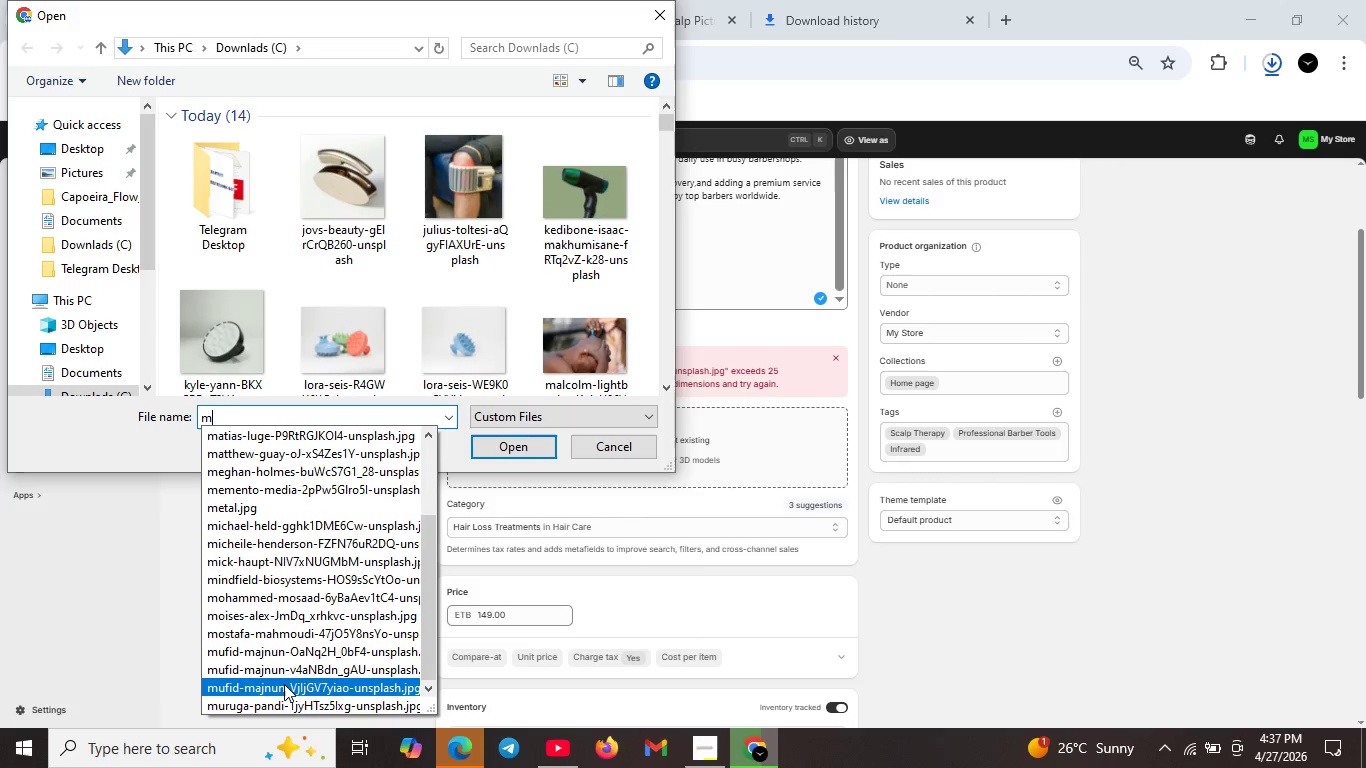 
left_click([284, 685])
 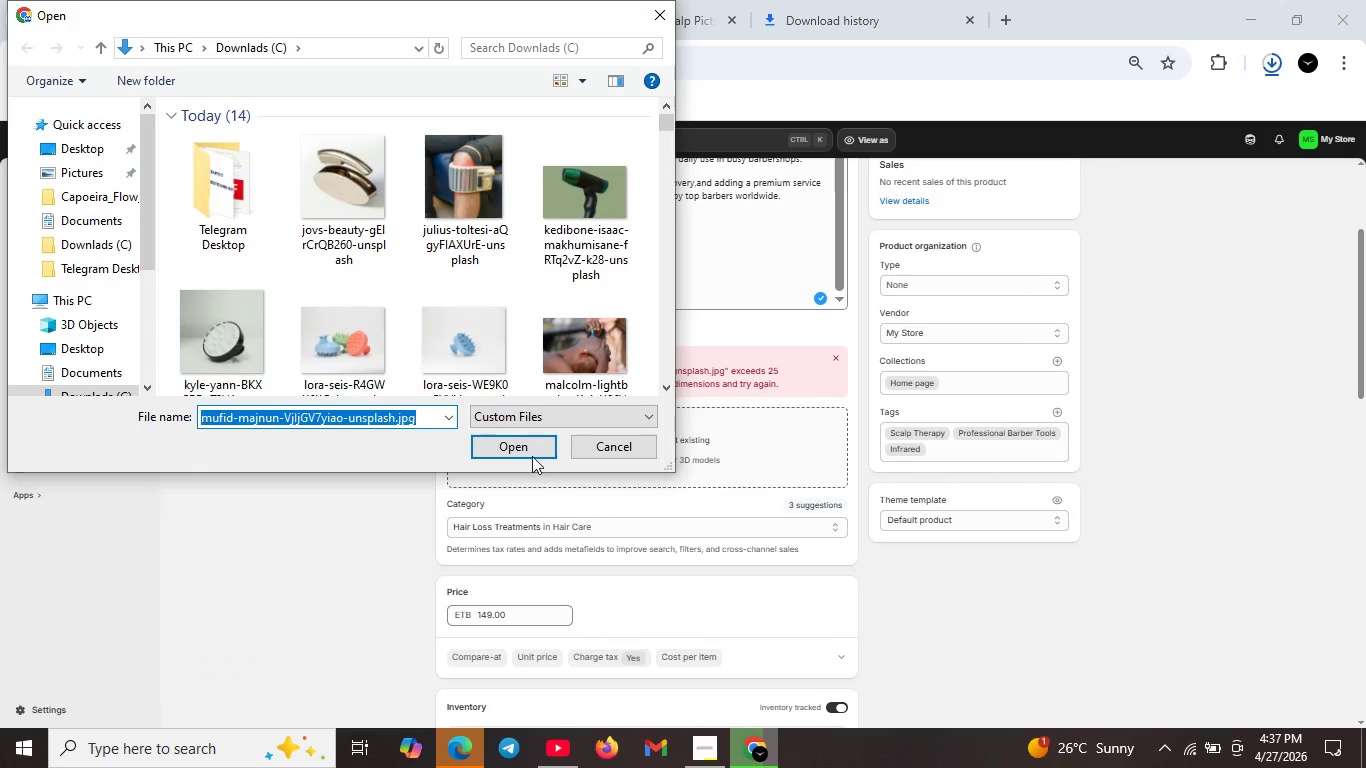 
left_click([527, 445])
 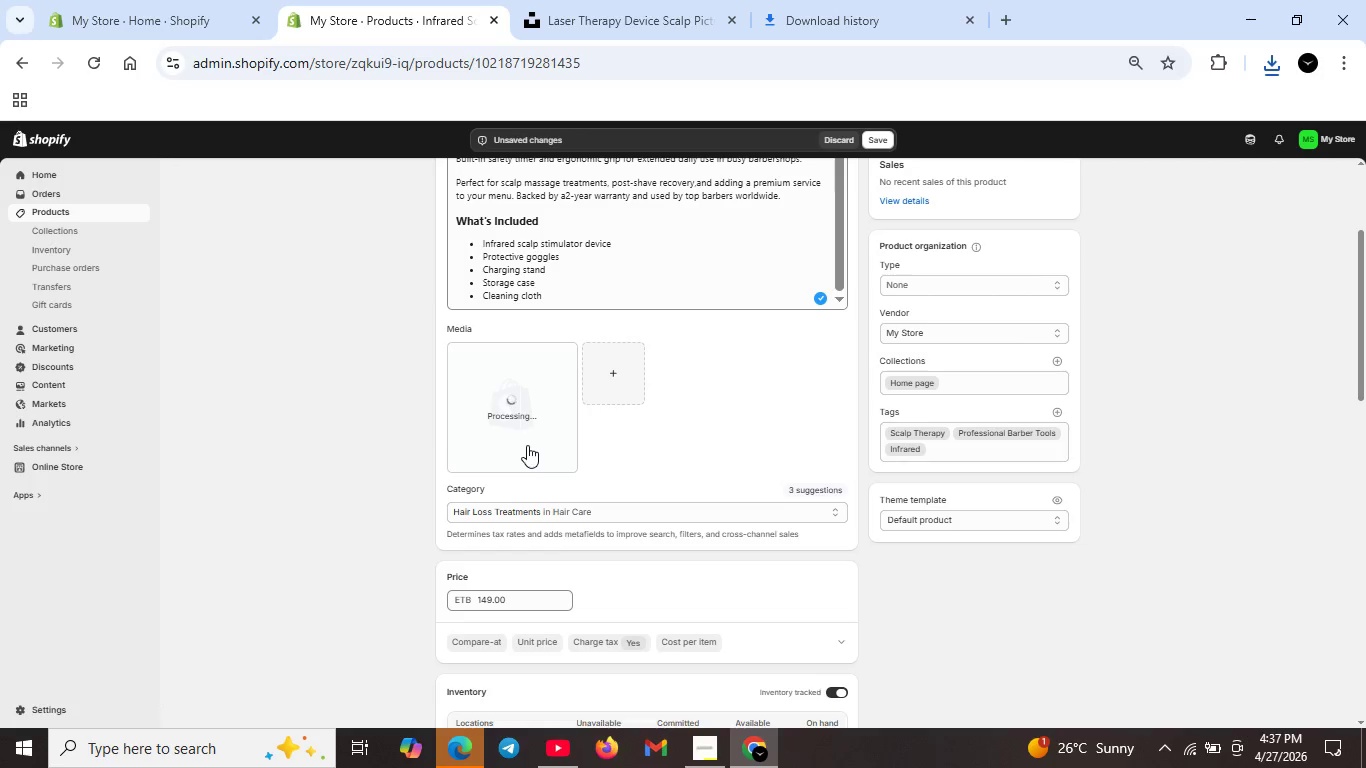 
wait(37.31)
 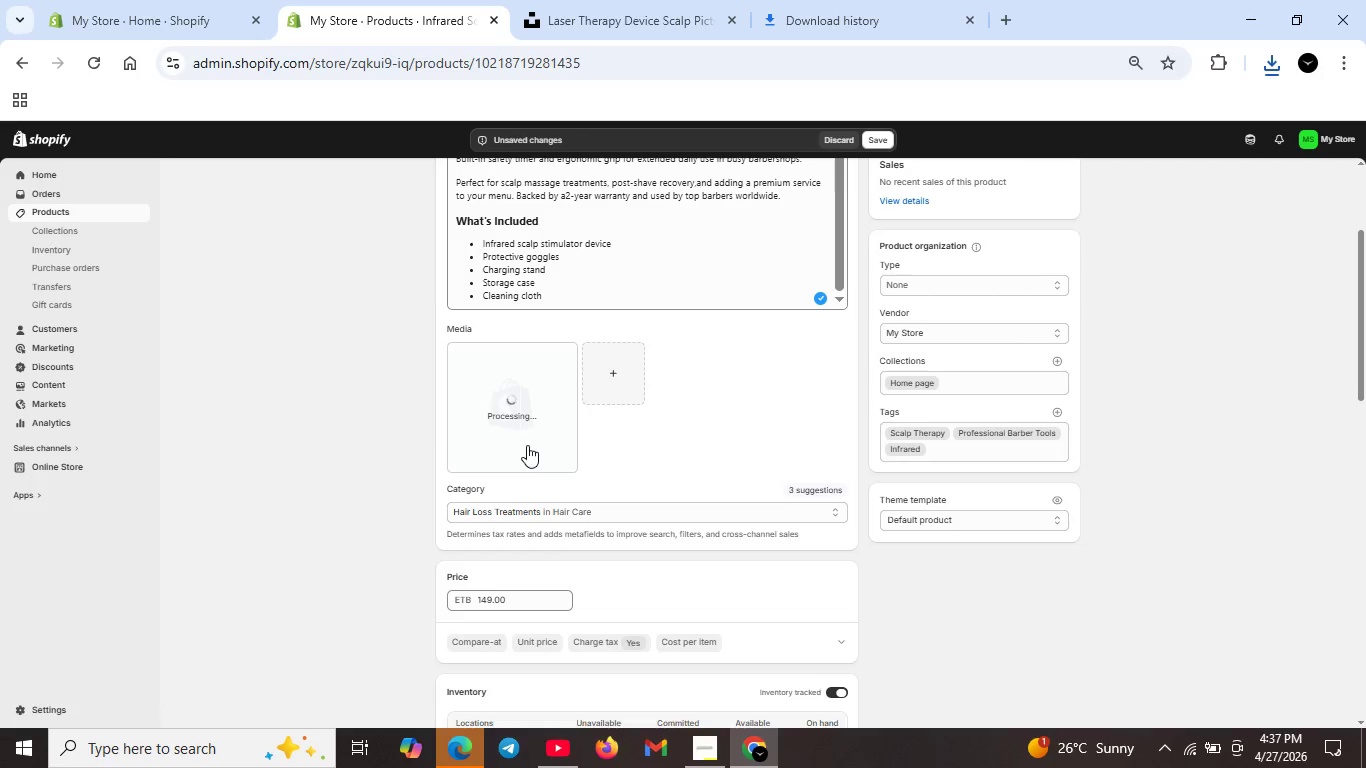 
double_click([547, 430])
 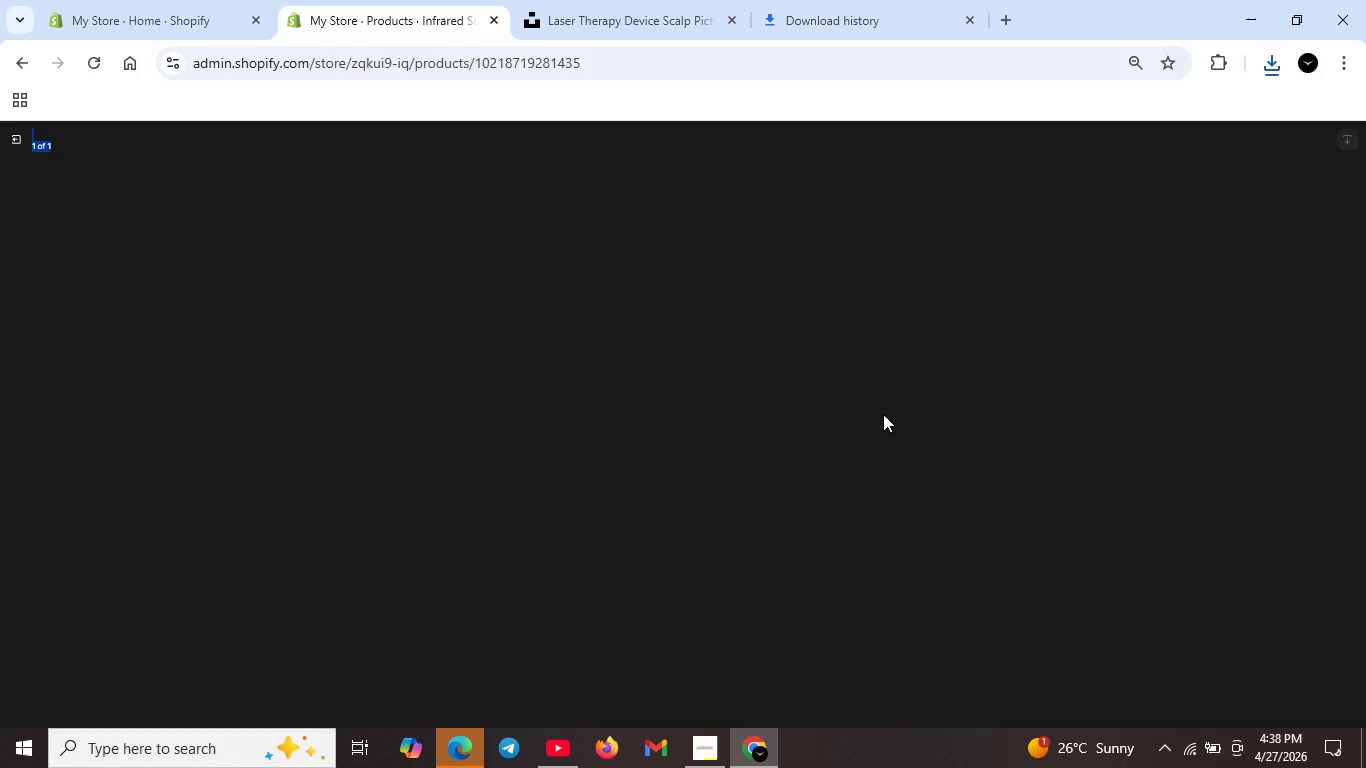 
scroll: coordinate [707, 472], scroll_direction: up, amount: 5.0
 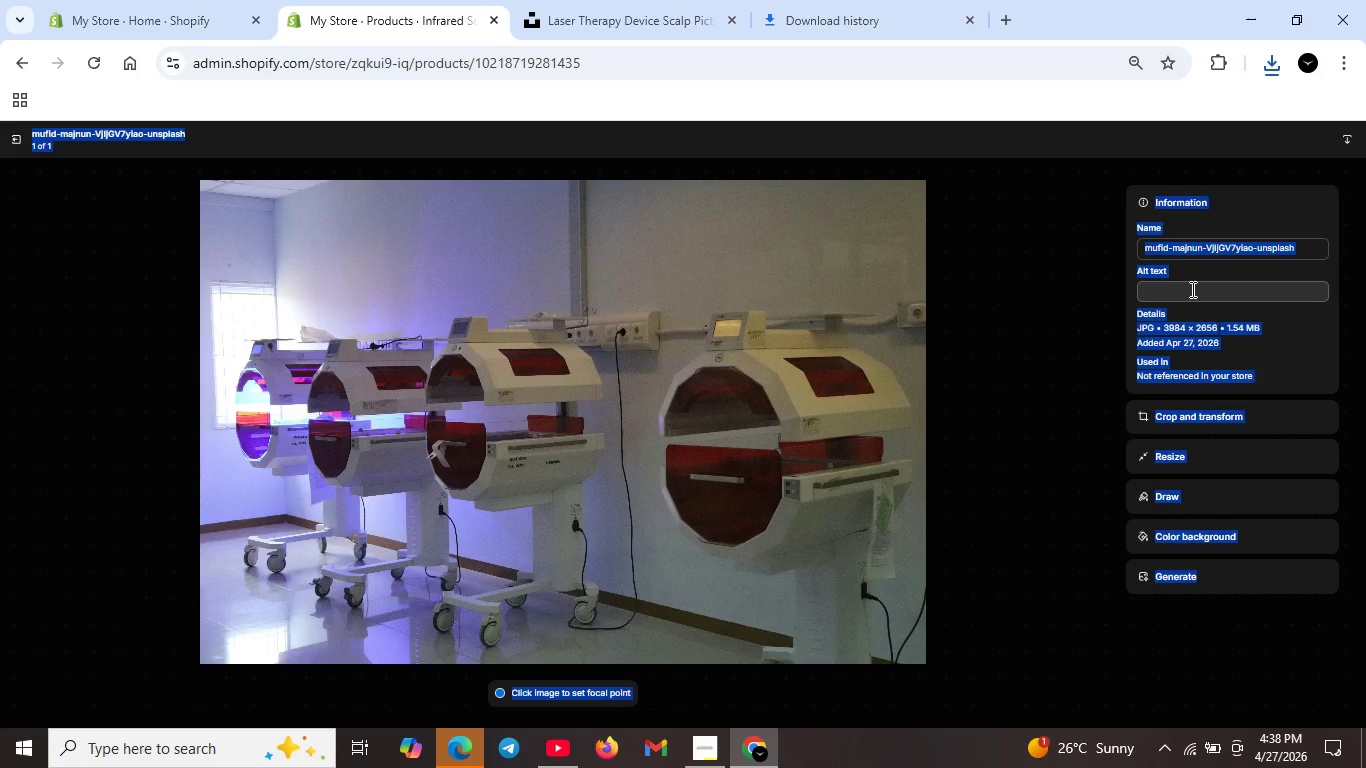 
left_click([1191, 289])
 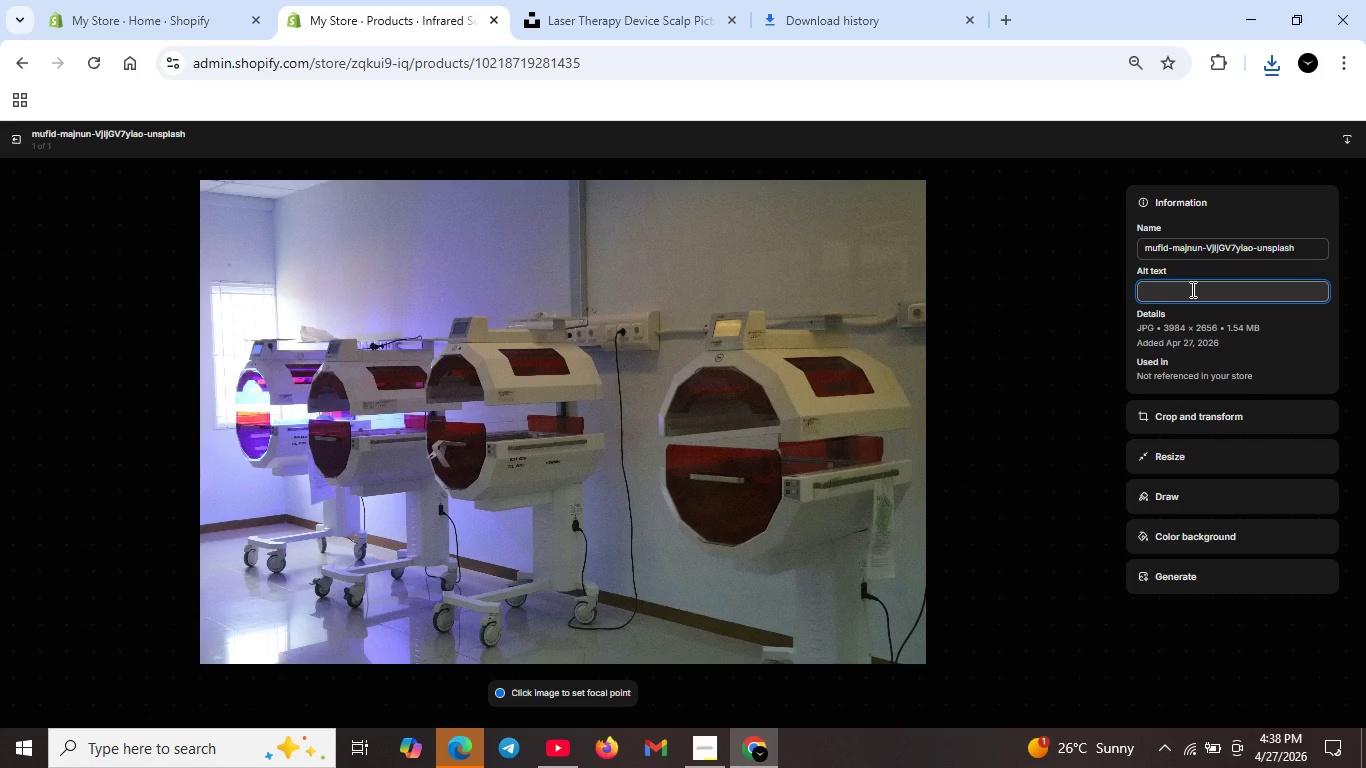 
type(Closed )
key(Backspace)
type(-up of infrared scalp stimulator head-ergonomic design with 650nm laser for professional barber use )
 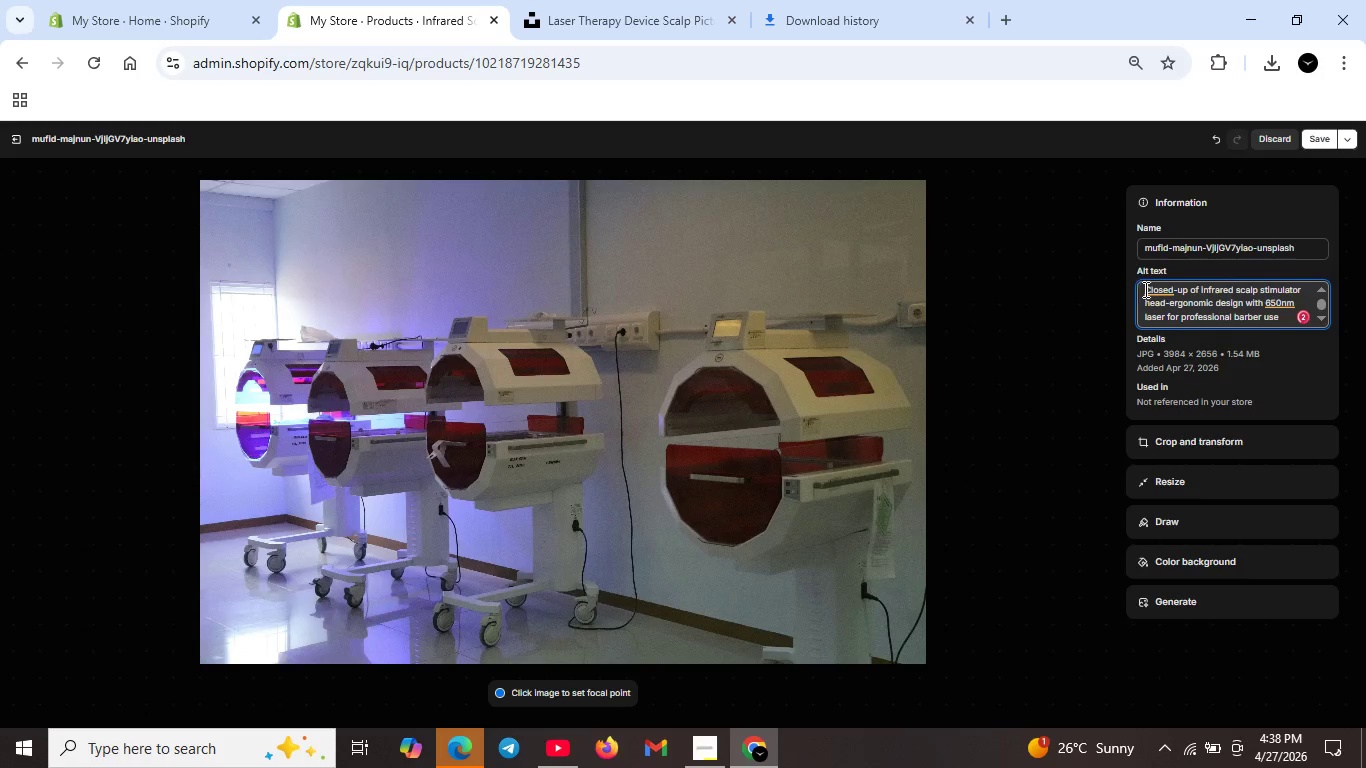 
left_click([1160, 289])
 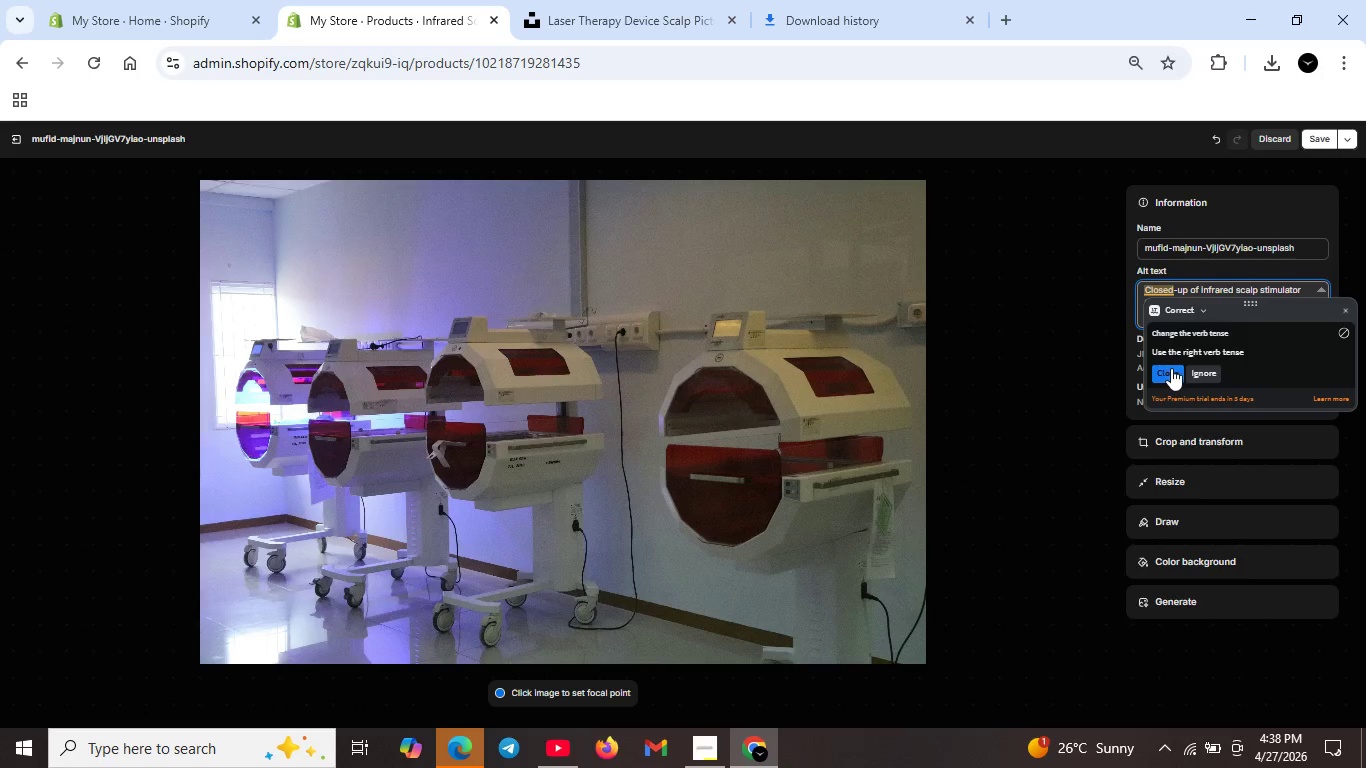 
left_click([1171, 368])
 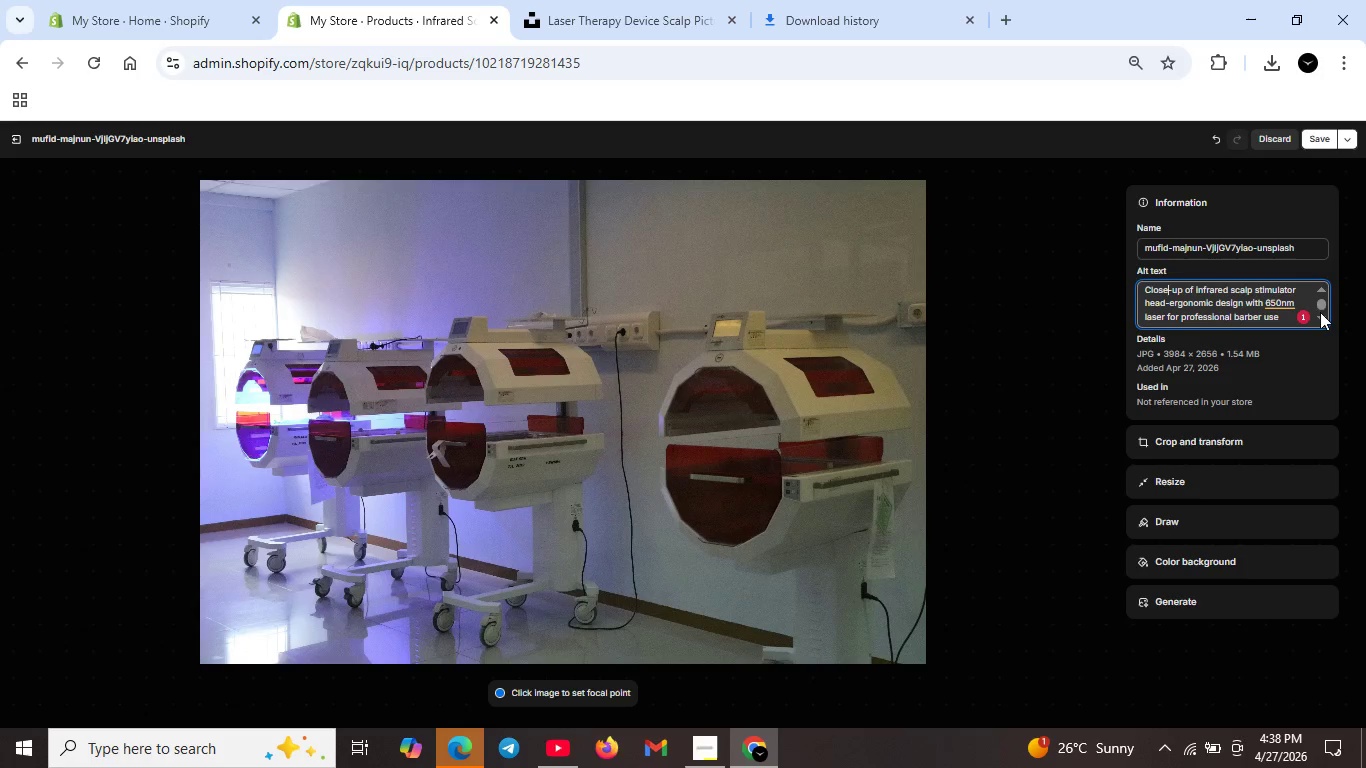 
left_click([1286, 302])
 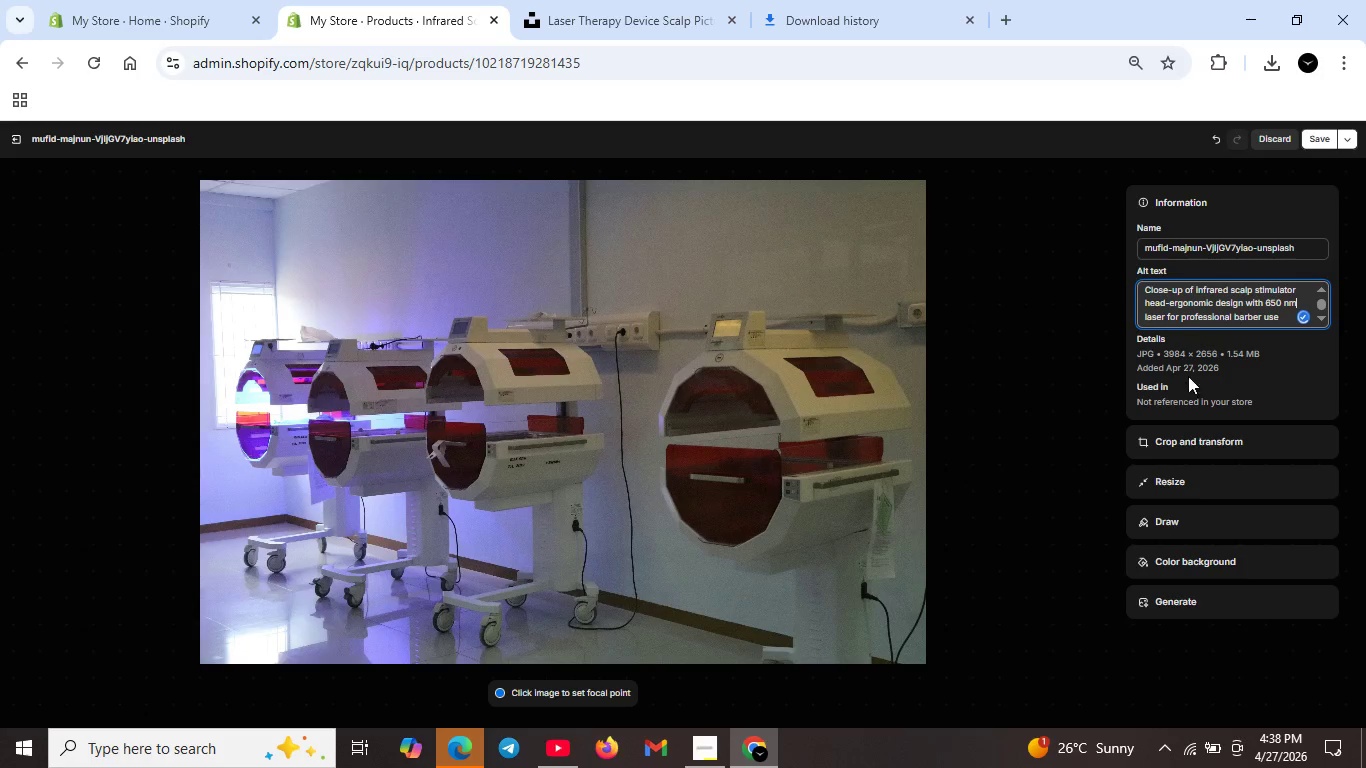 
scroll: coordinate [1212, 310], scroll_direction: up, amount: 3.0
 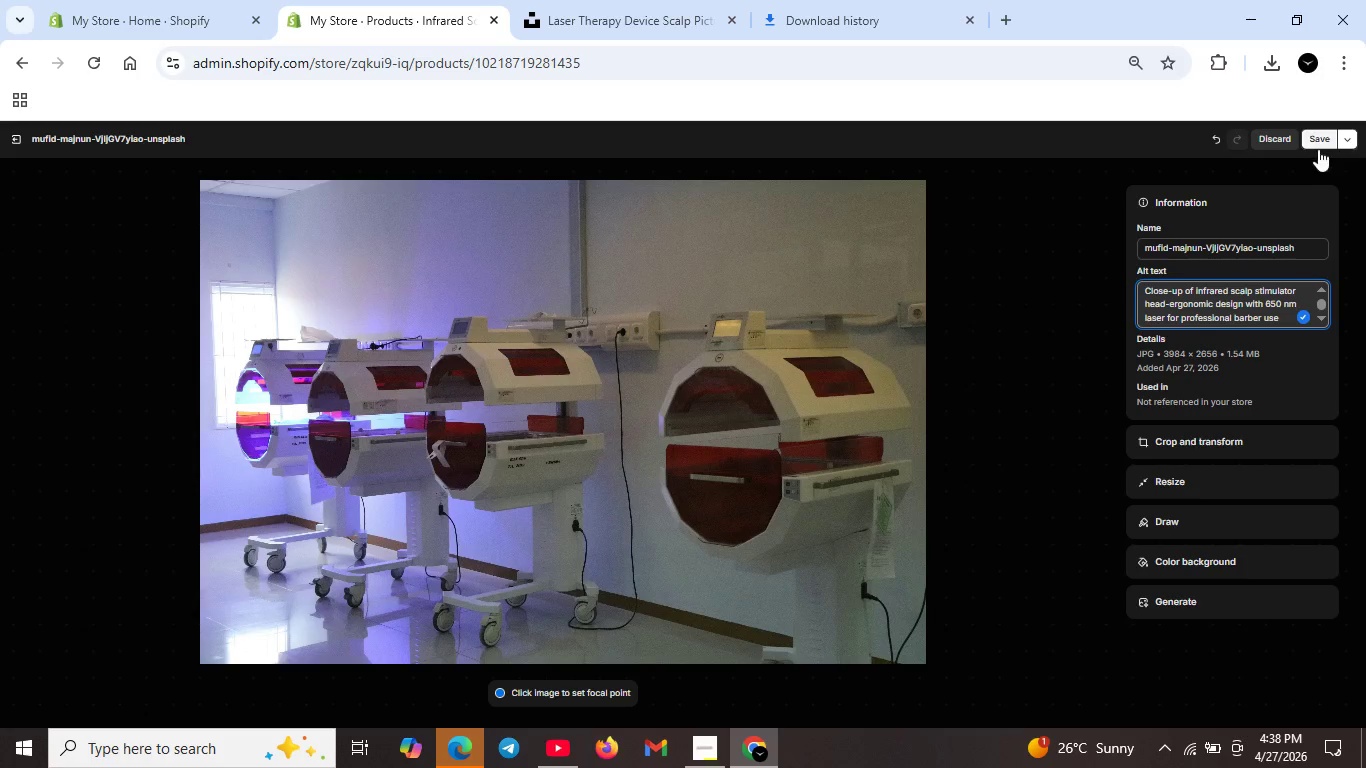 
left_click([1321, 137])
 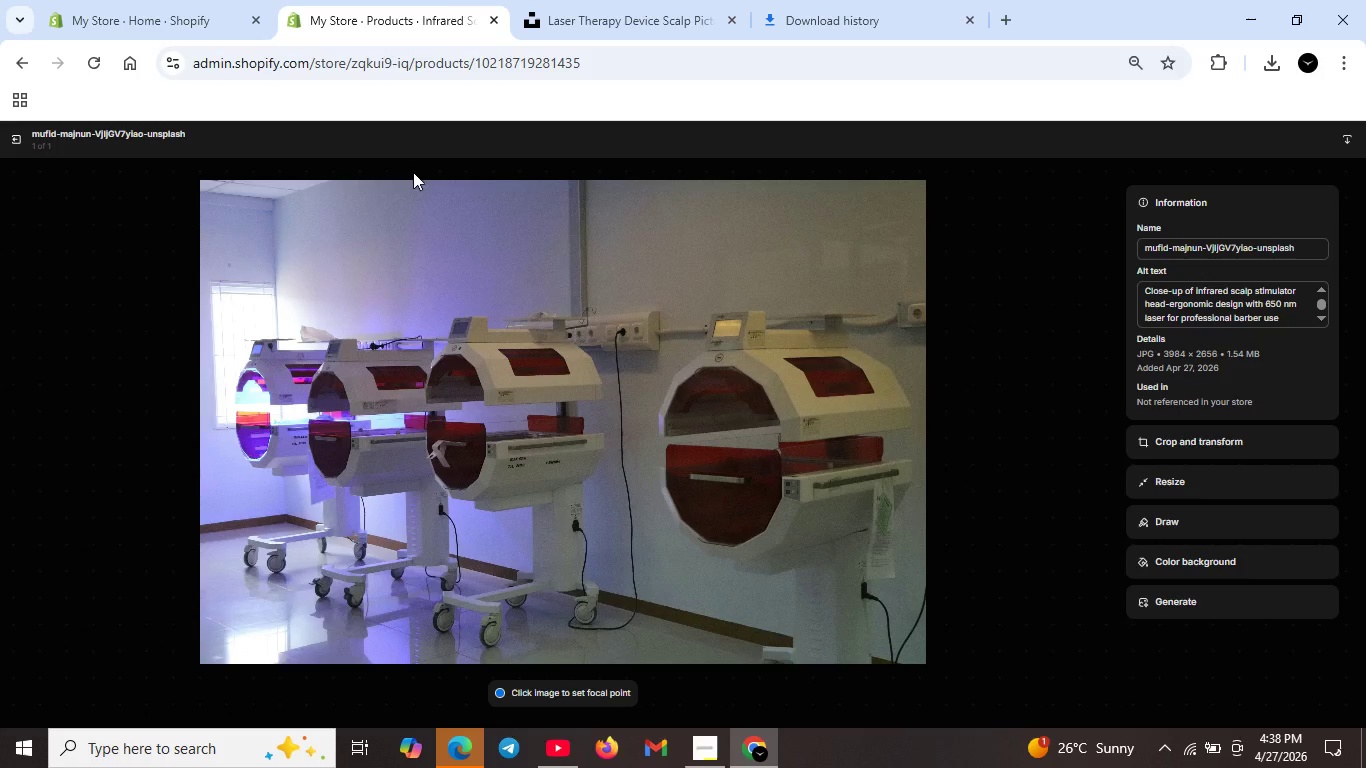 
wait(5.69)
 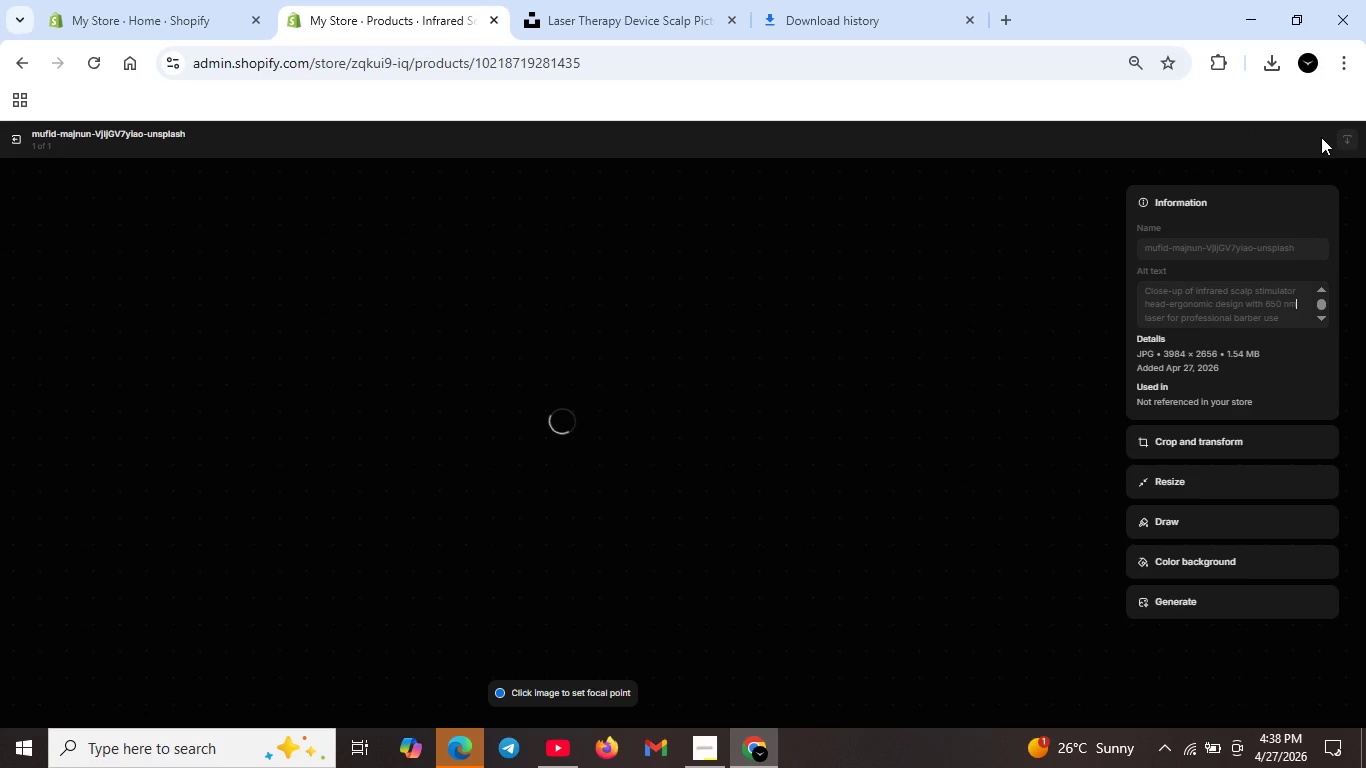 
left_click([22, 140])
 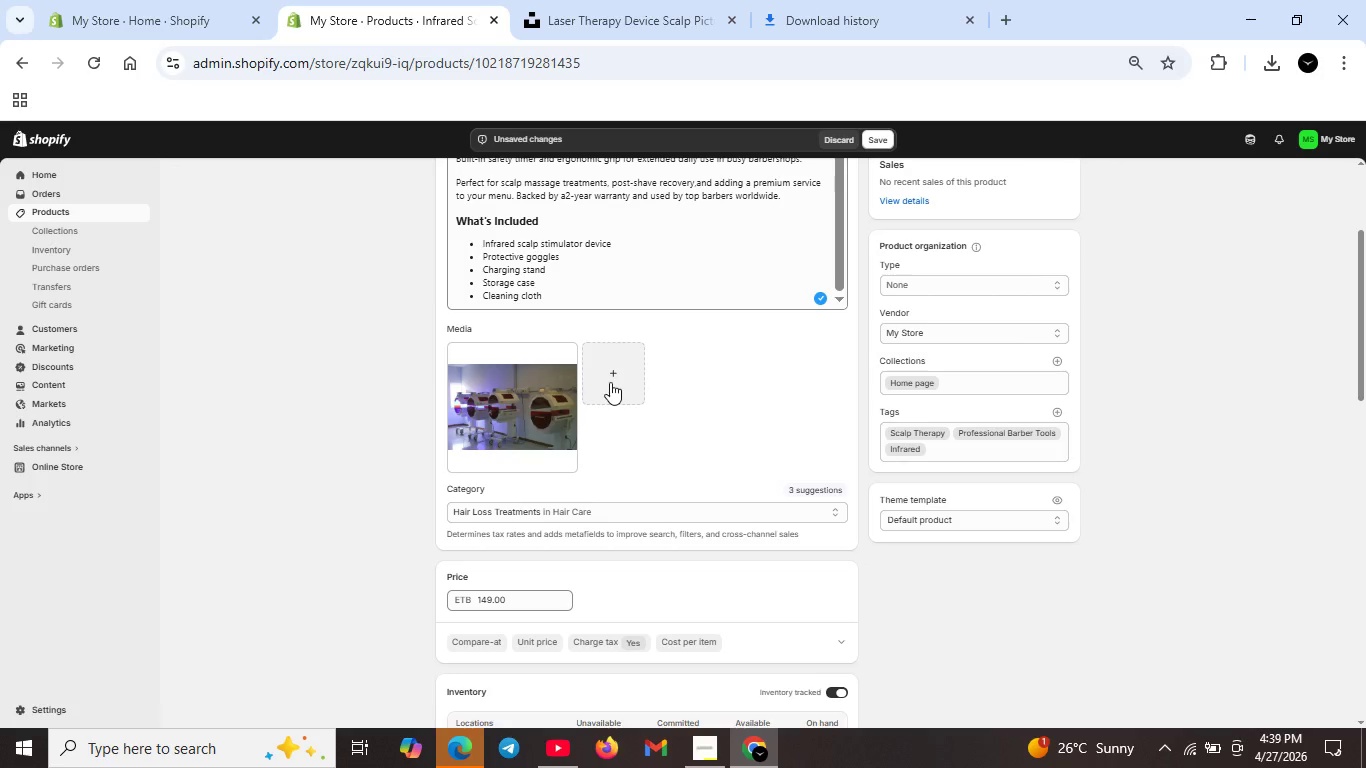 
left_click([610, 382])
 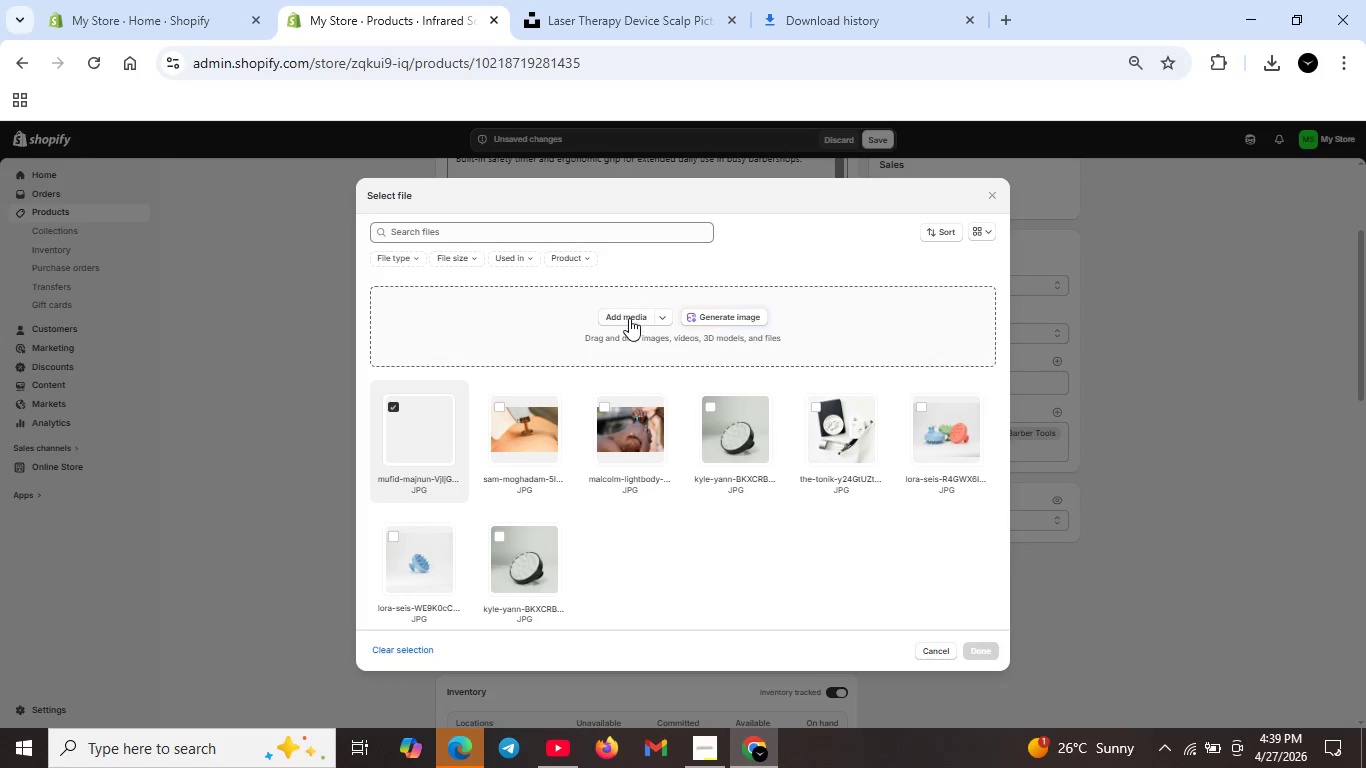 
left_click([629, 317])
 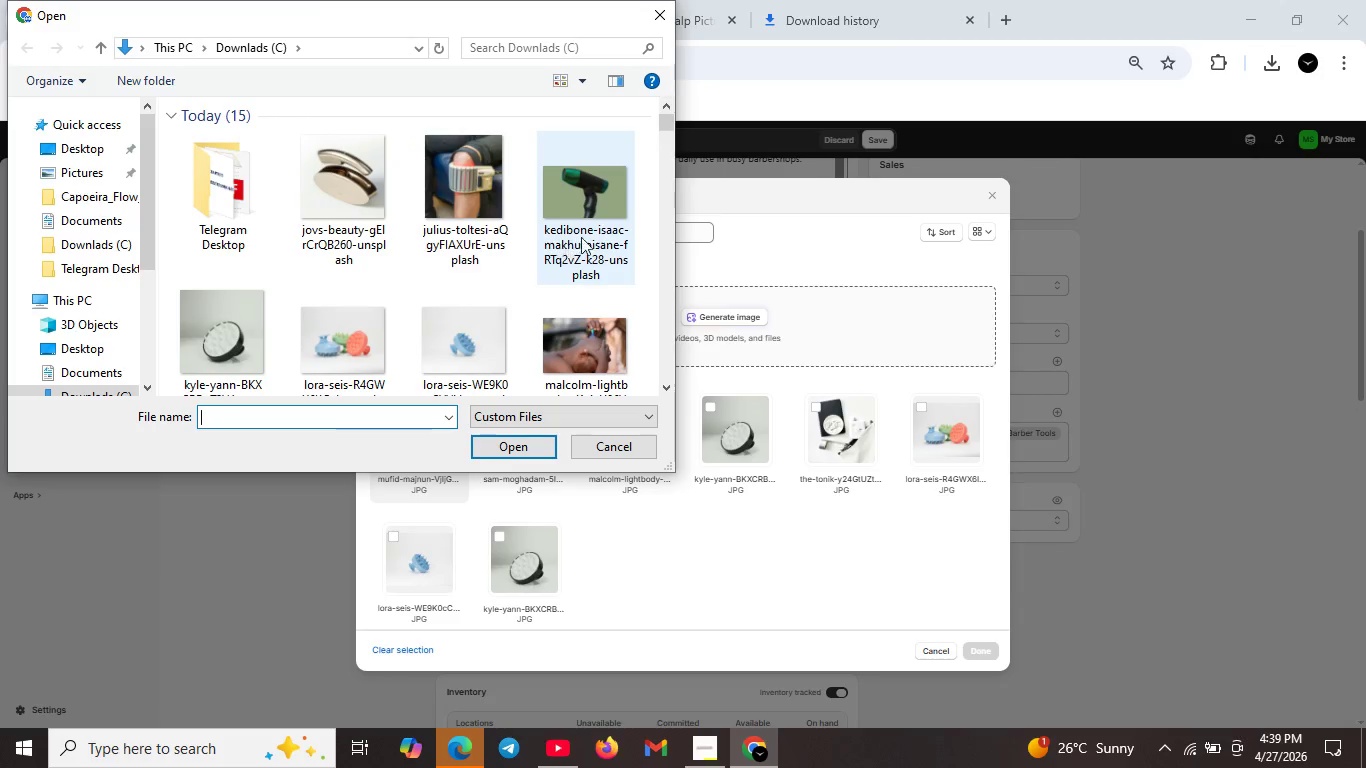 
left_click([590, 227])
 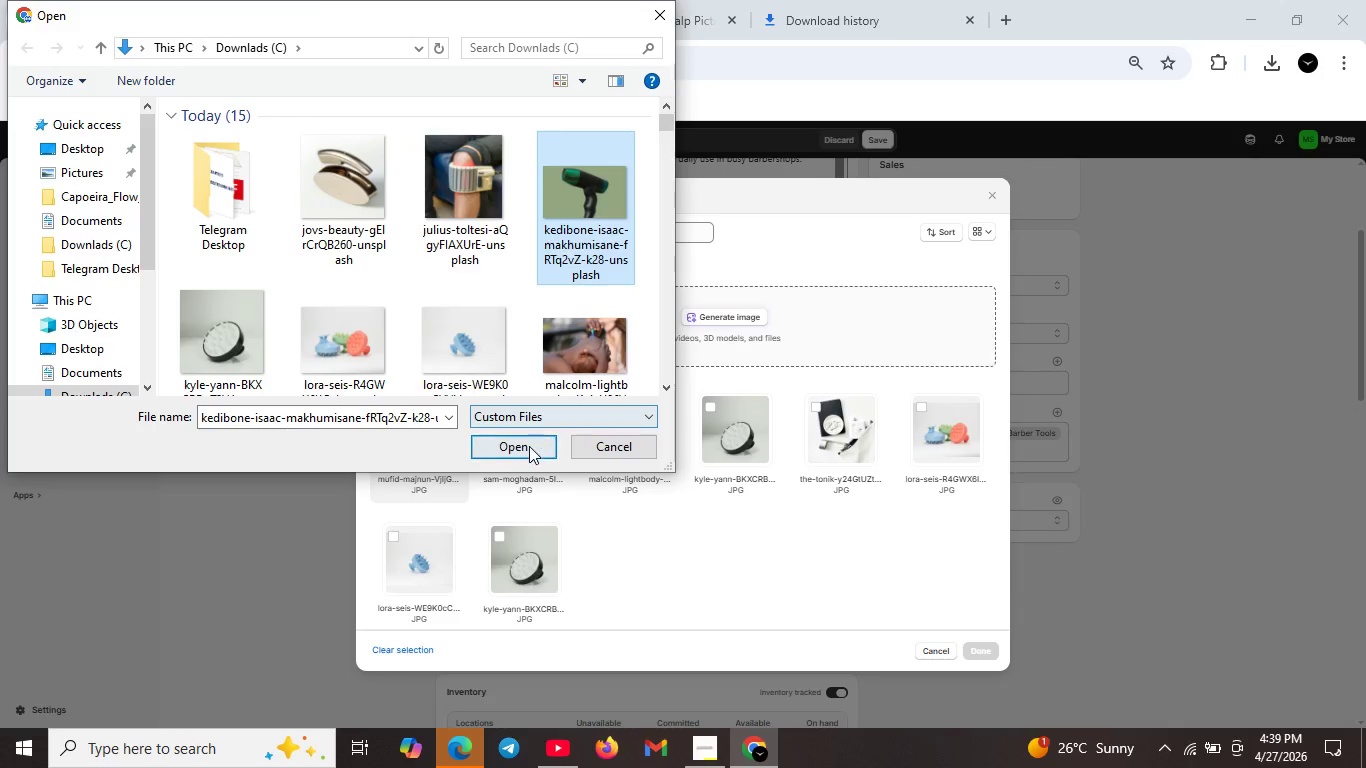 
left_click([529, 446])
 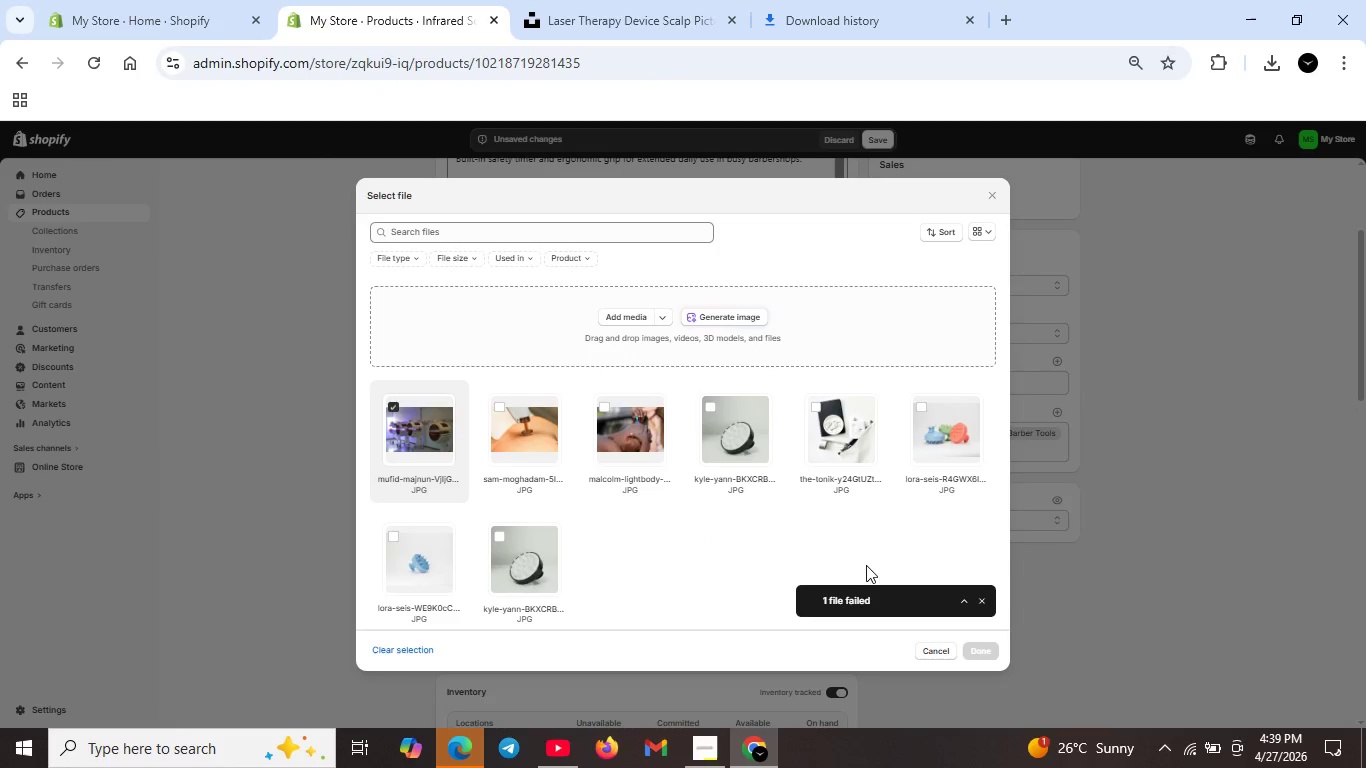 
left_click([629, 315])
 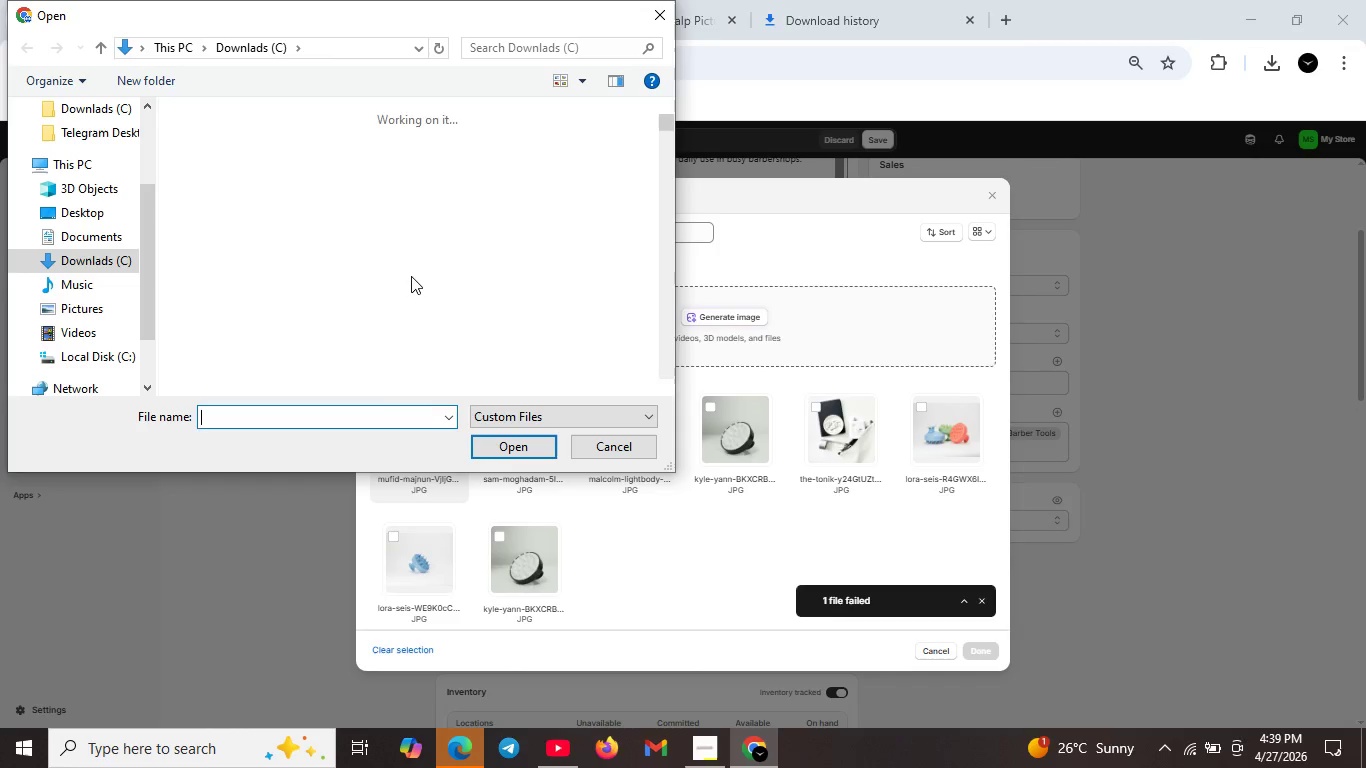 
scroll: coordinate [411, 274], scroll_direction: down, amount: 1.0
 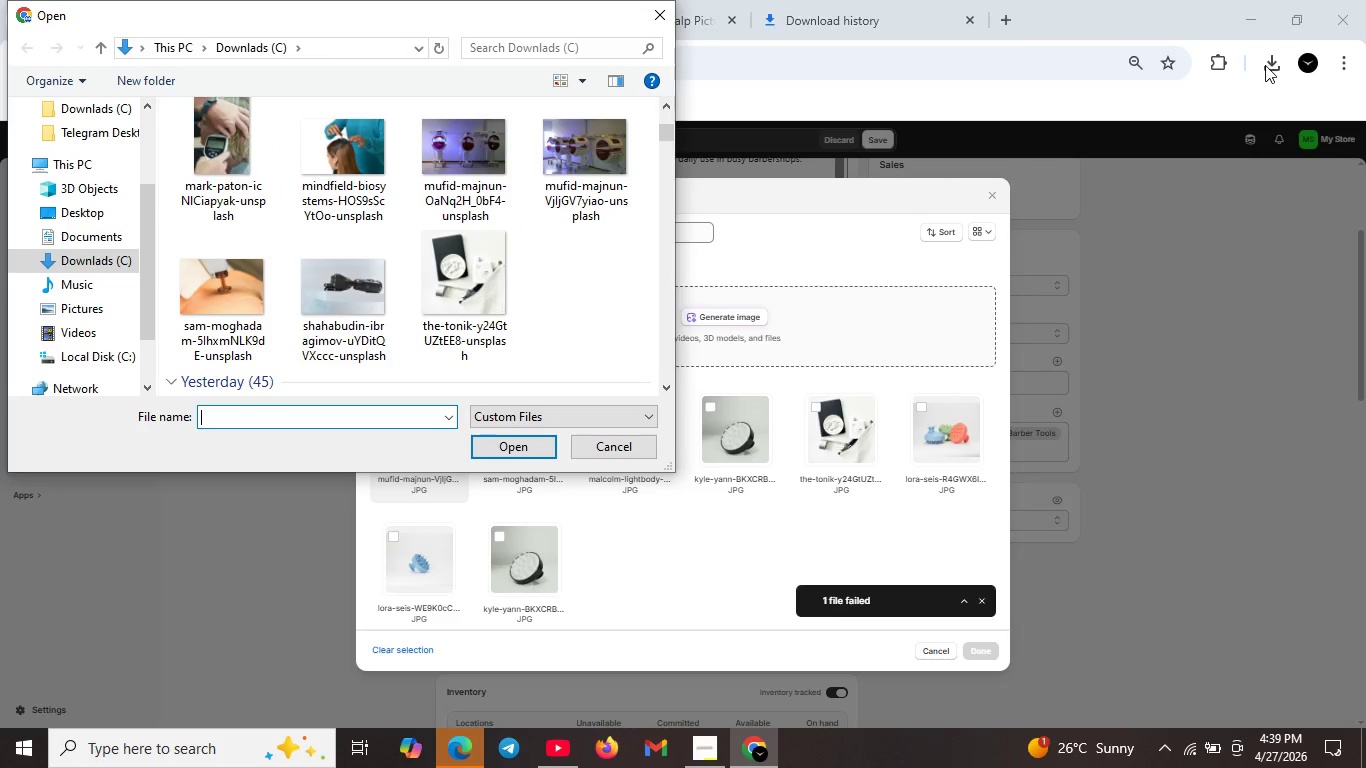 
left_click([634, 446])
 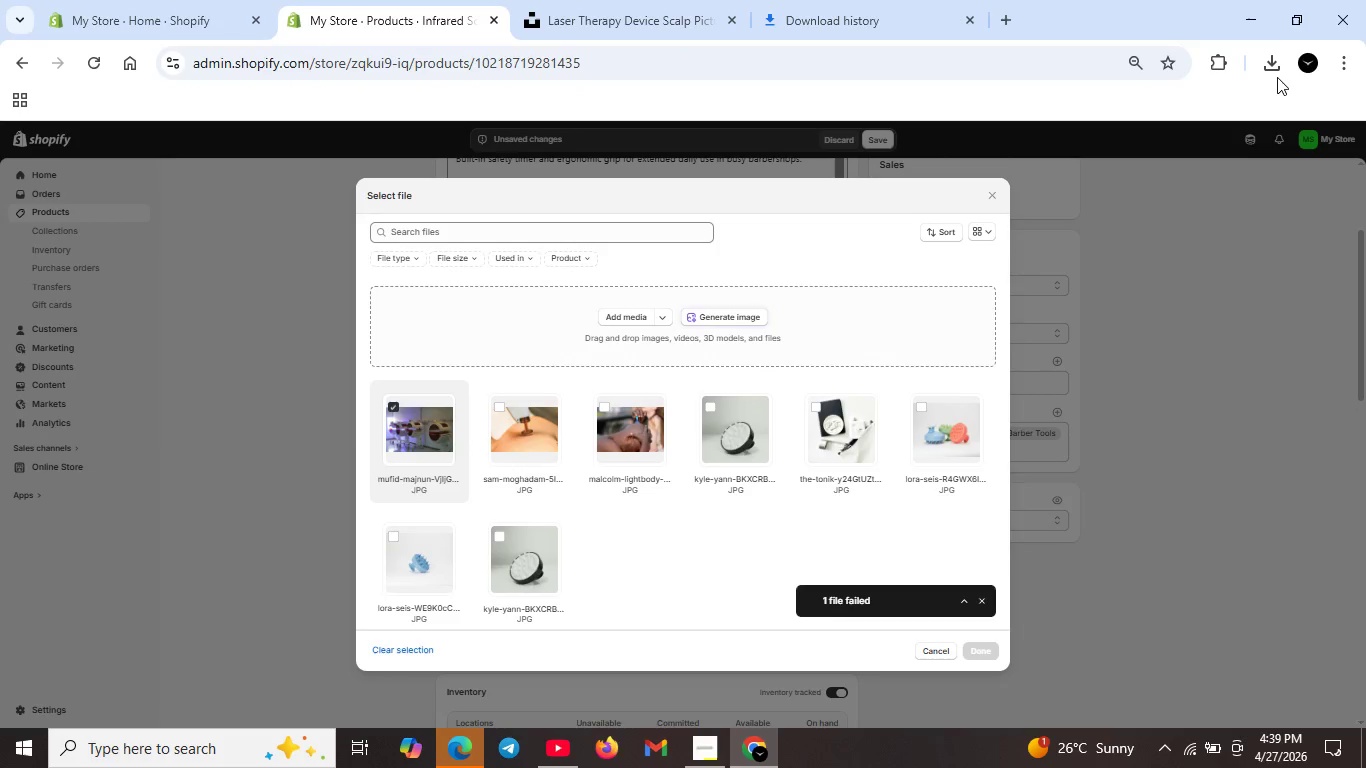 
left_click([1276, 76])
 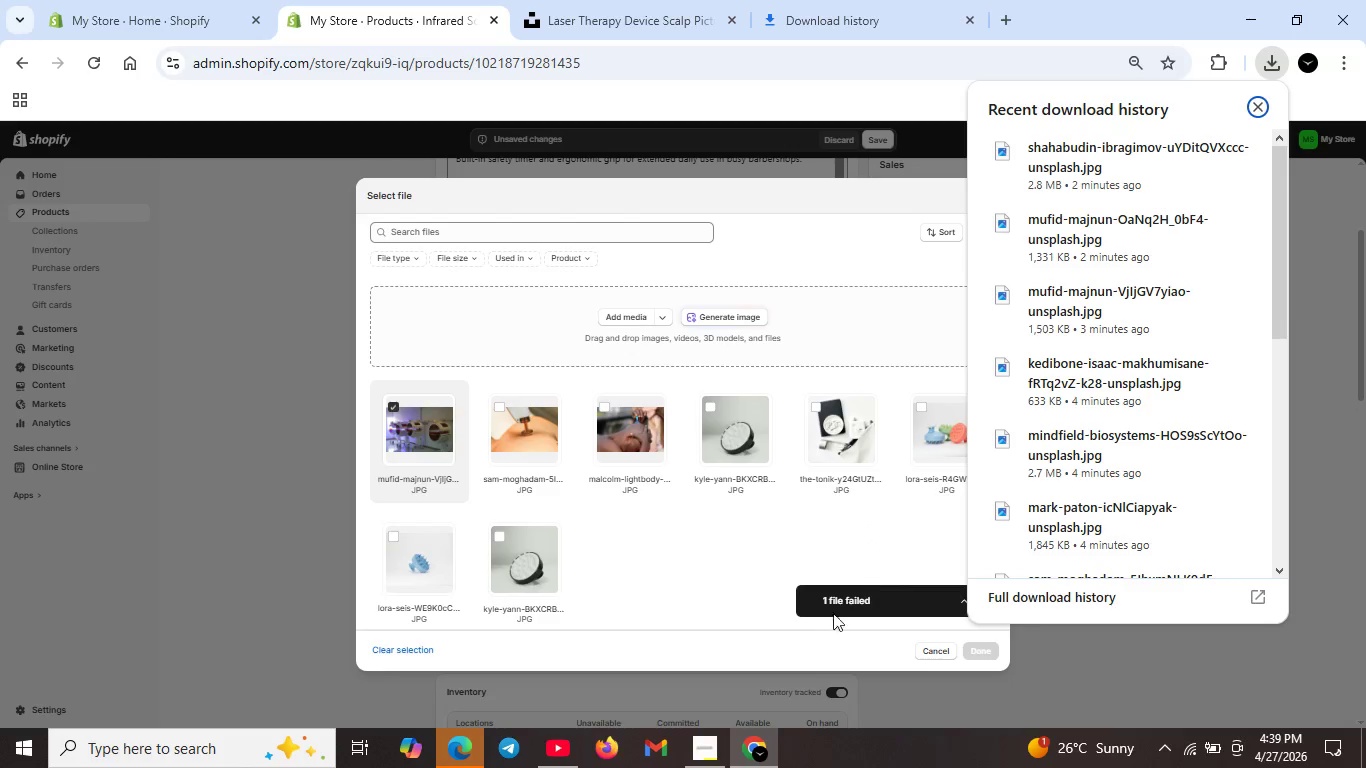 
wait(7.84)
 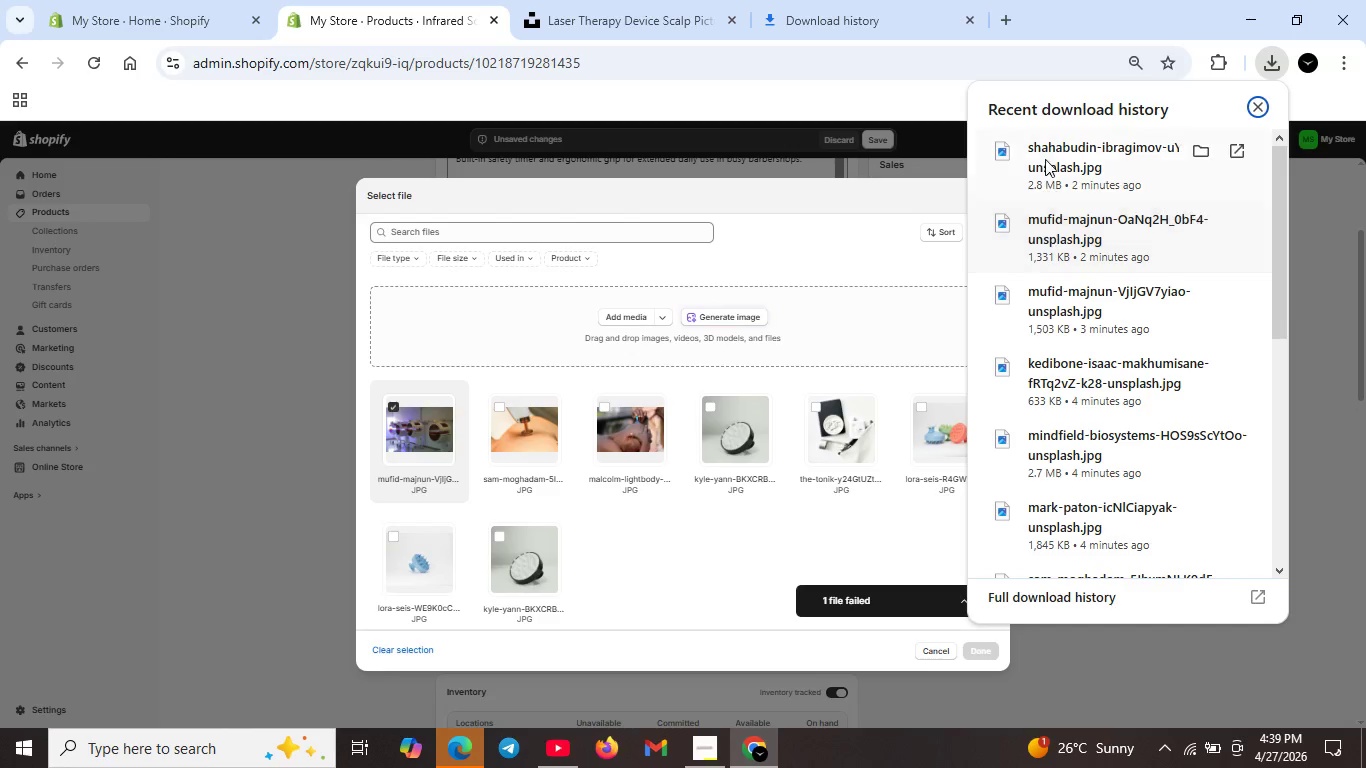 
left_click([926, 650])
 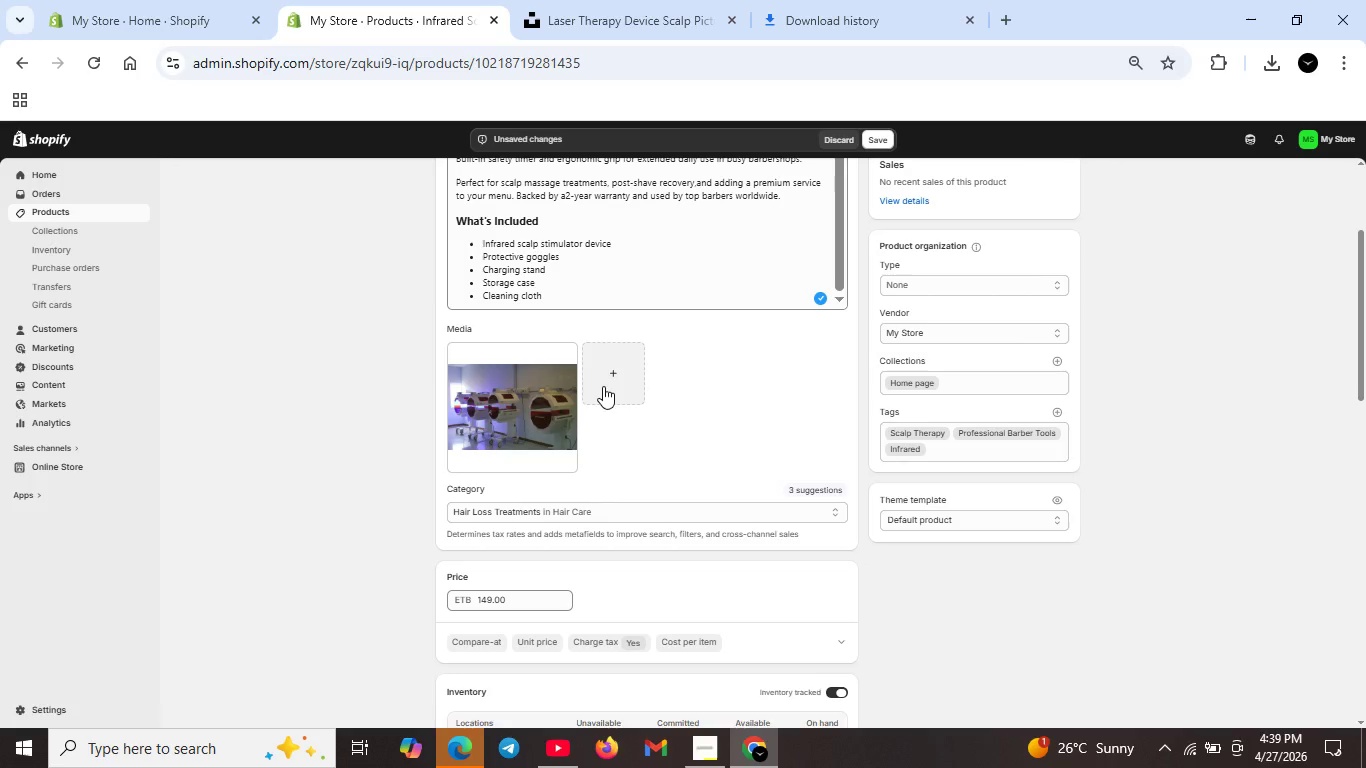 
left_click([604, 380])
 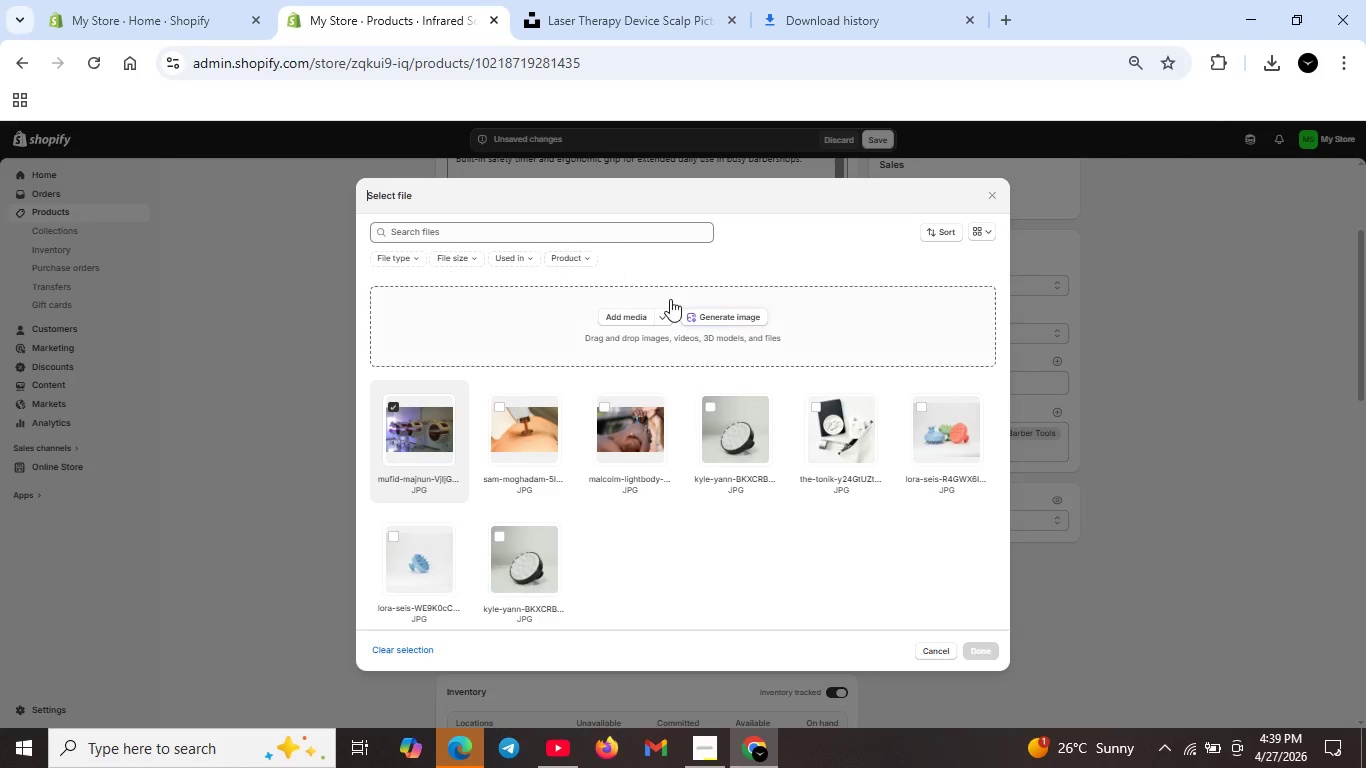 
wait(5.03)
 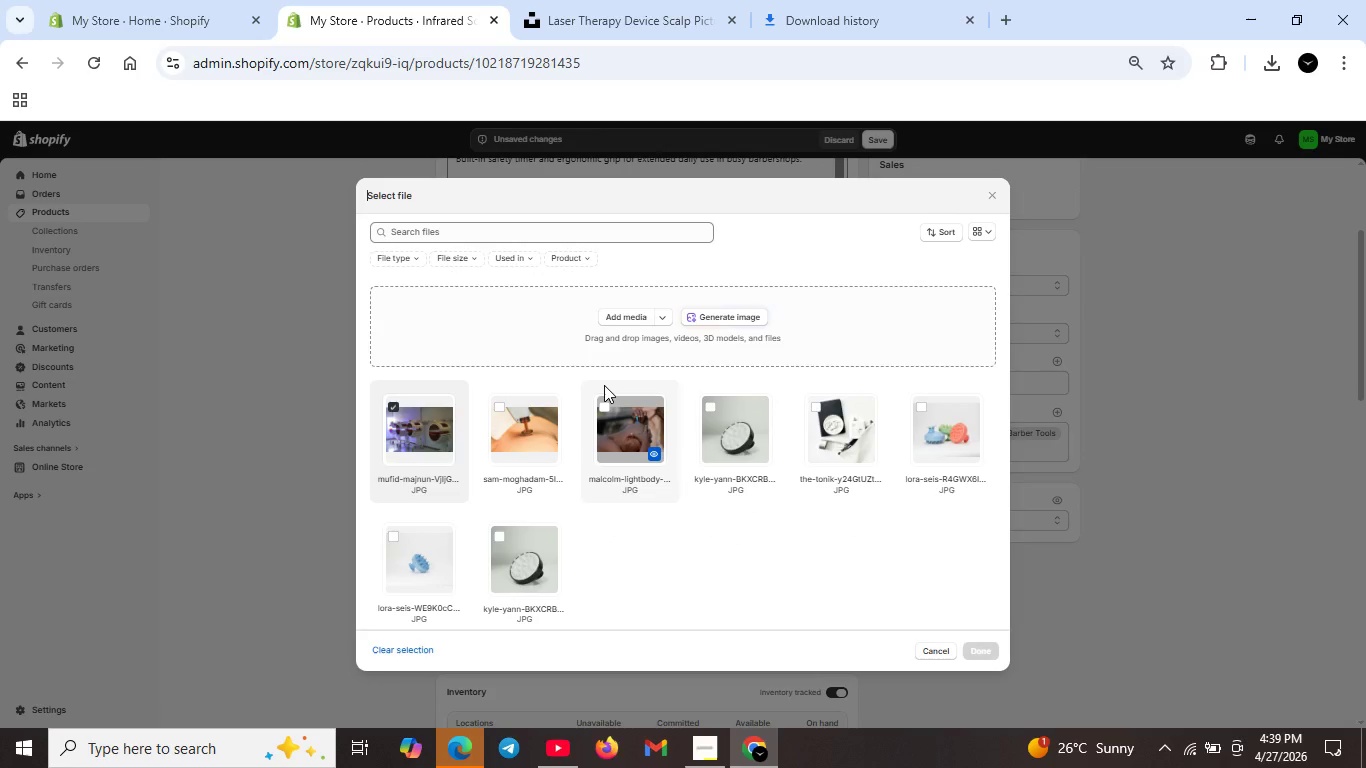 
left_click([574, 234])
 